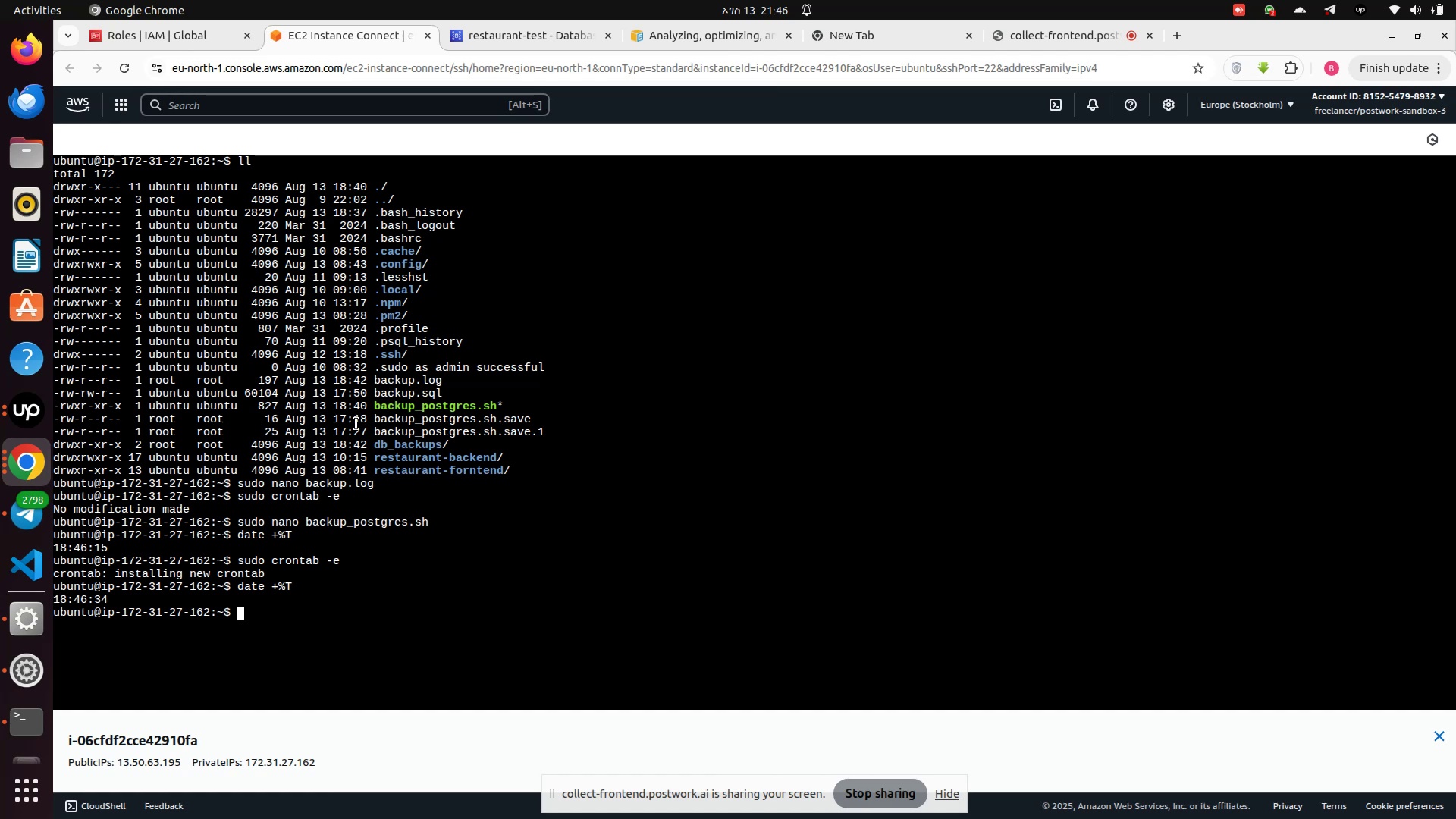 
wait(28.2)
 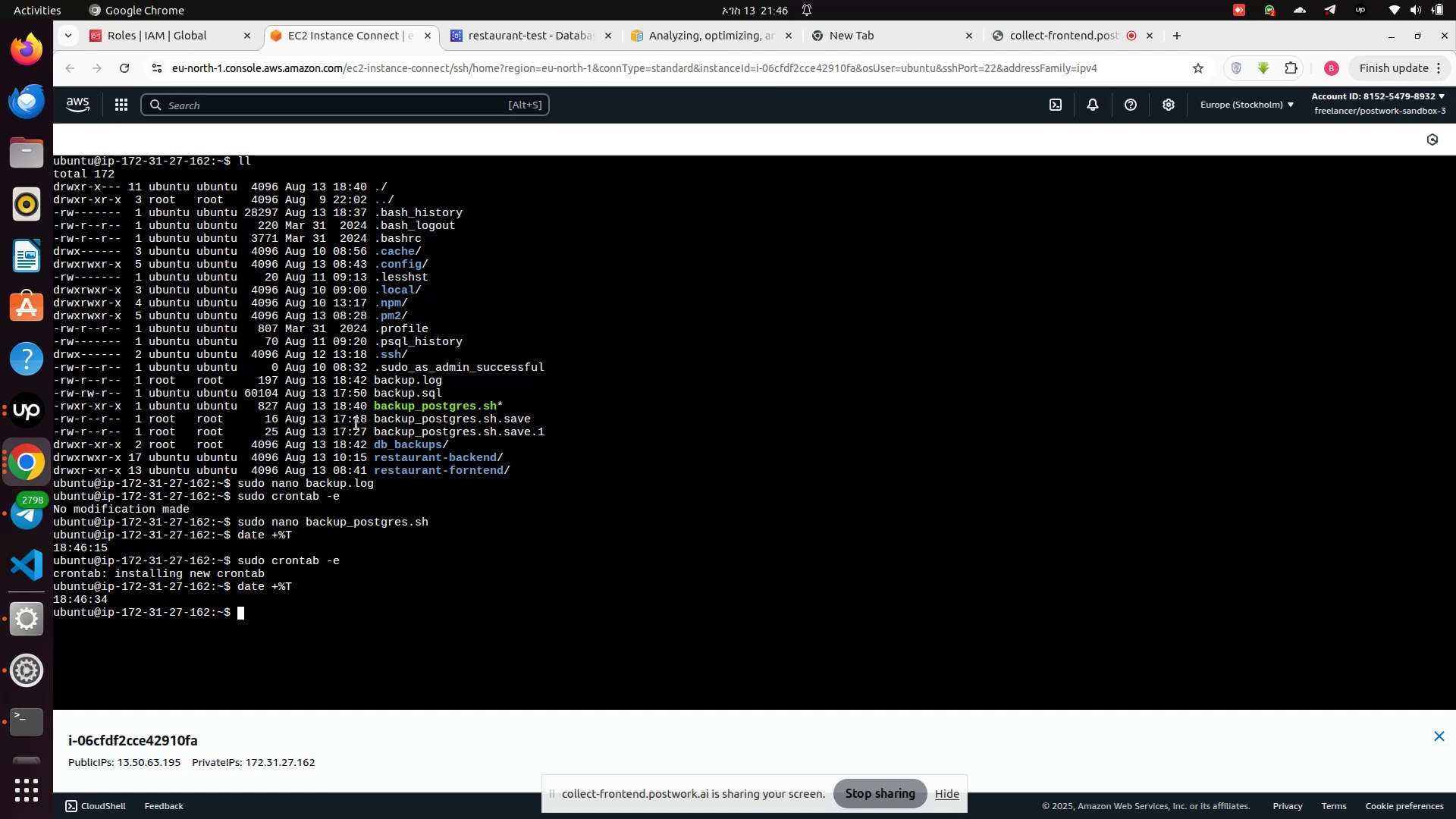 
key(ArrowUp)
 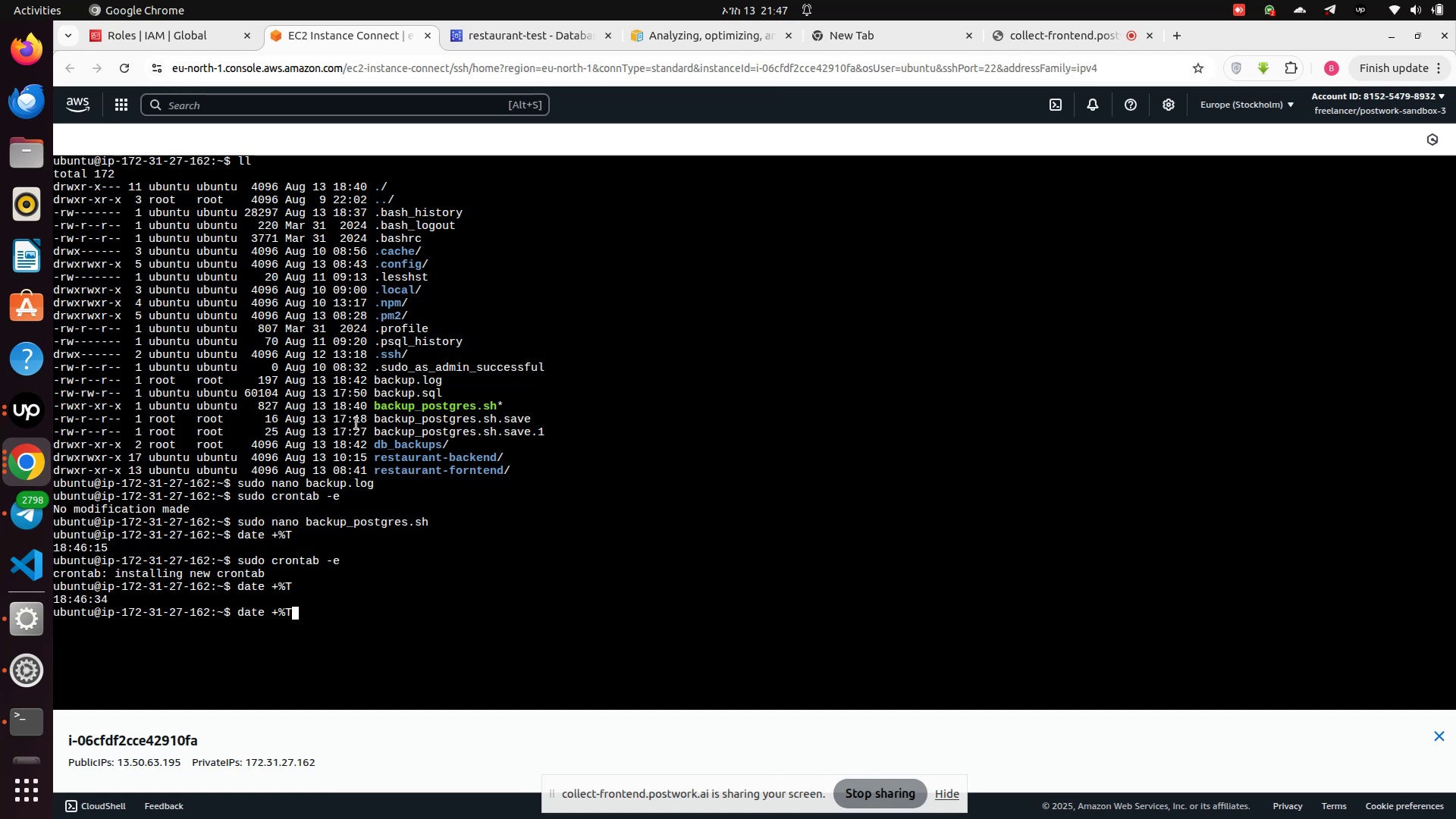 
key(Enter)
 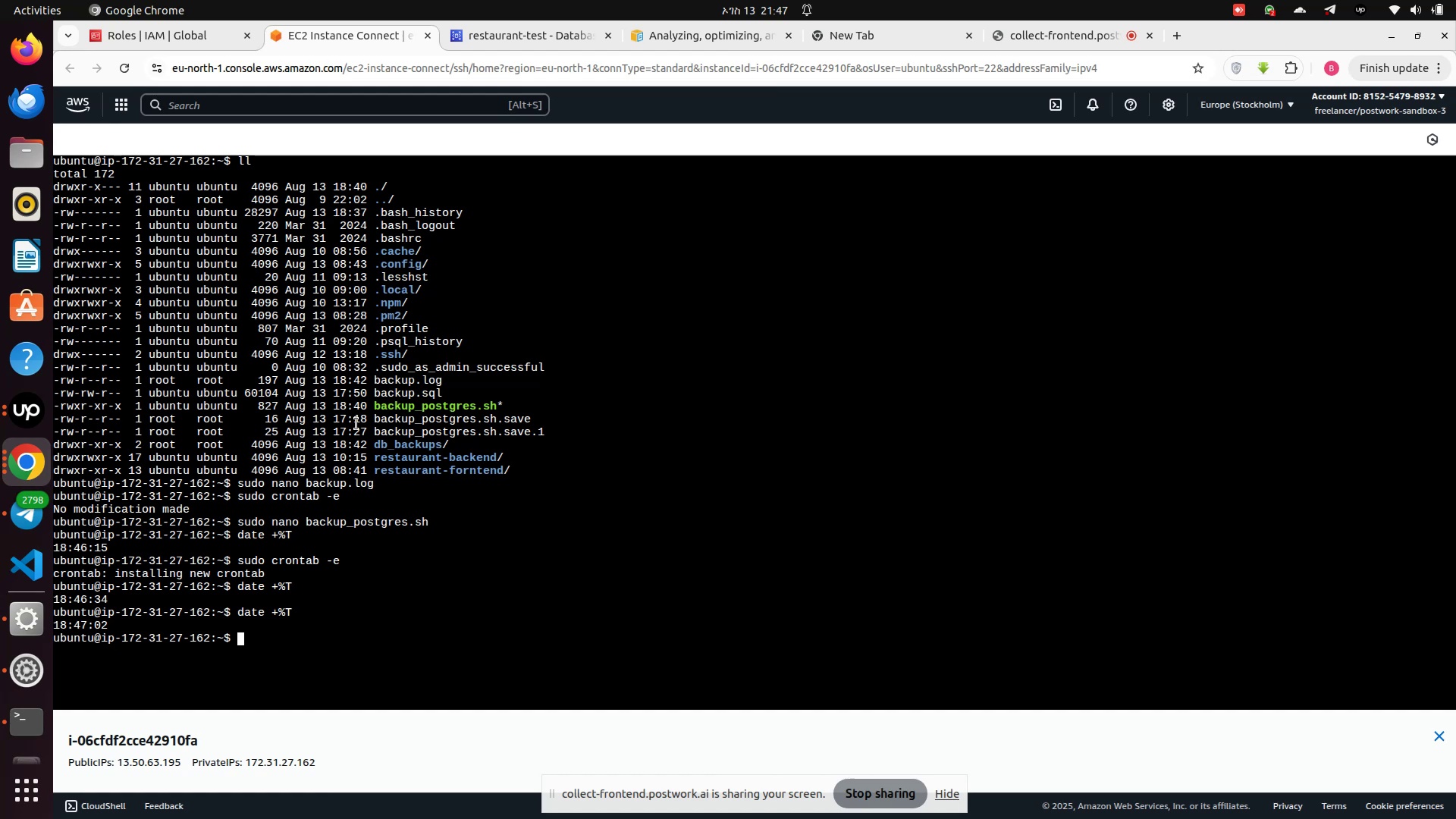 
key(ArrowUp)
 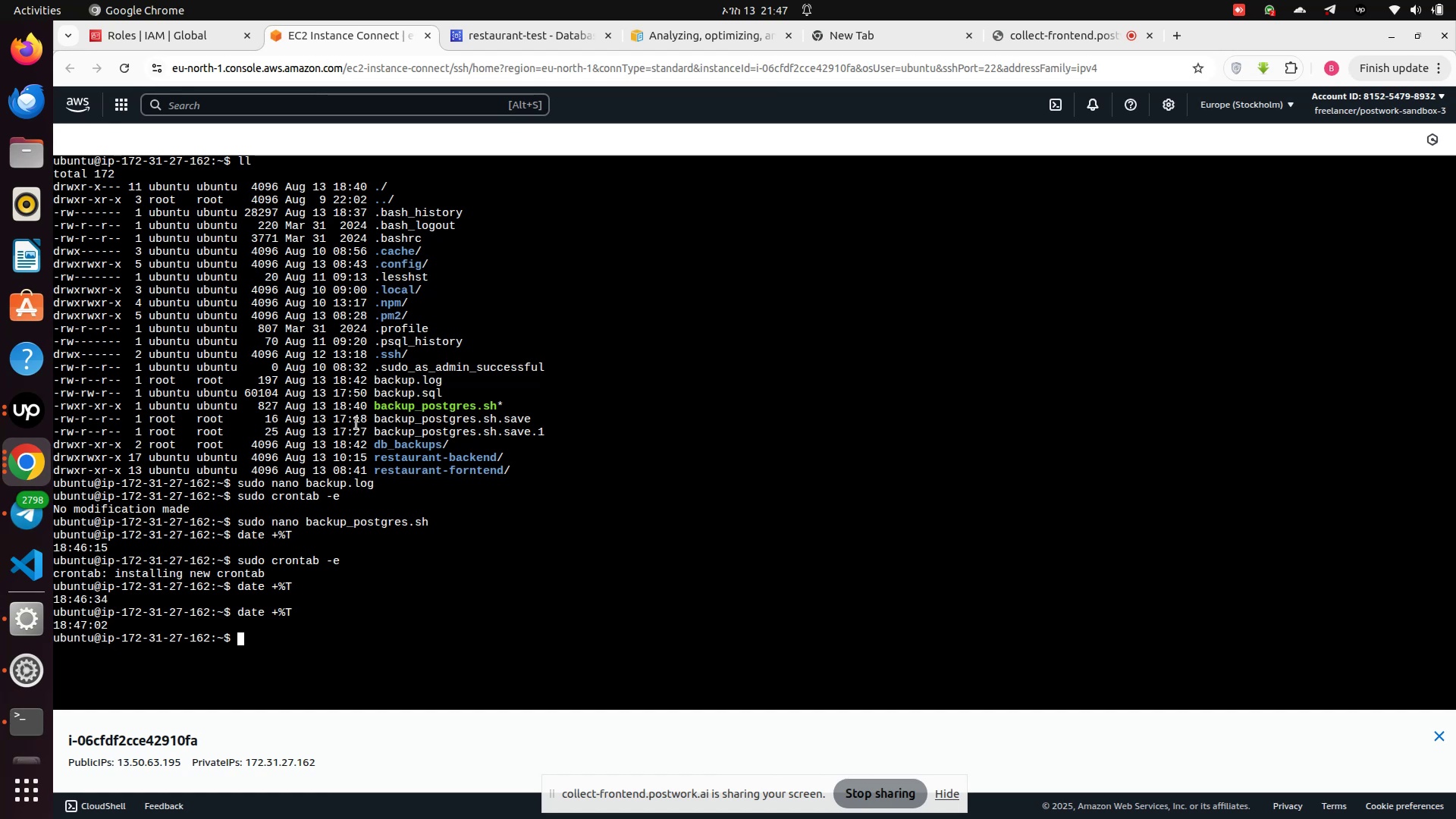 
key(ArrowUp)
 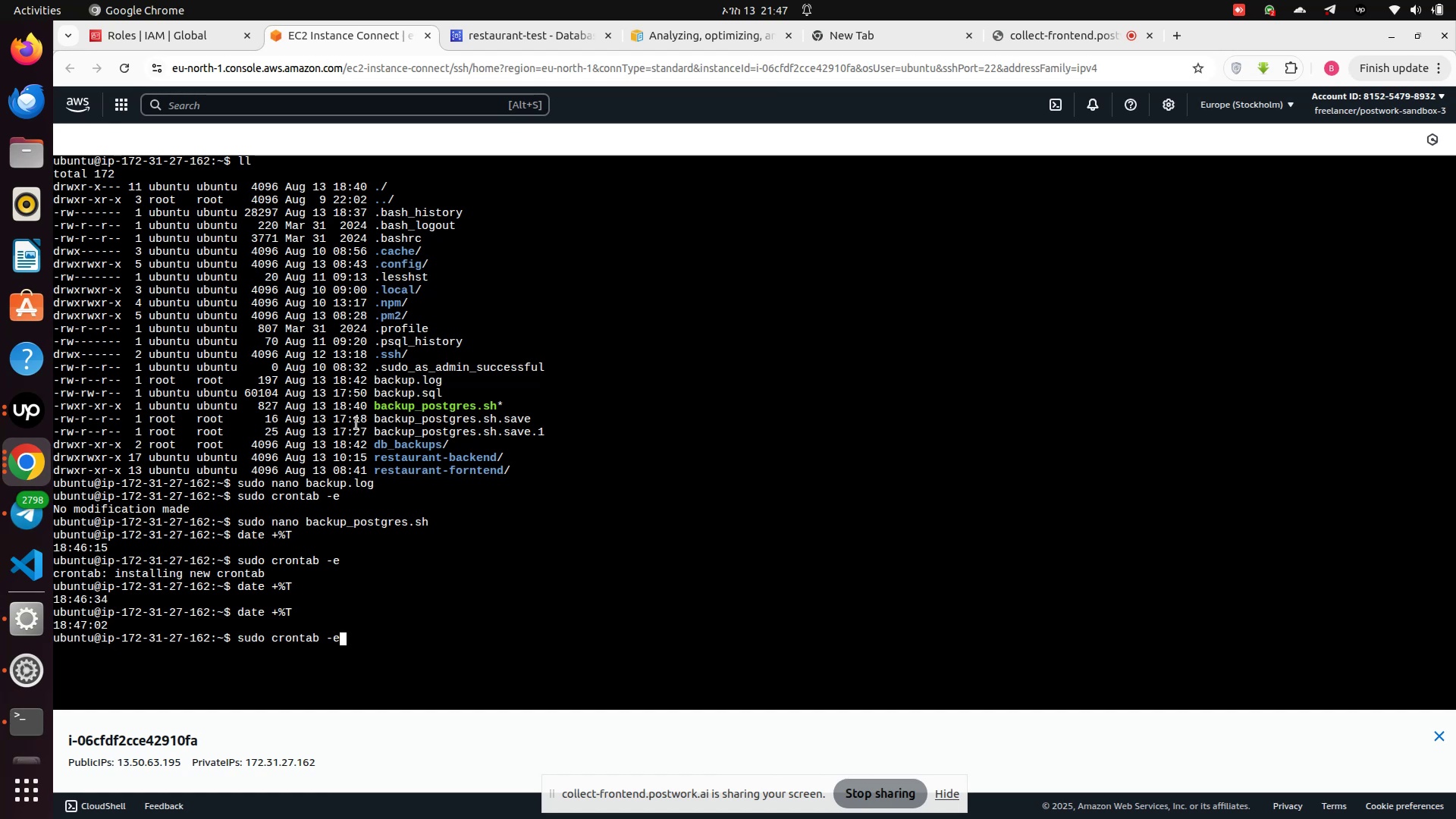 
key(ArrowUp)
 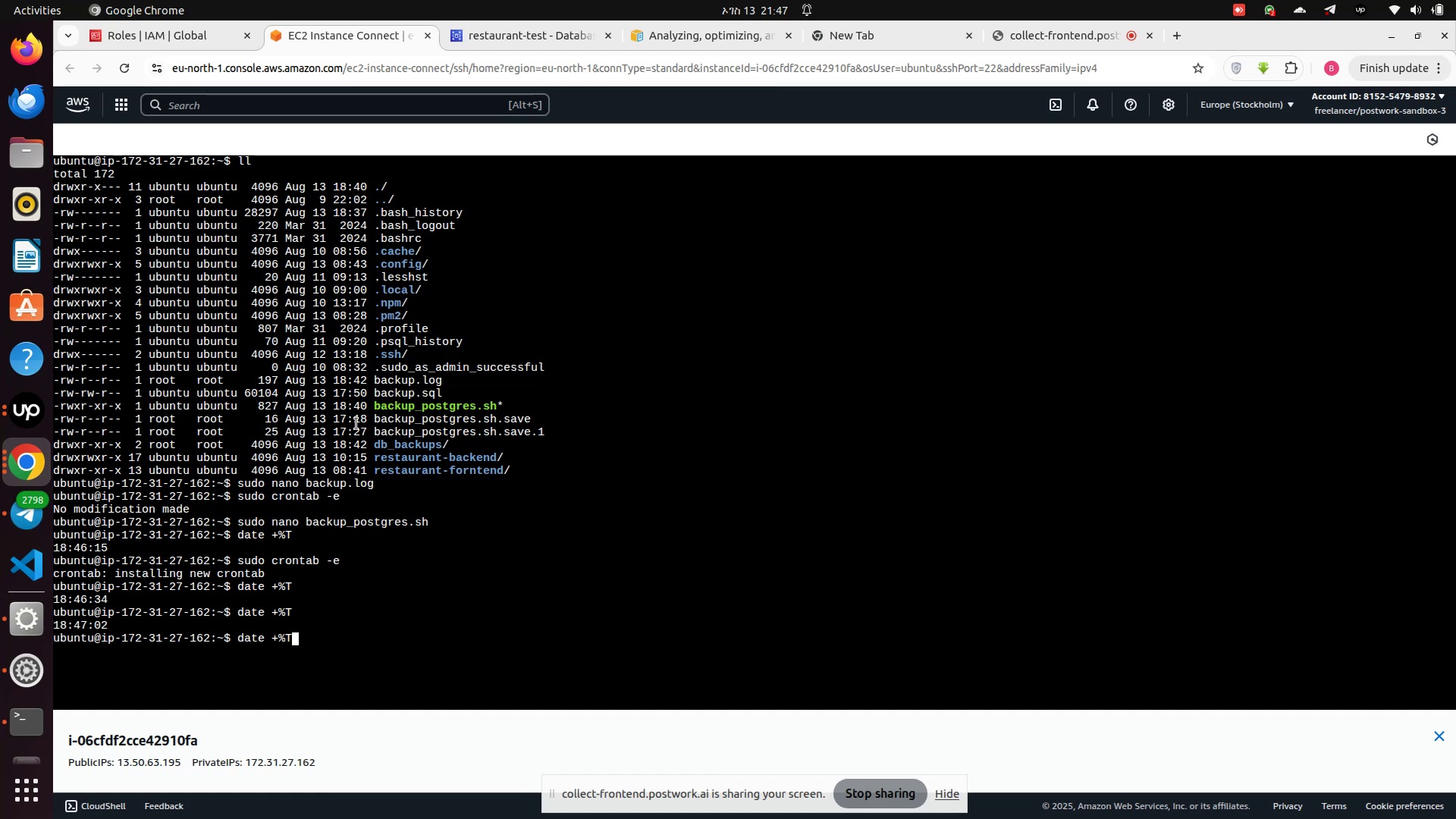 
key(ArrowUp)
 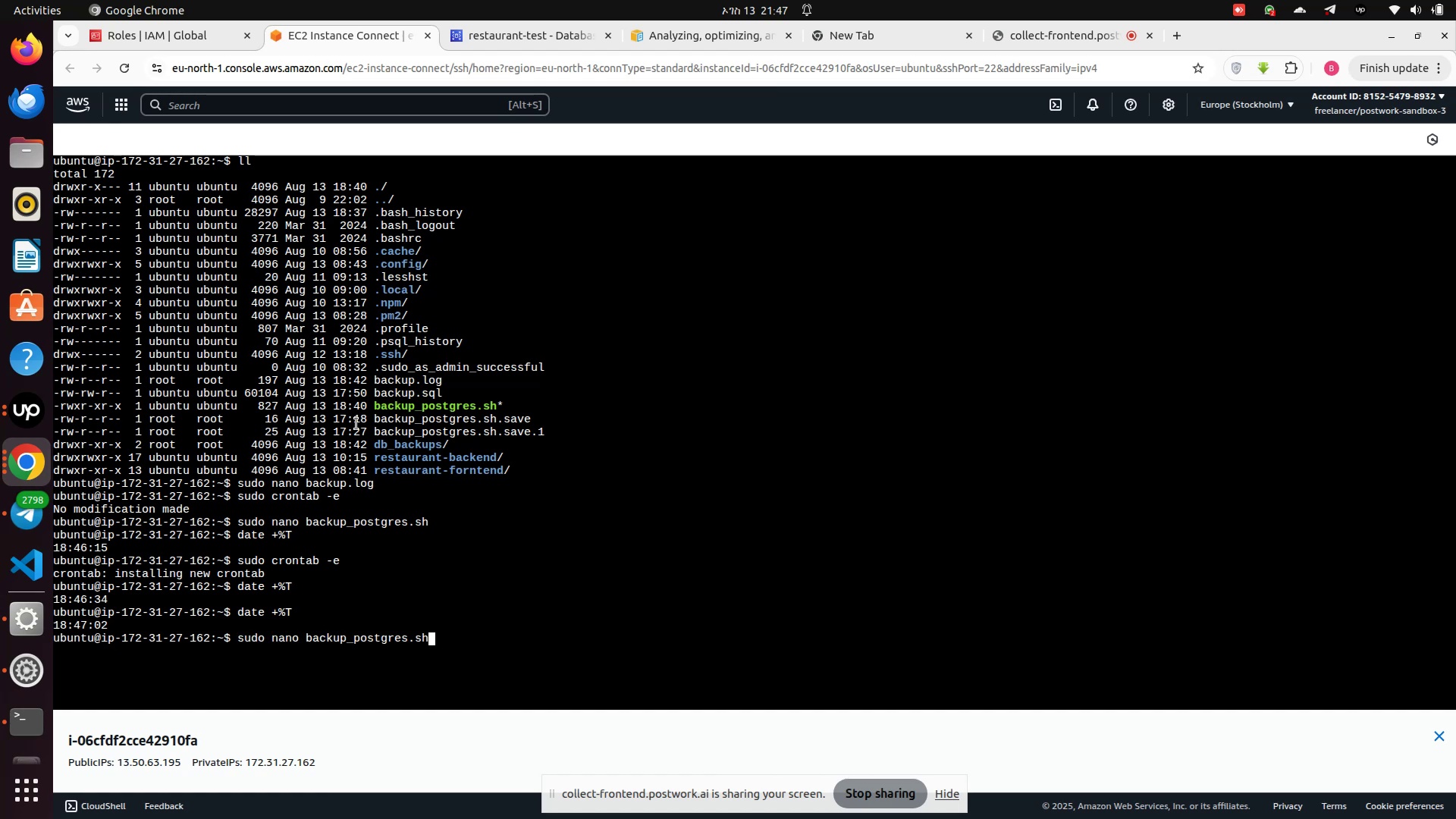 
key(ArrowUp)
 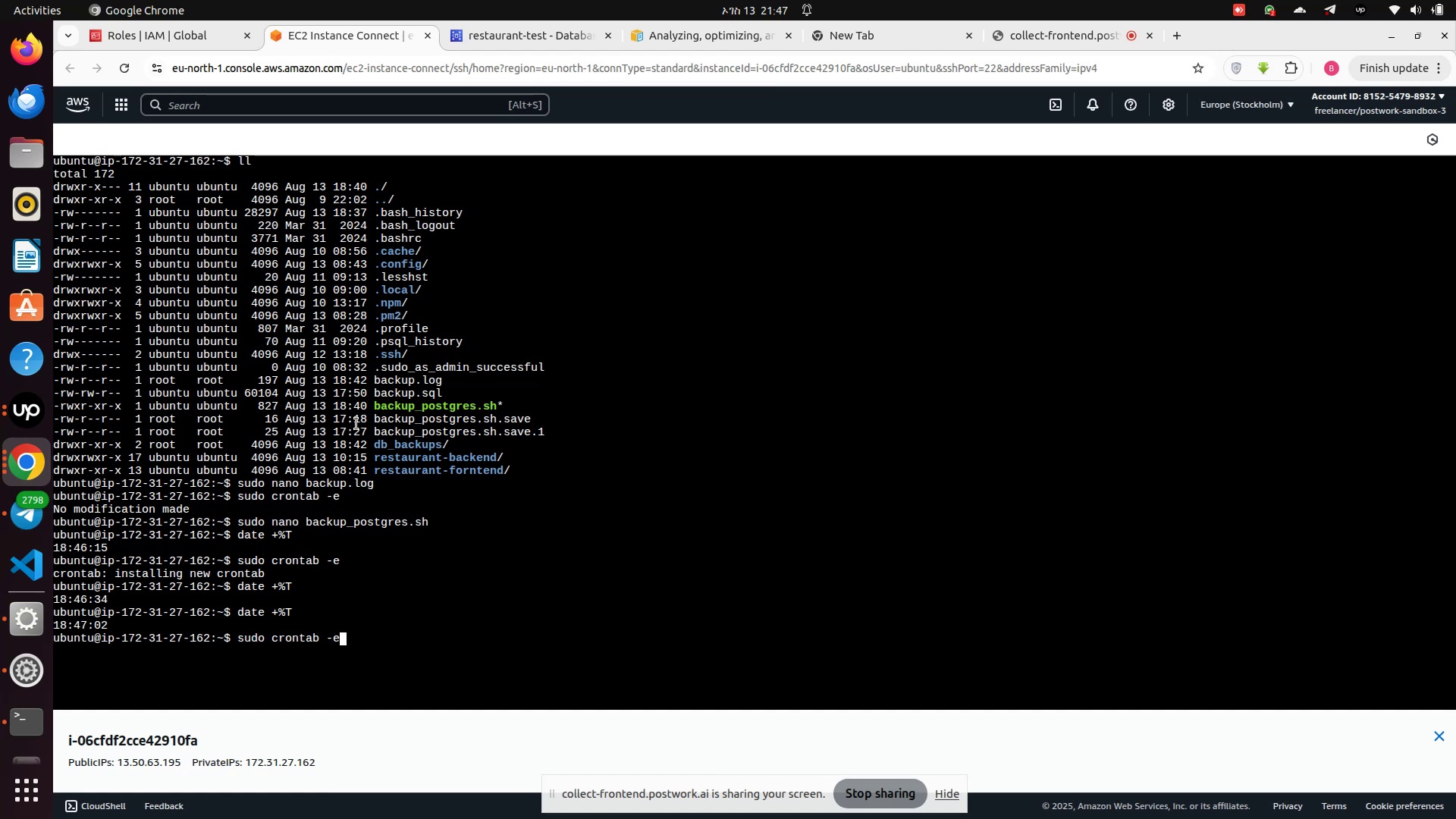 
key(ArrowUp)
 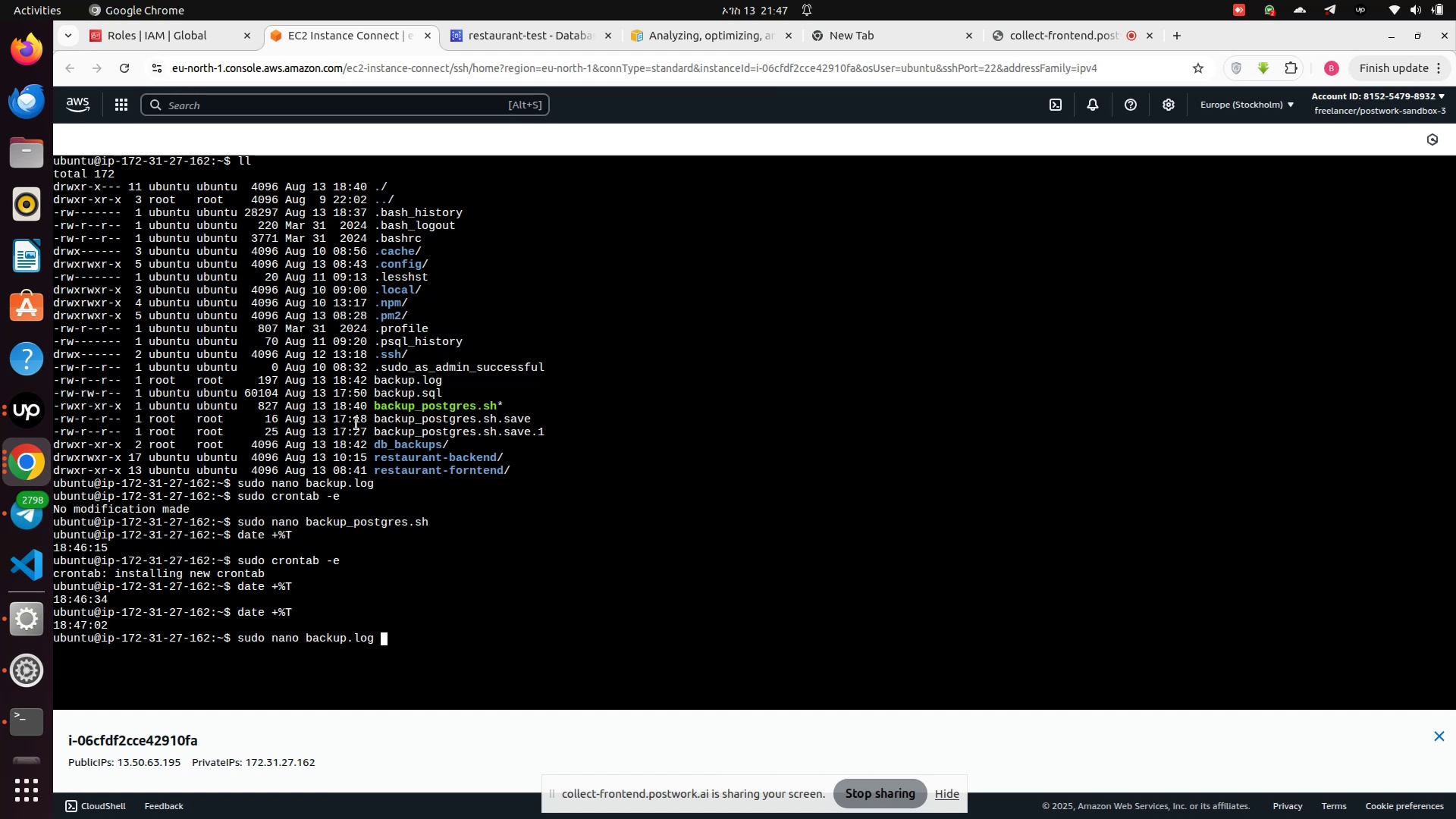 
hold_key(key=Backspace, duration=1.51)
 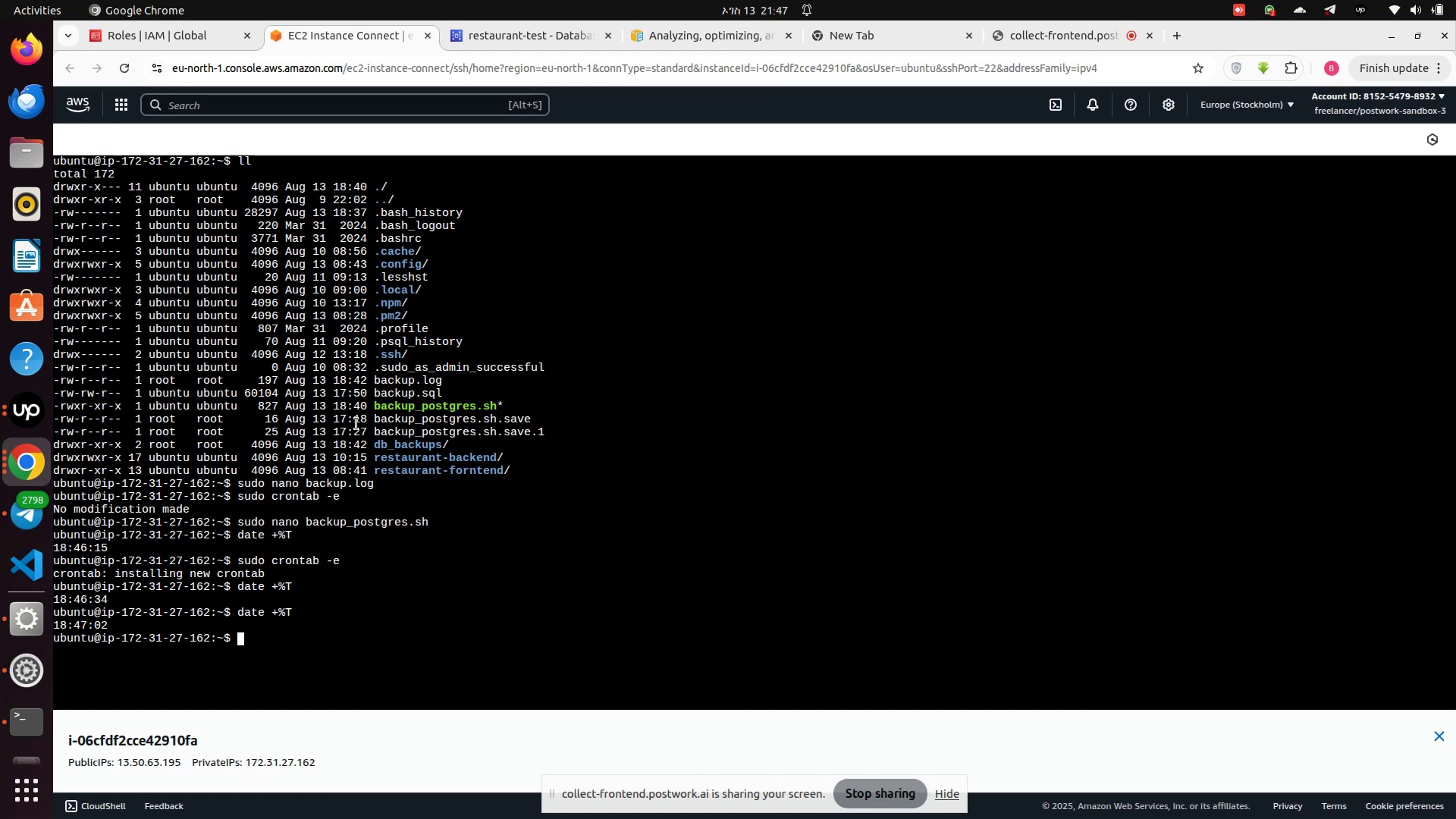 
key(Backspace)
key(Backspace)
key(Backspace)
key(Backspace)
key(Backspace)
key(Backspace)
type(ll)
 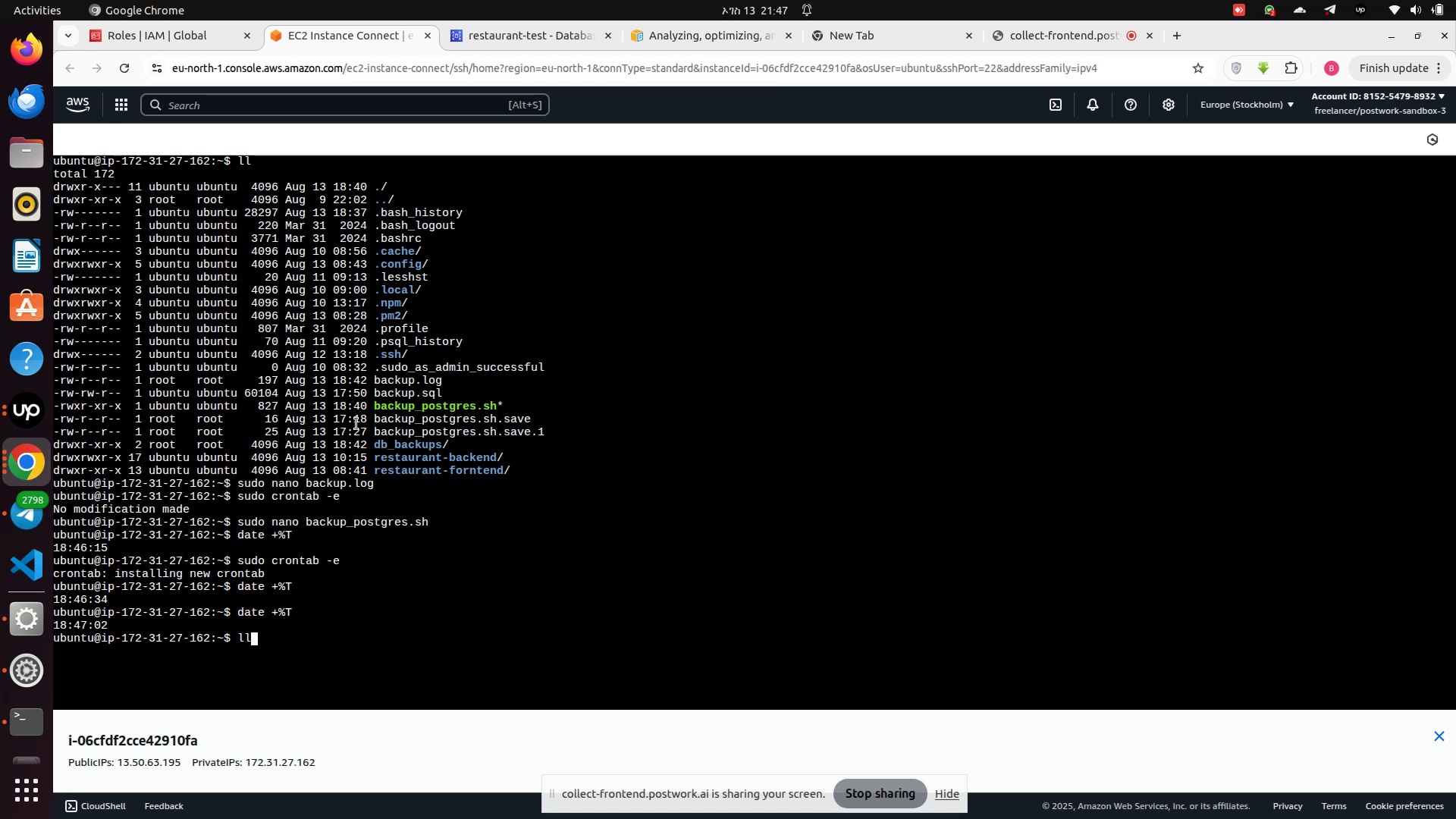 
key(Enter)
 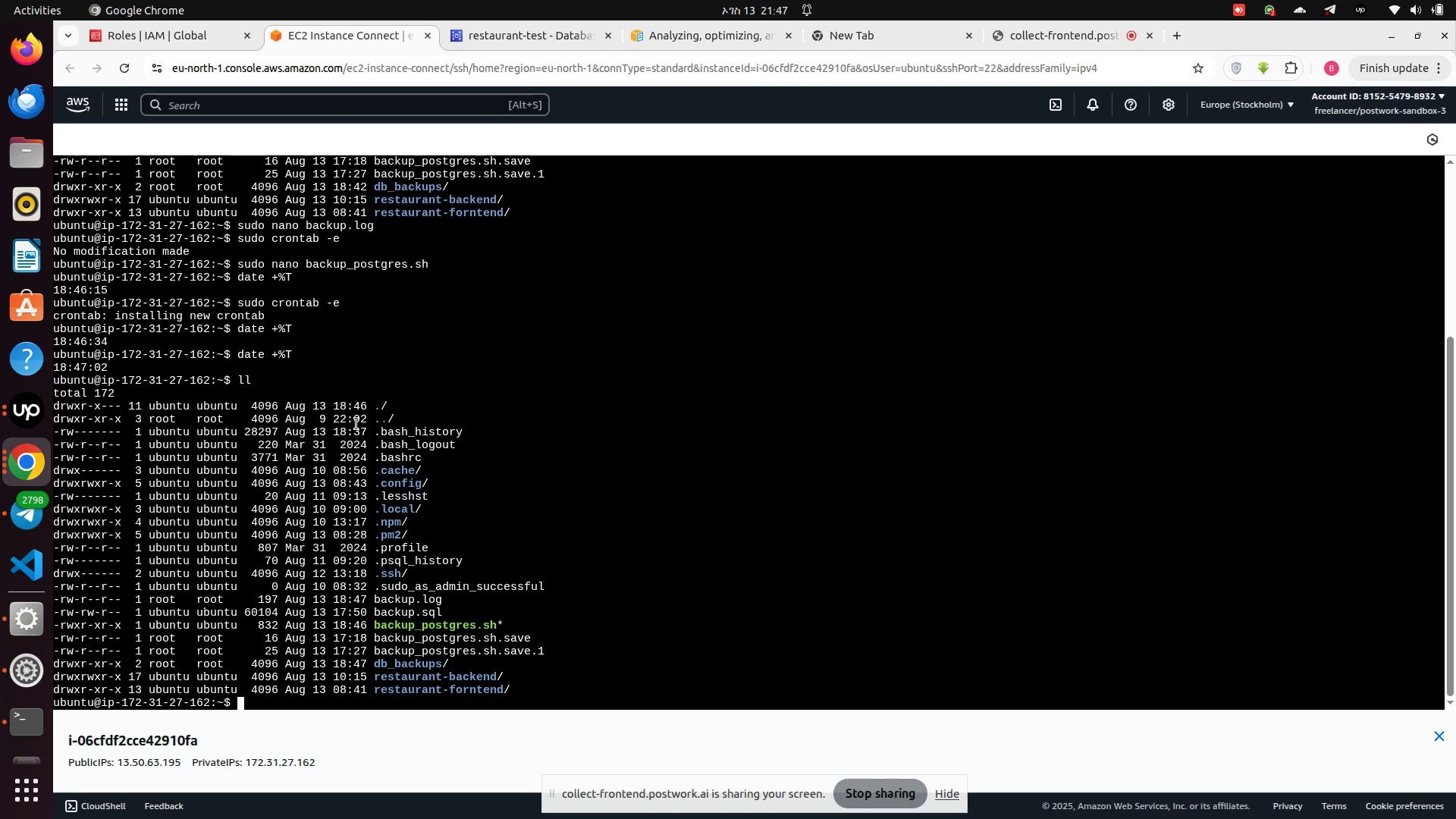 
type(cd db)
key(Tab)
 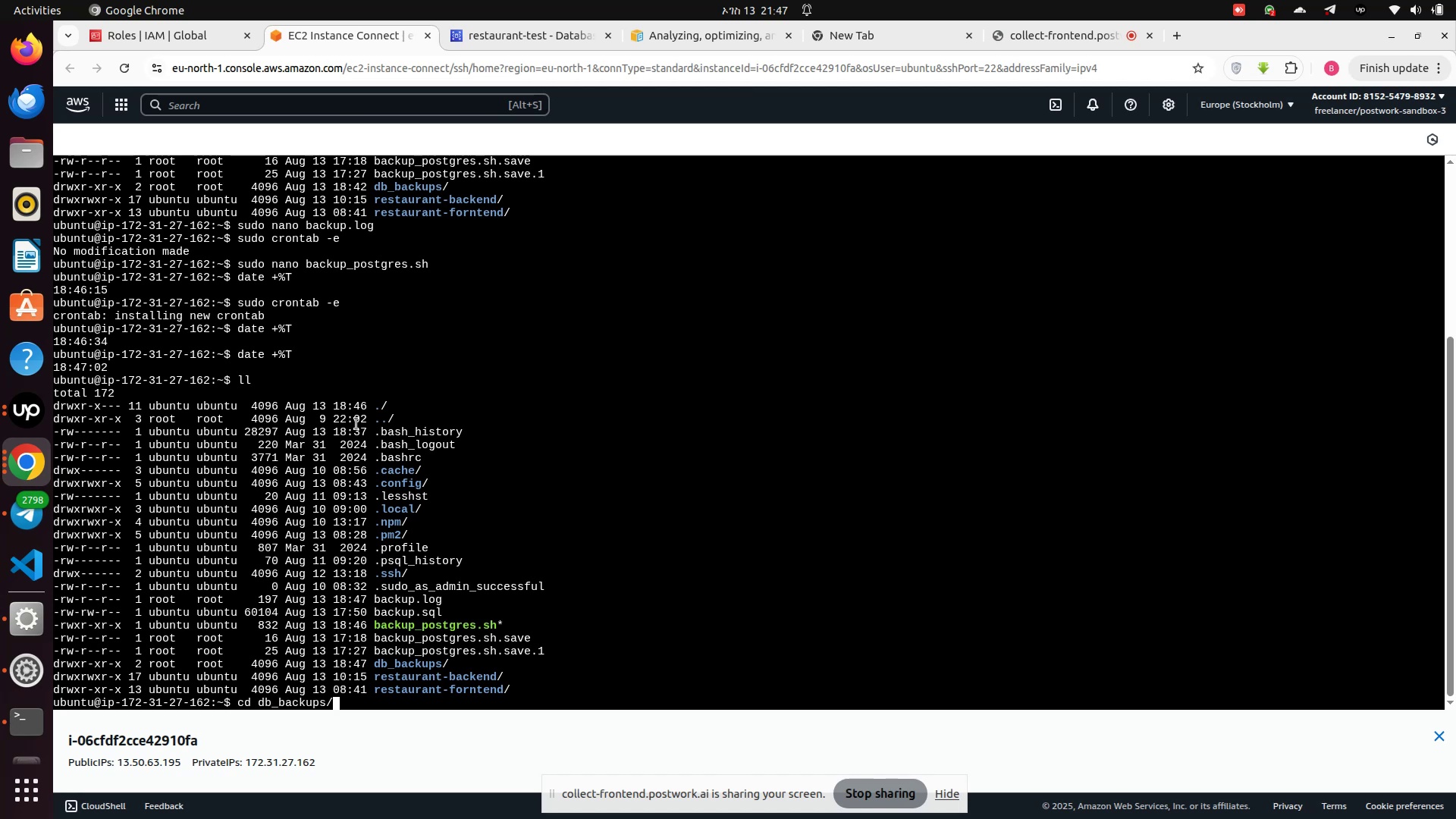 
key(Enter)
 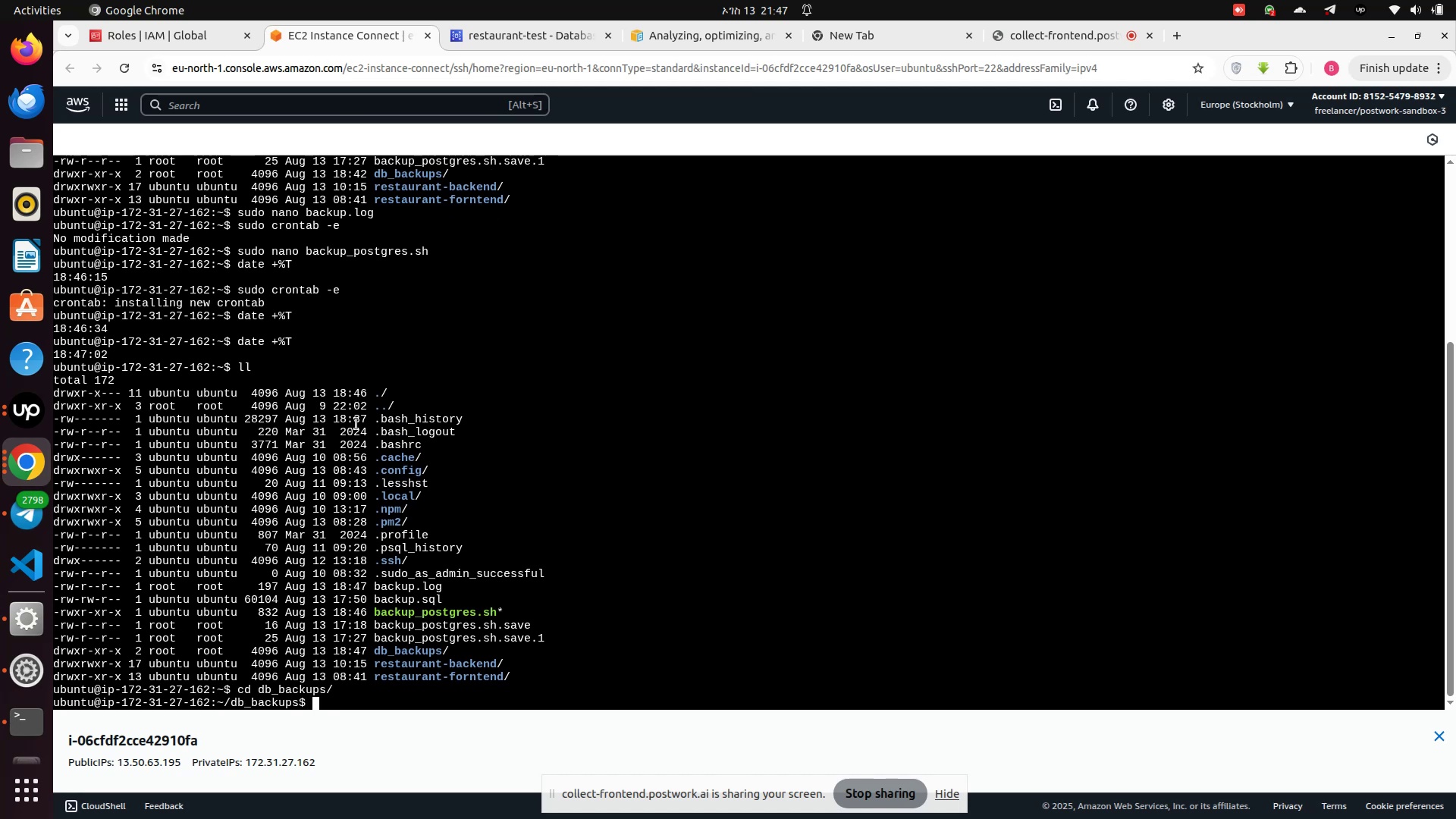 
type(ll)
 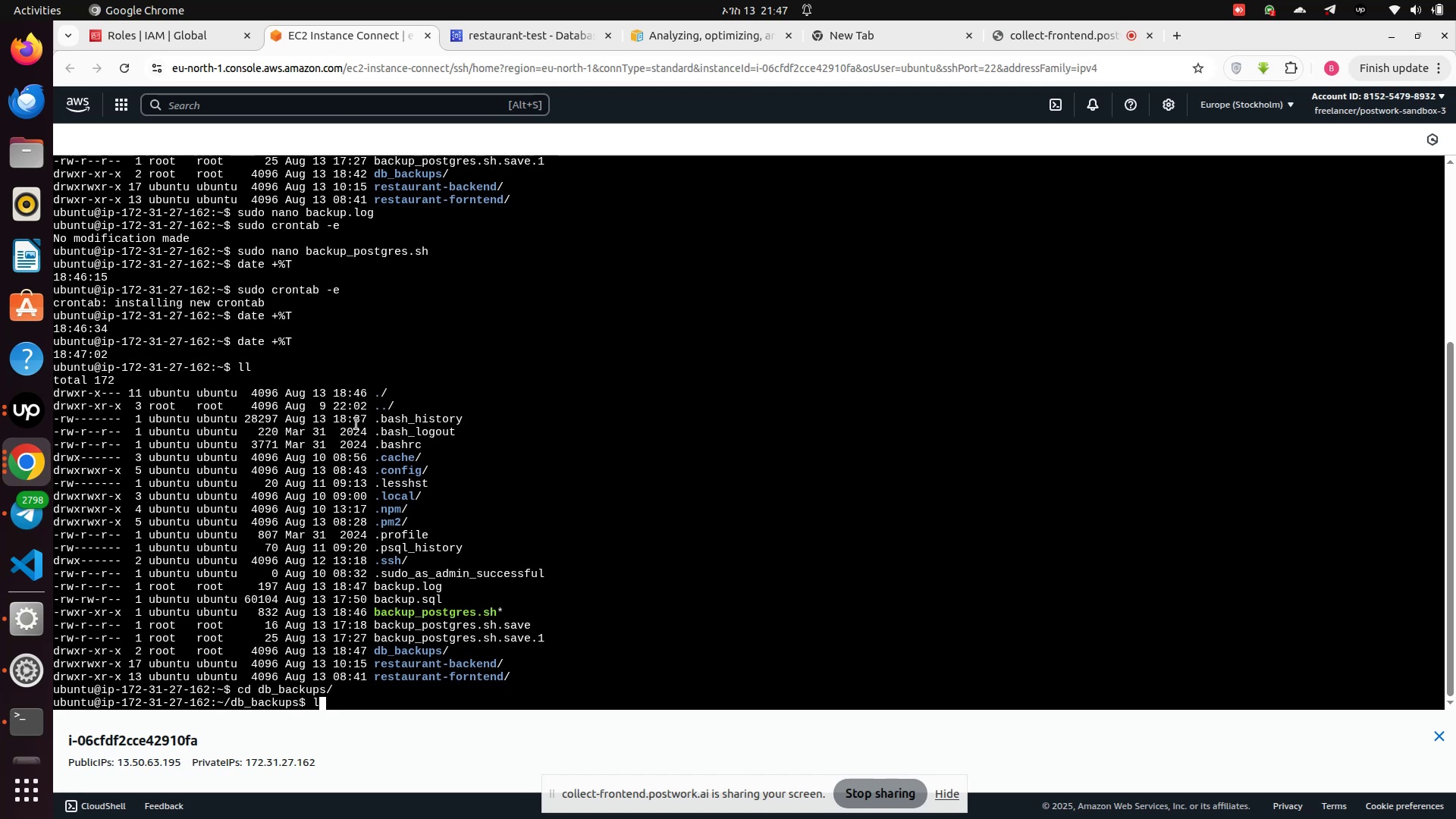 
key(Enter)
 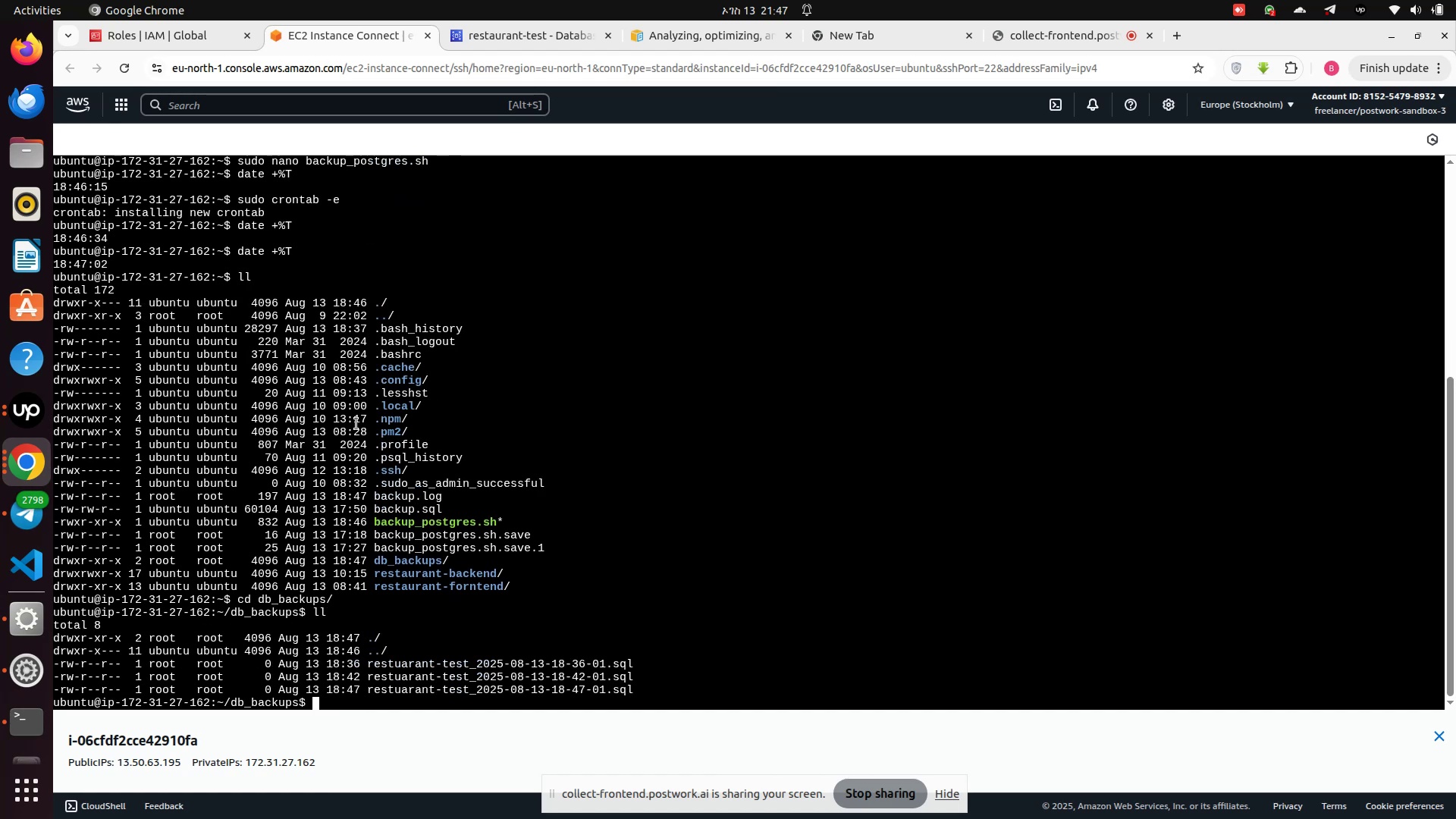 
wait(11.75)
 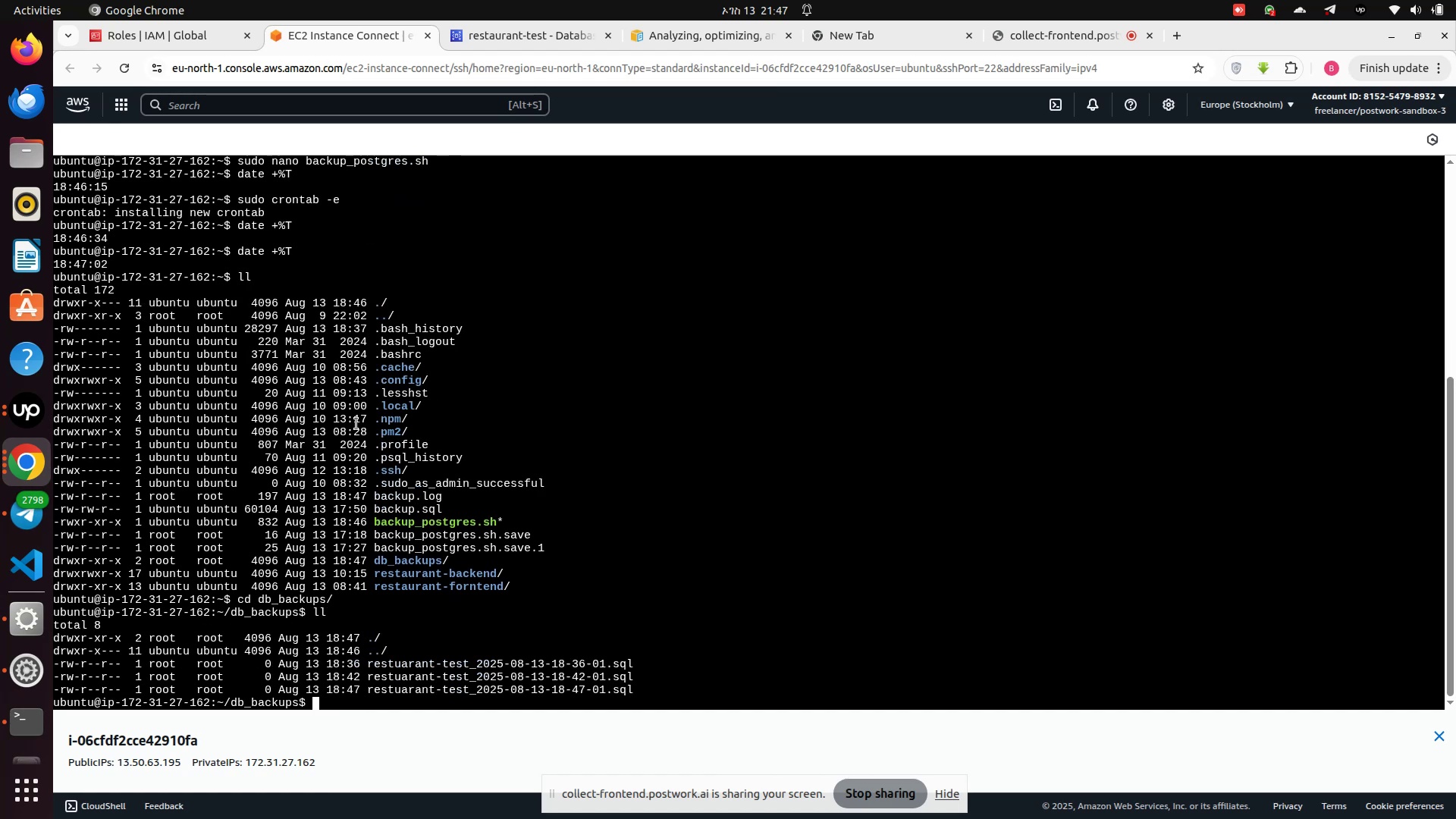 
type(n)
key(Backspace)
type(sudo nano restuarant)
key(Tab)
 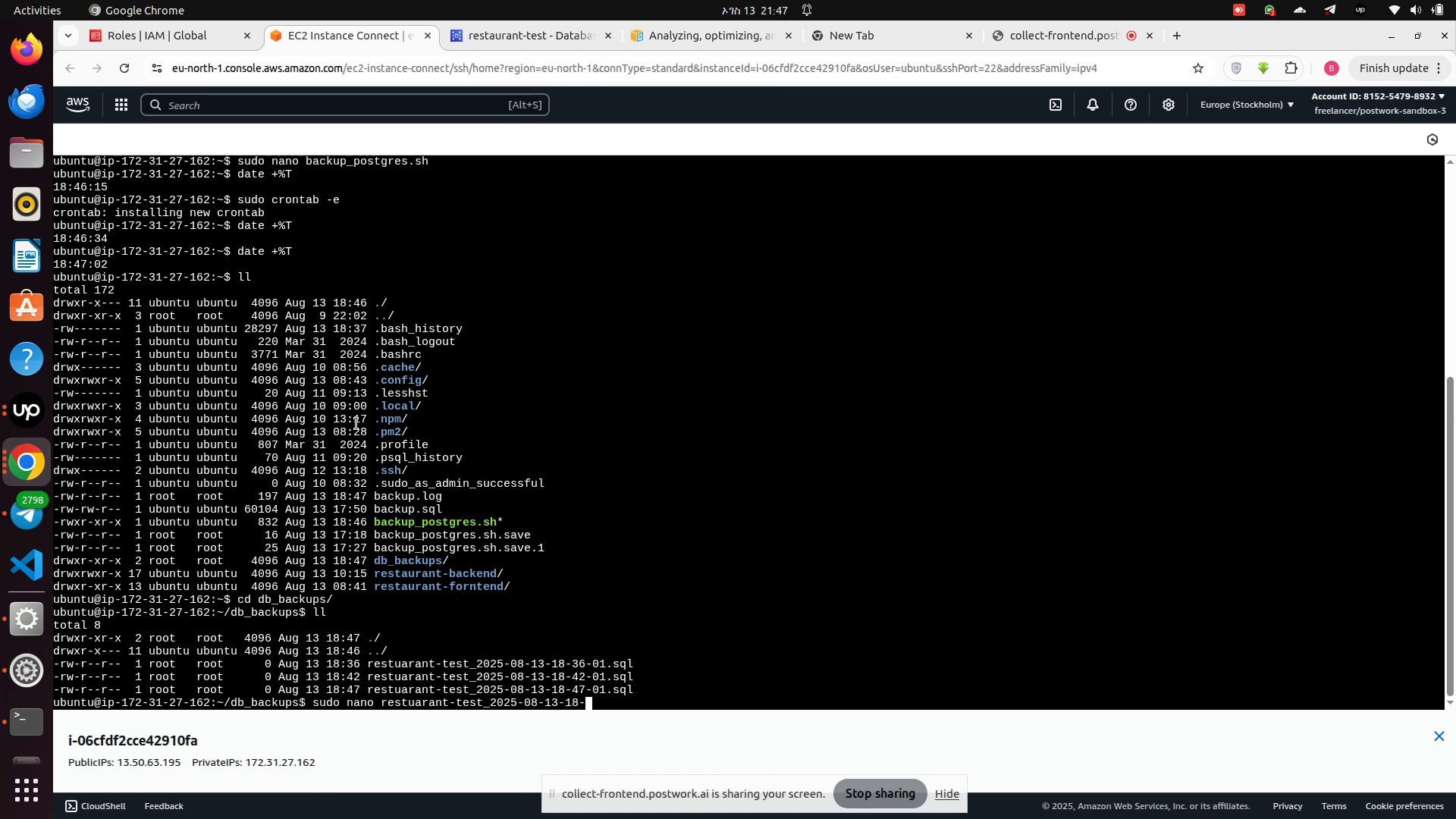 
key(Tab)
 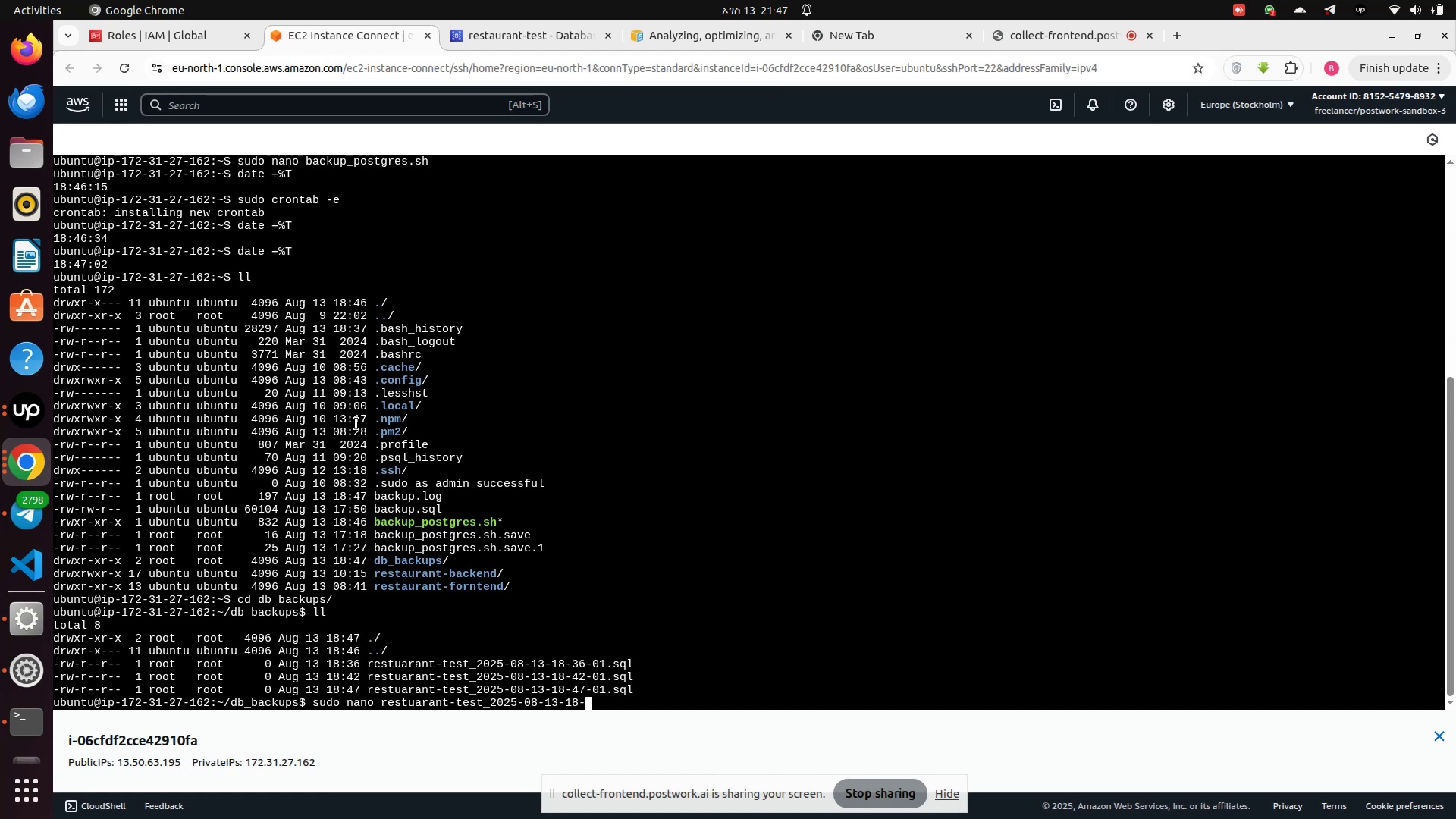 
key(0)
 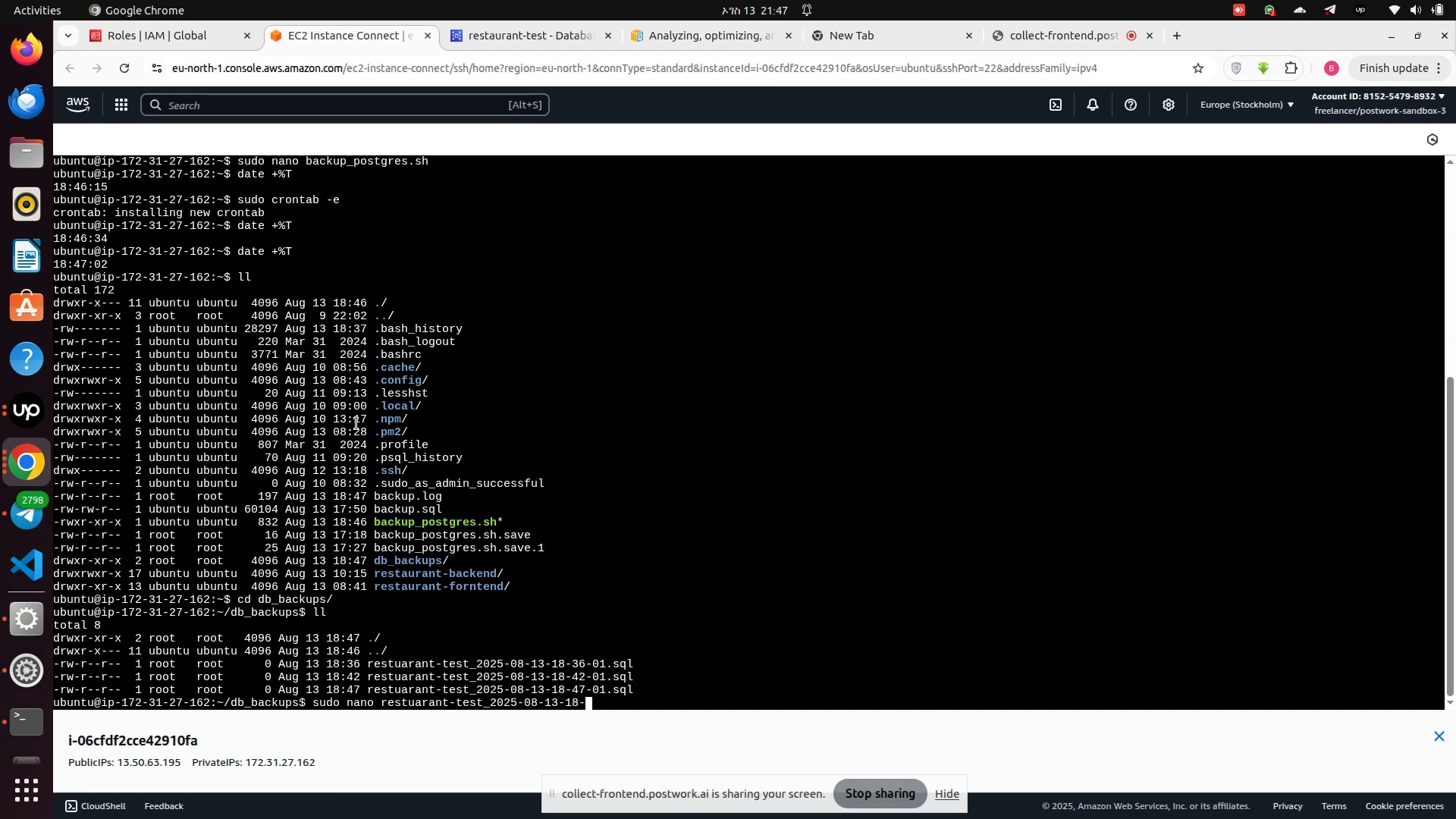 
key(Tab)
 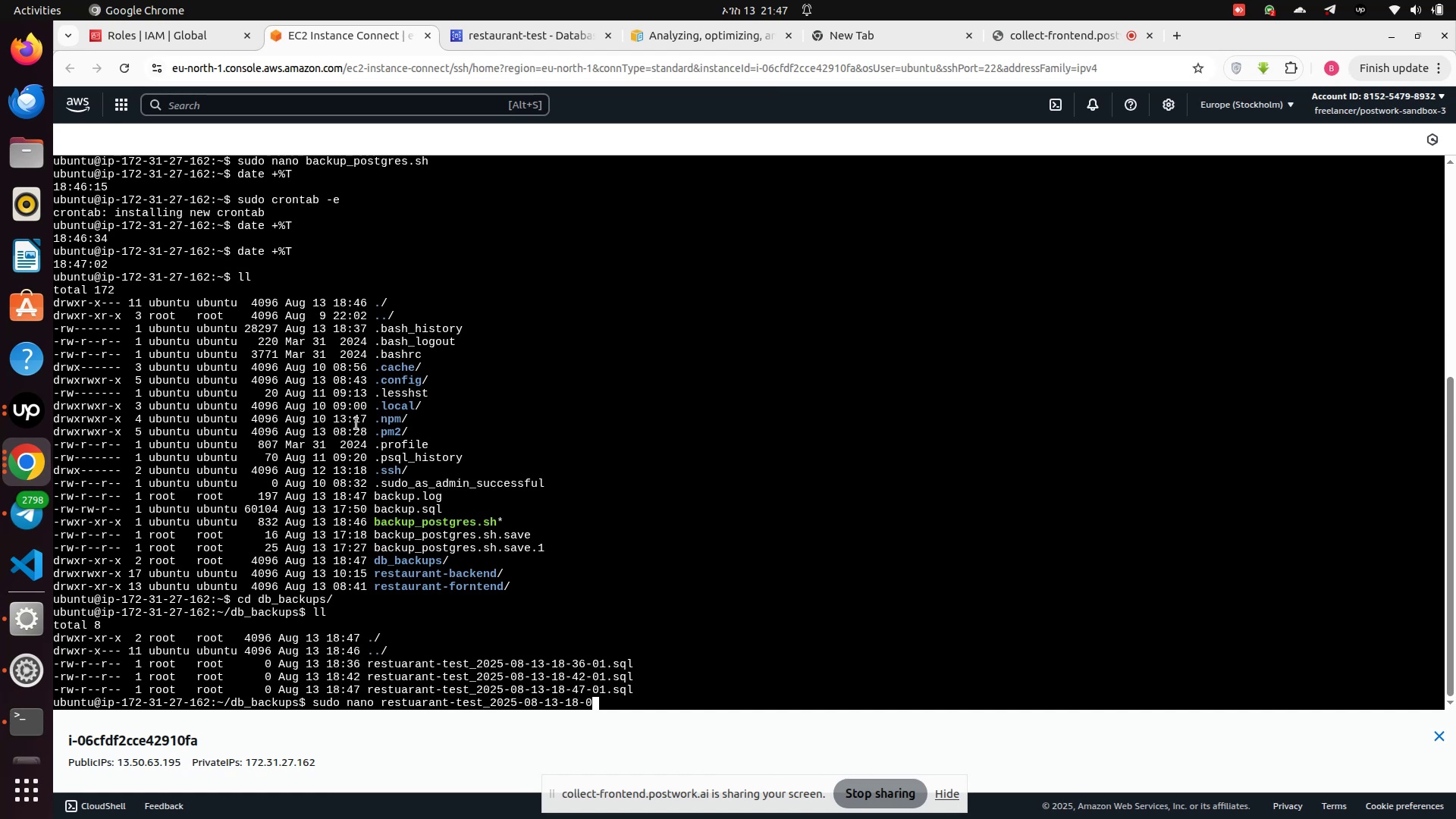 
key(Backspace)
 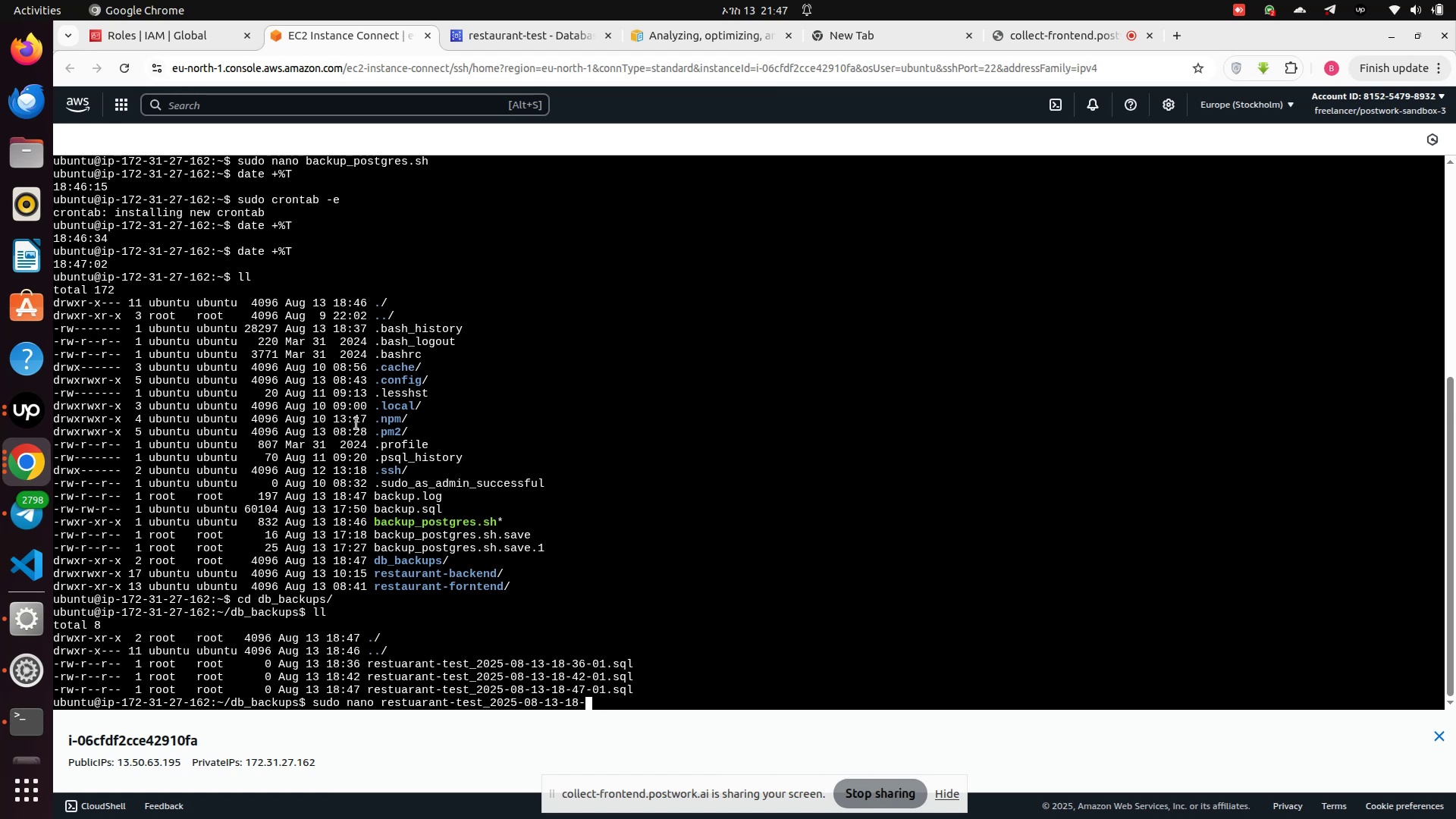 
key(Minus)
 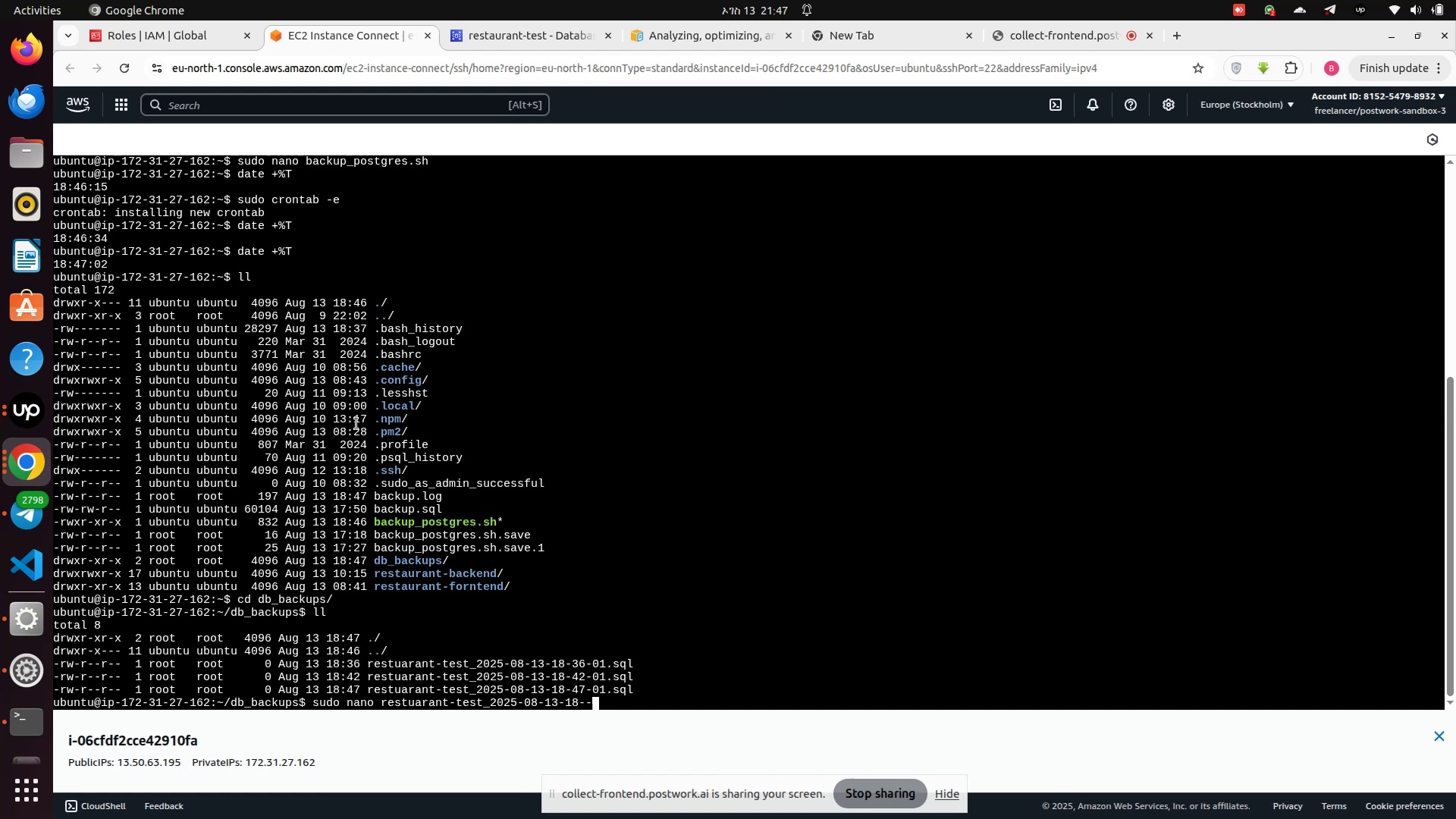 
key(4)
 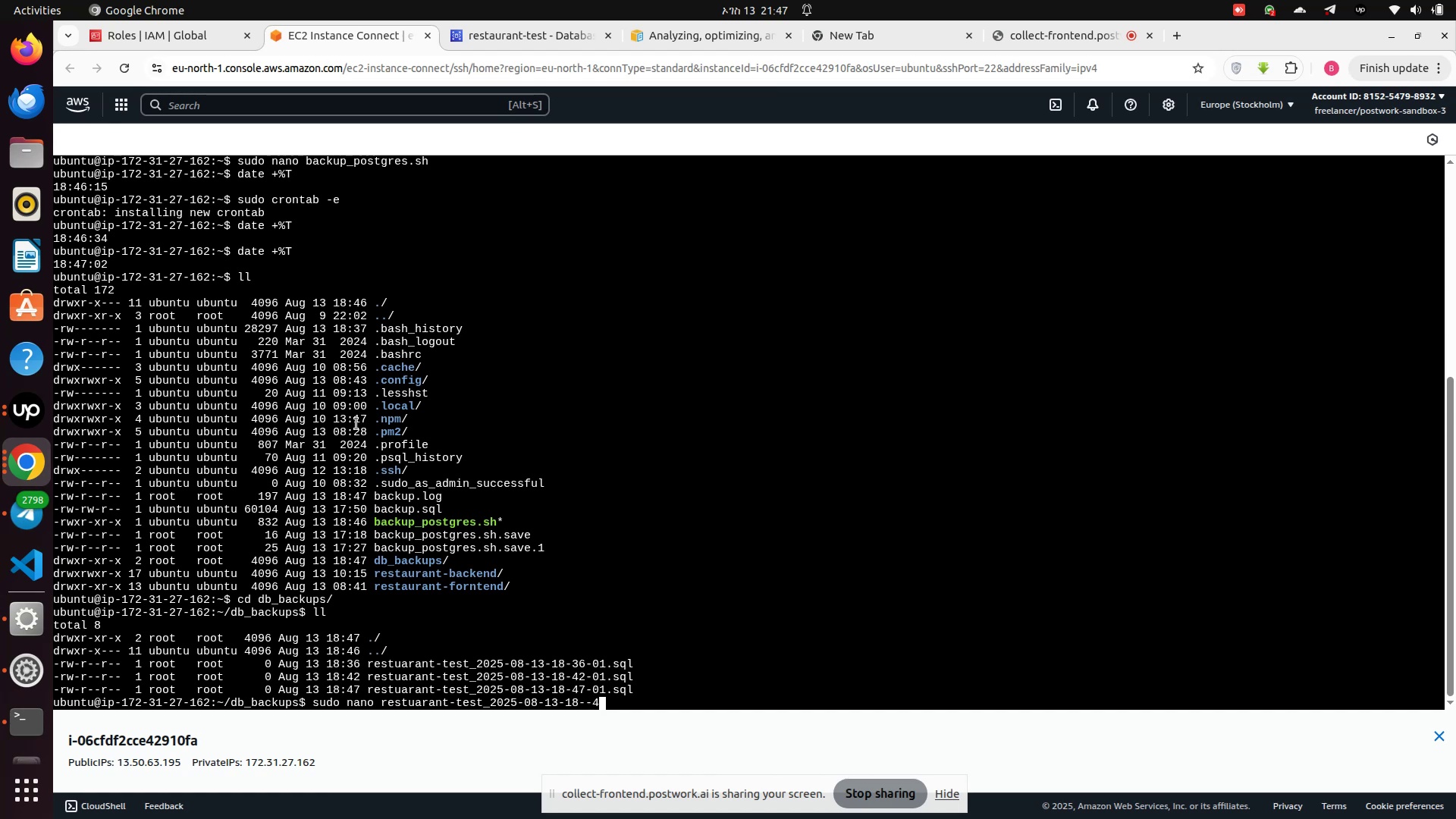 
key(Tab)
 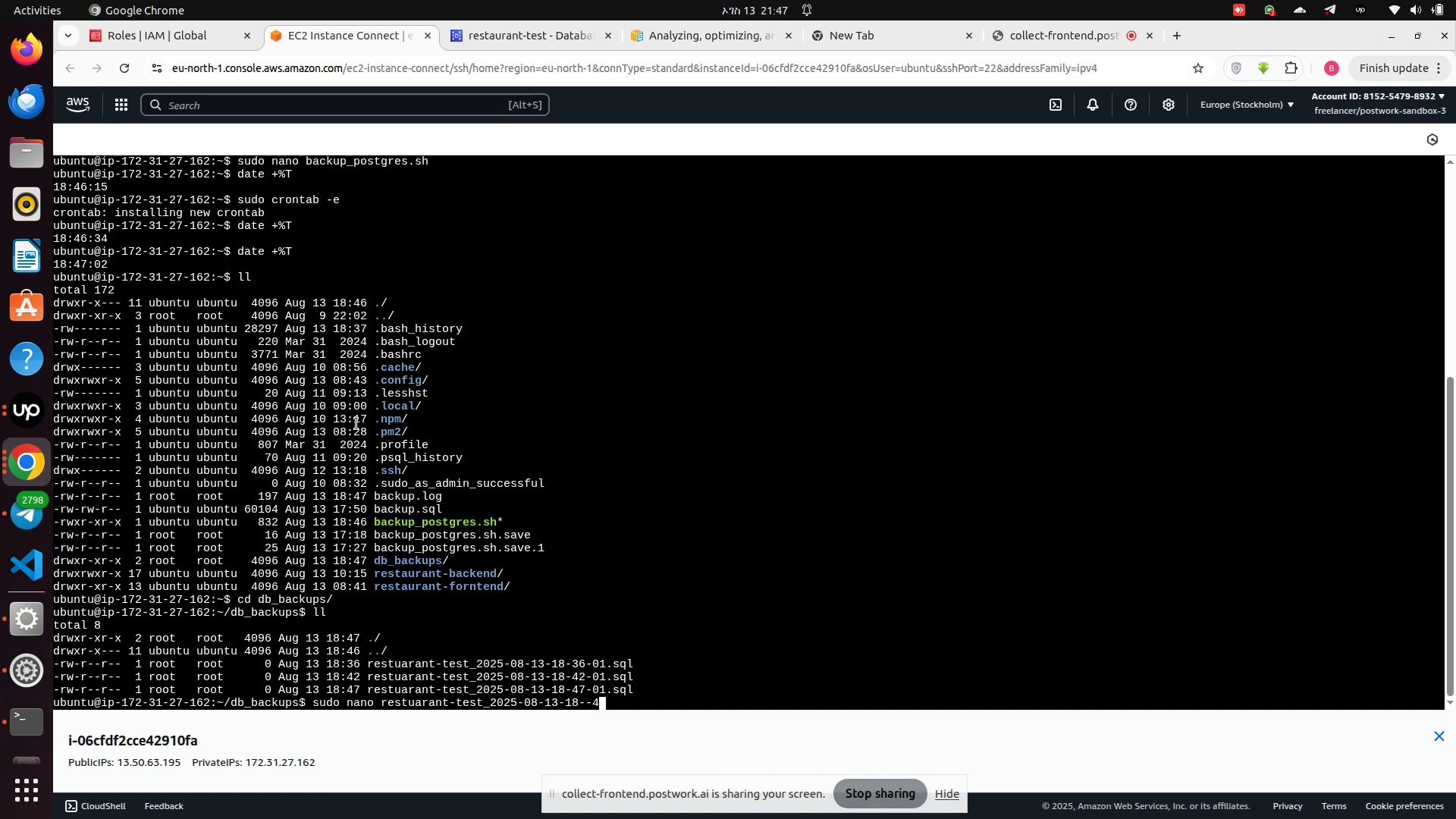 
key(7)
 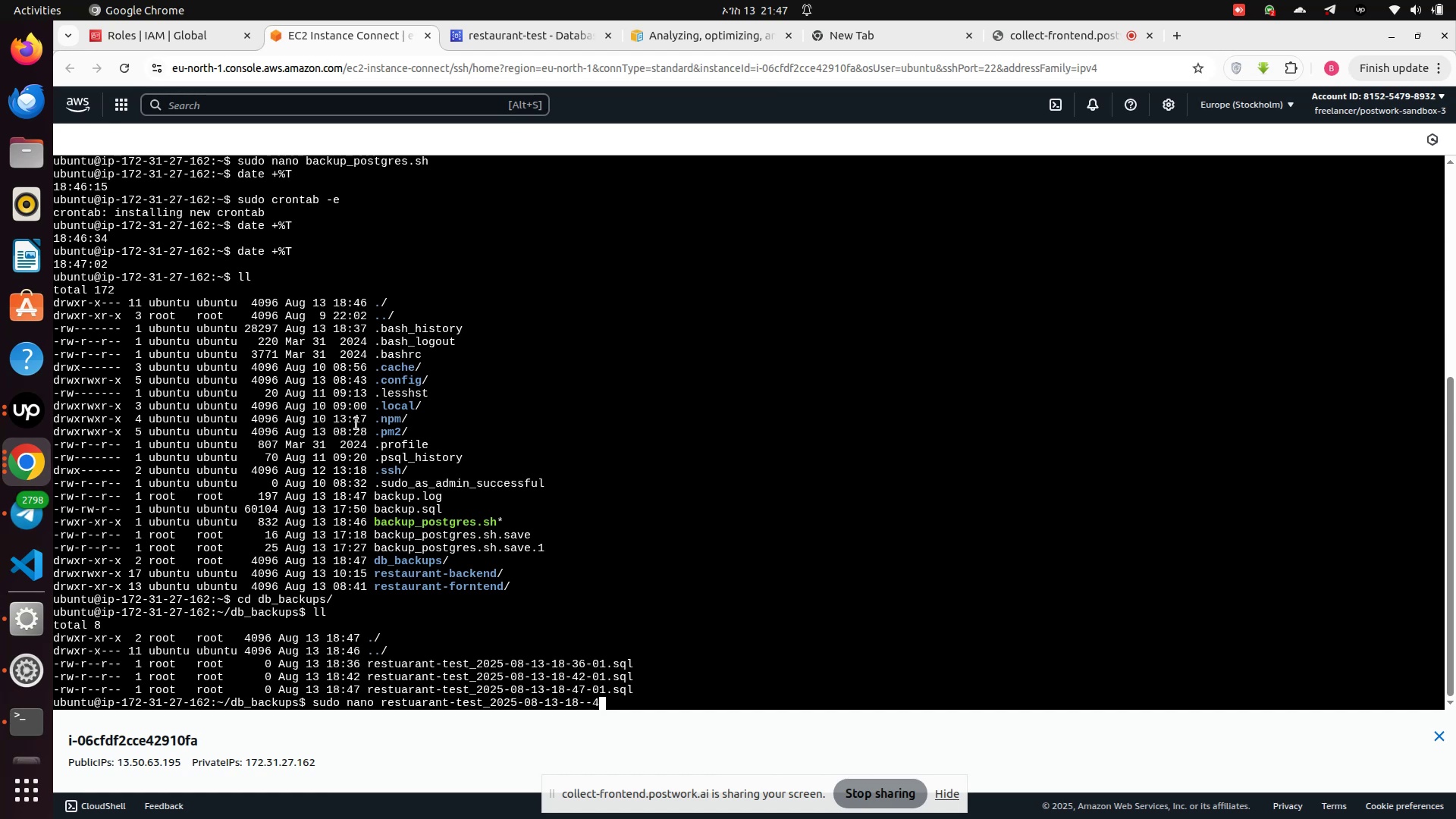 
key(Tab)
 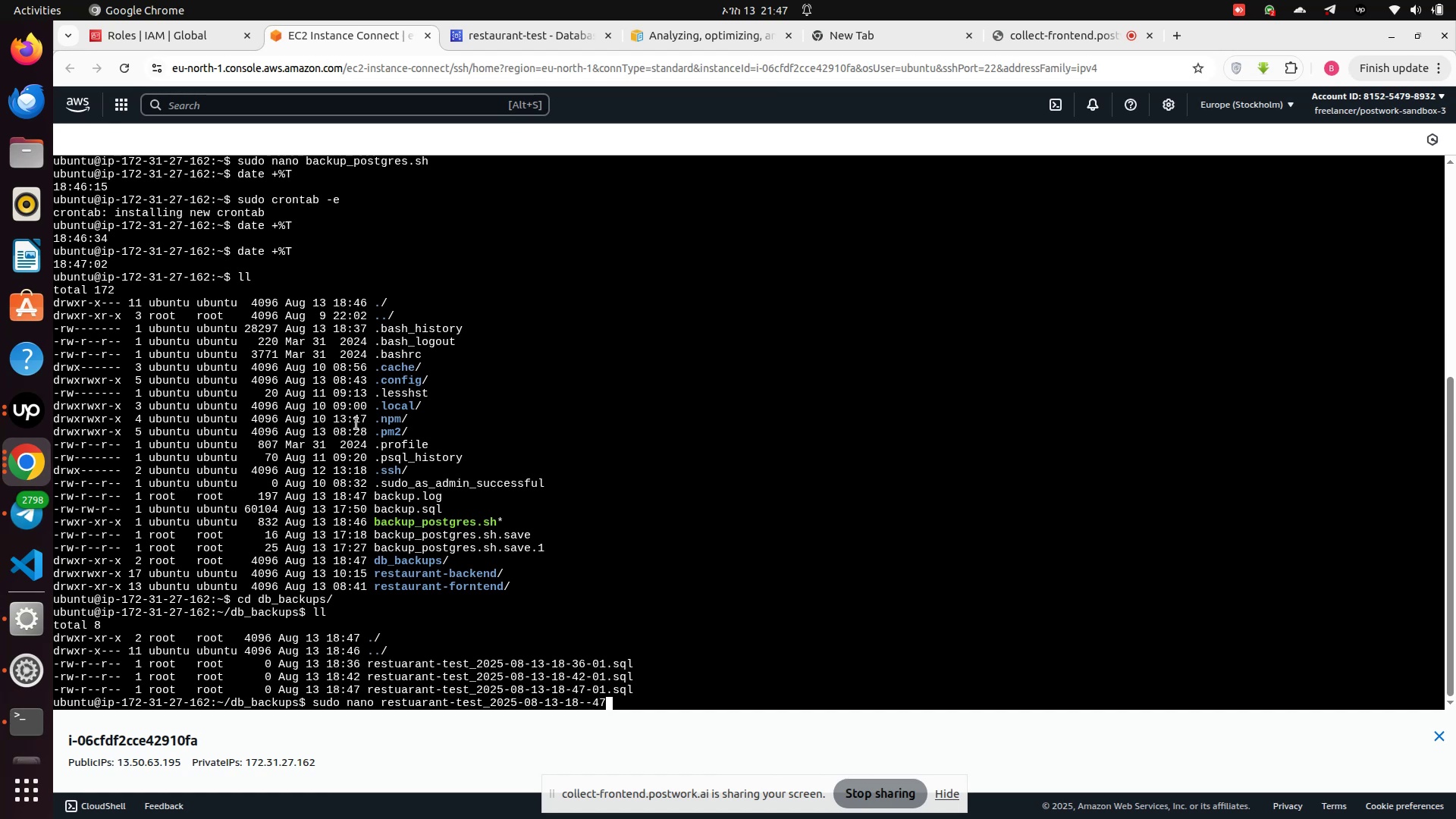 
key(Tab)
 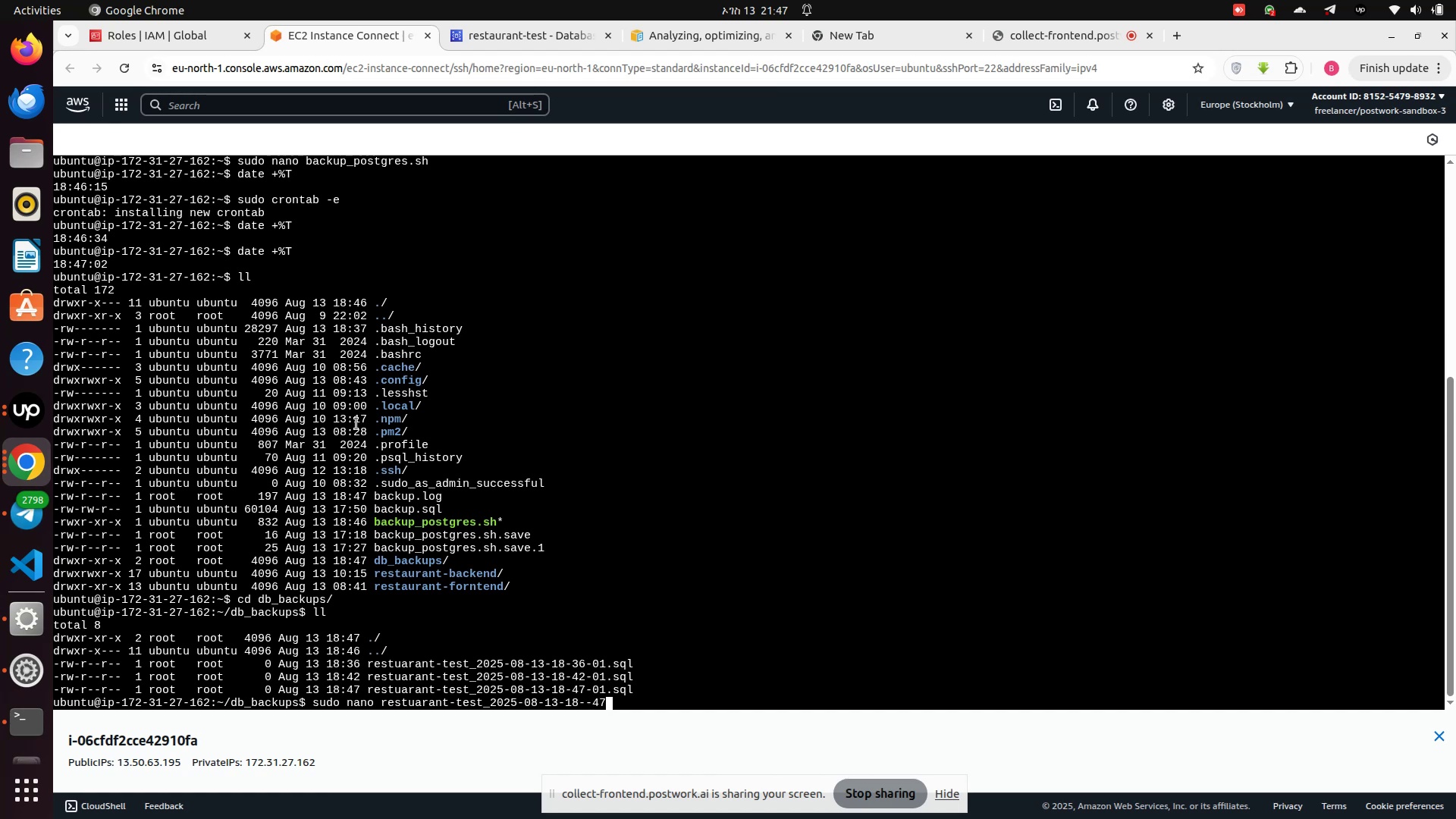 
key(ArrowLeft)
 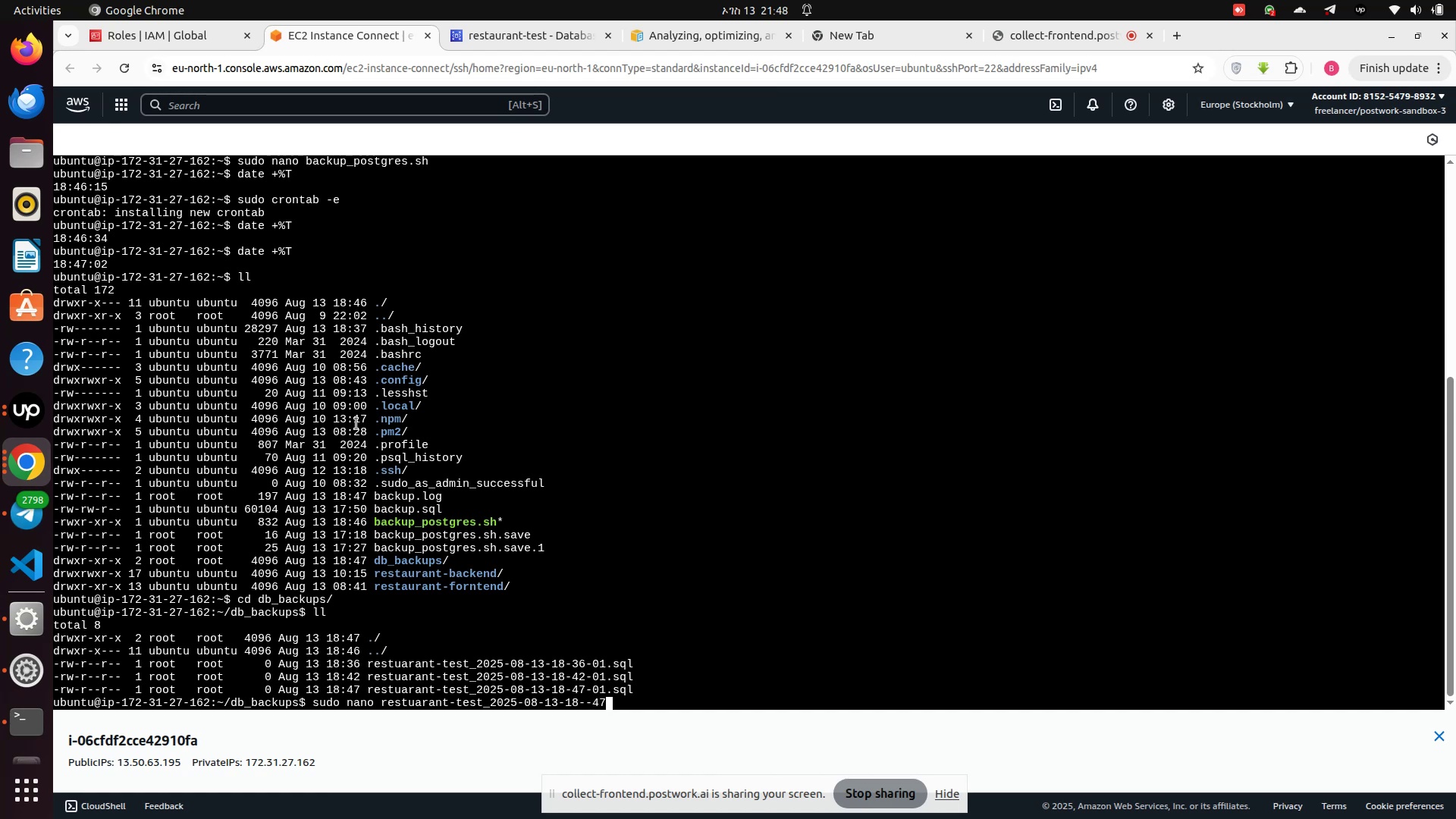 
key(ArrowLeft)
 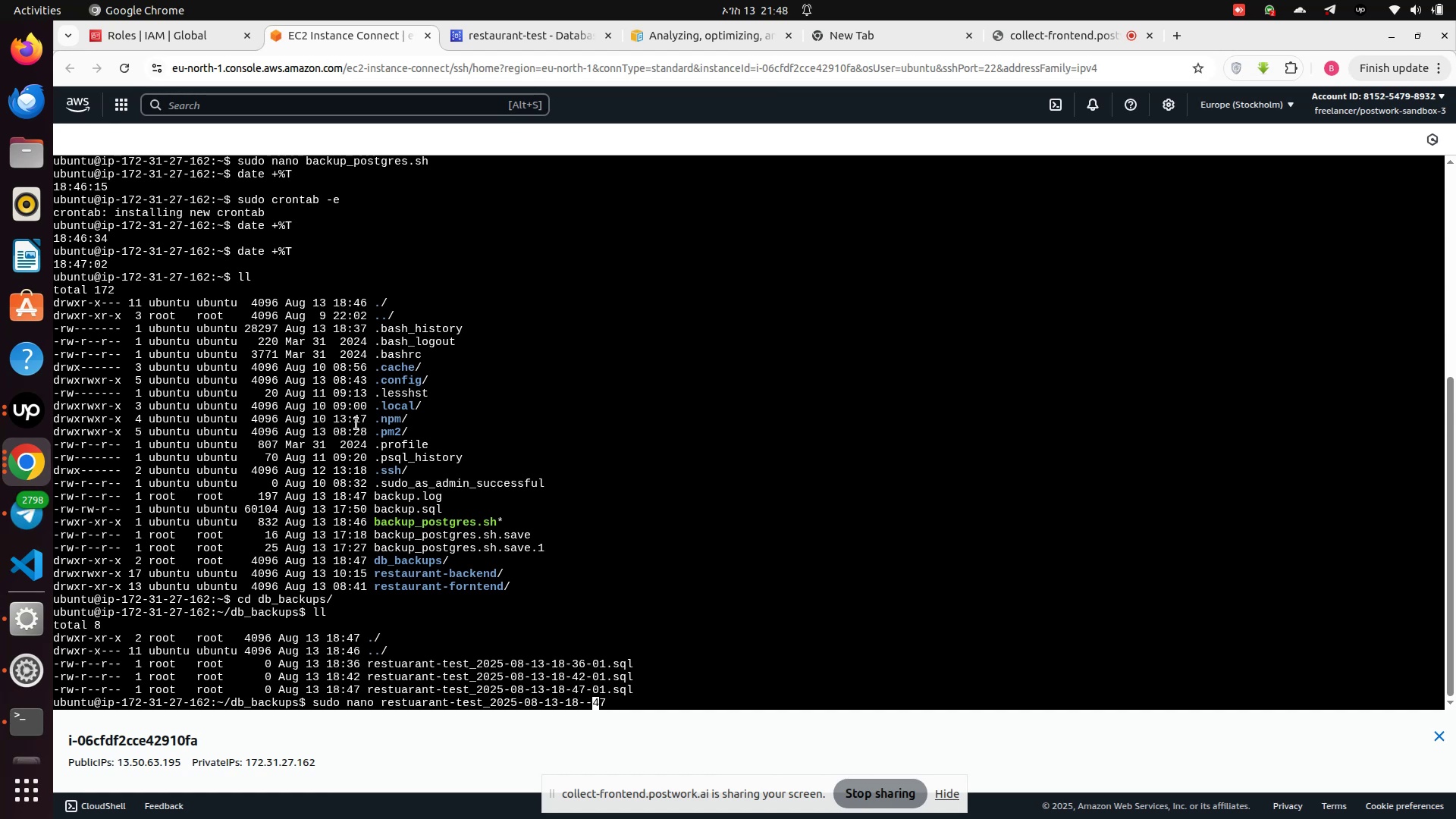 
key(Backspace)
 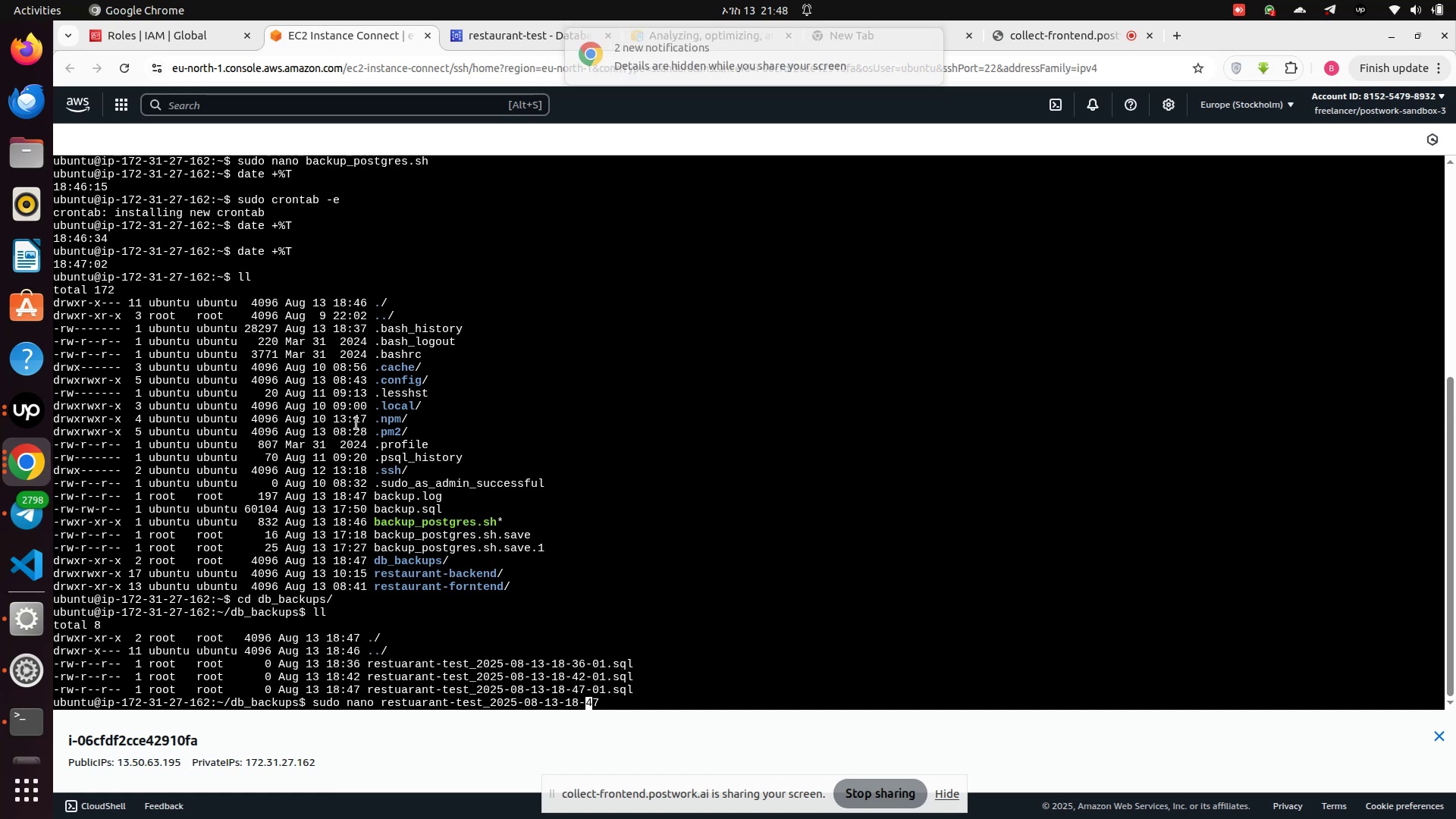 
key(ArrowRight)
 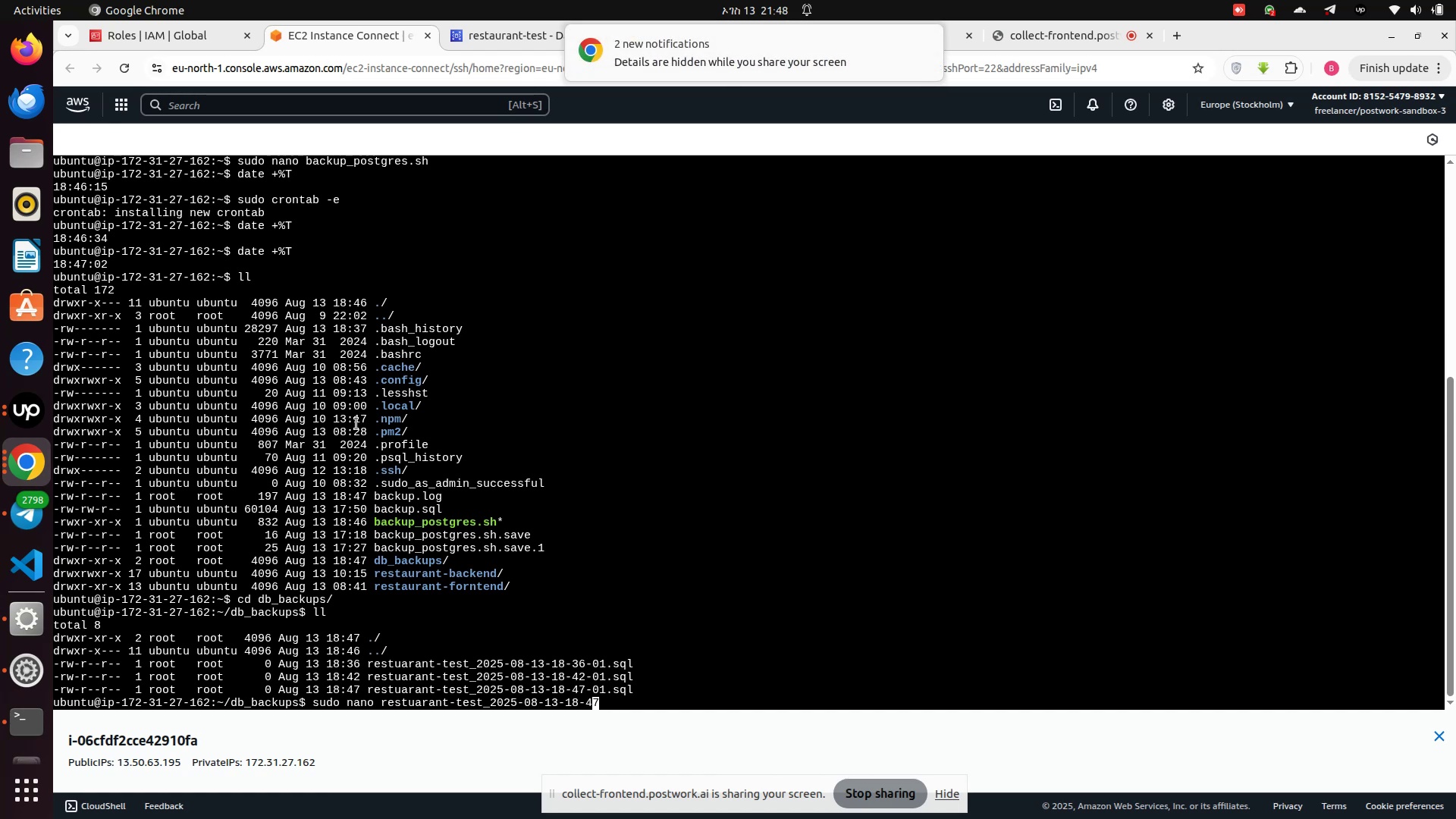 
key(ArrowRight)
 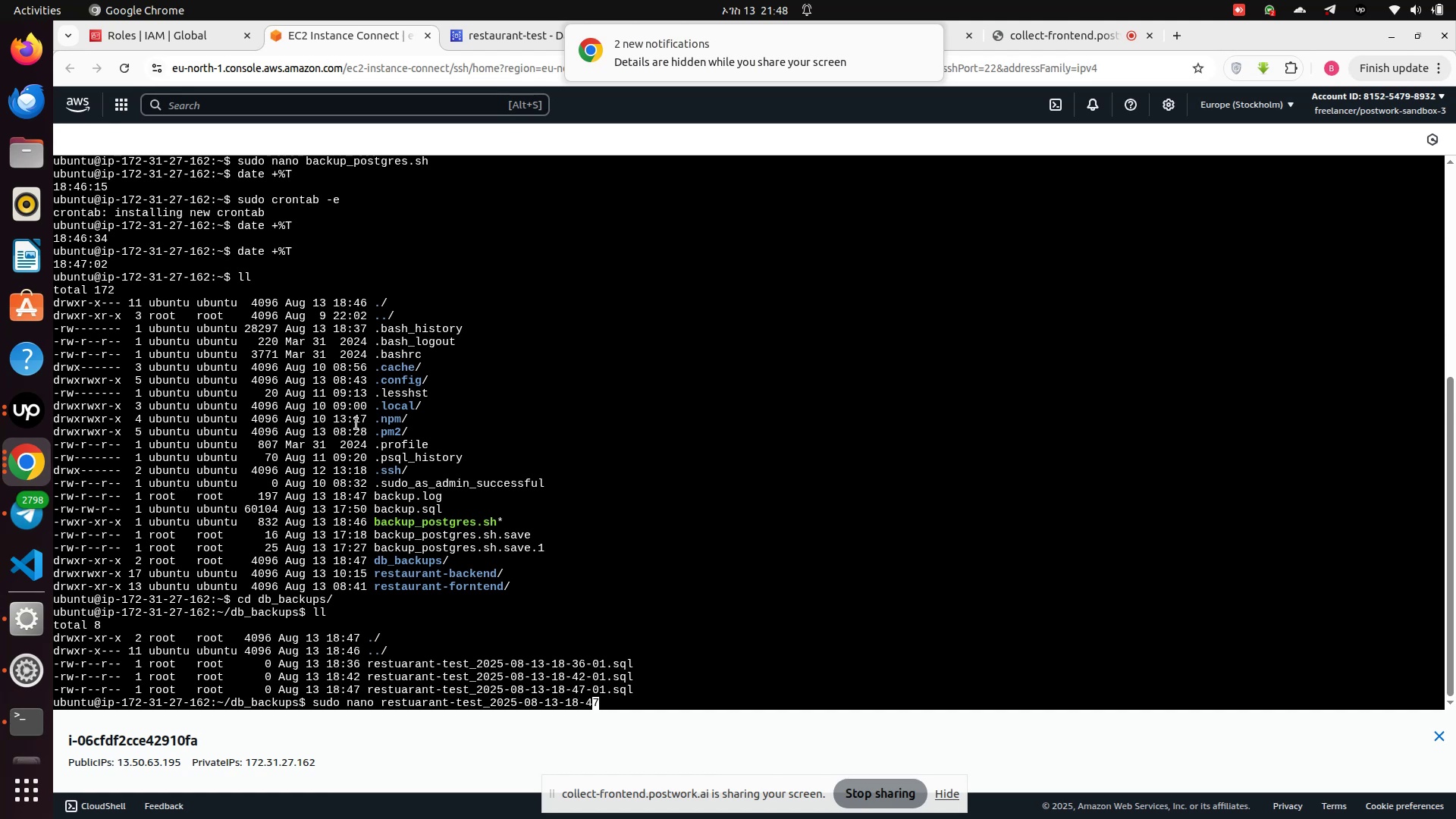 
key(Tab)
 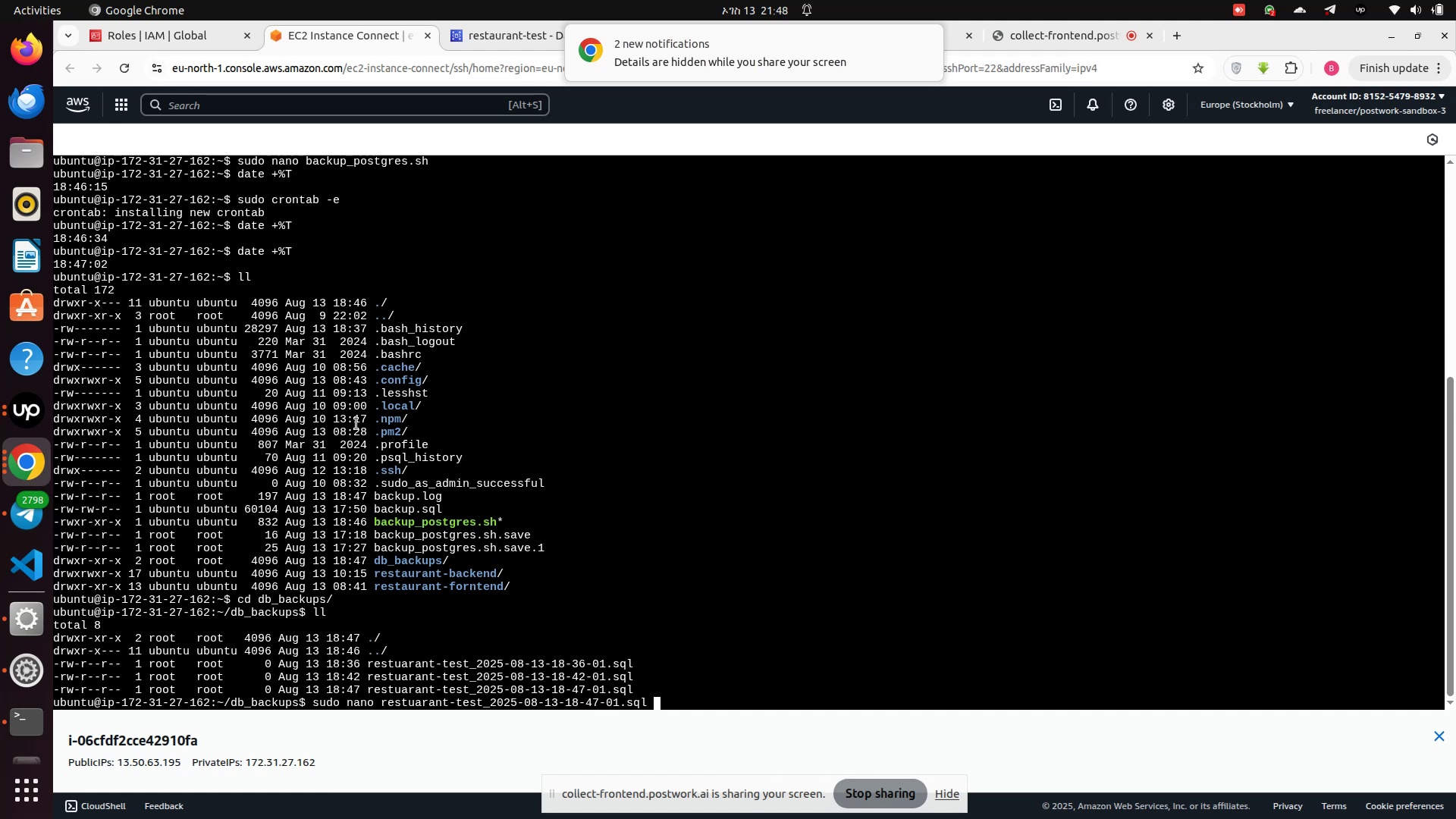 
key(Enter)
 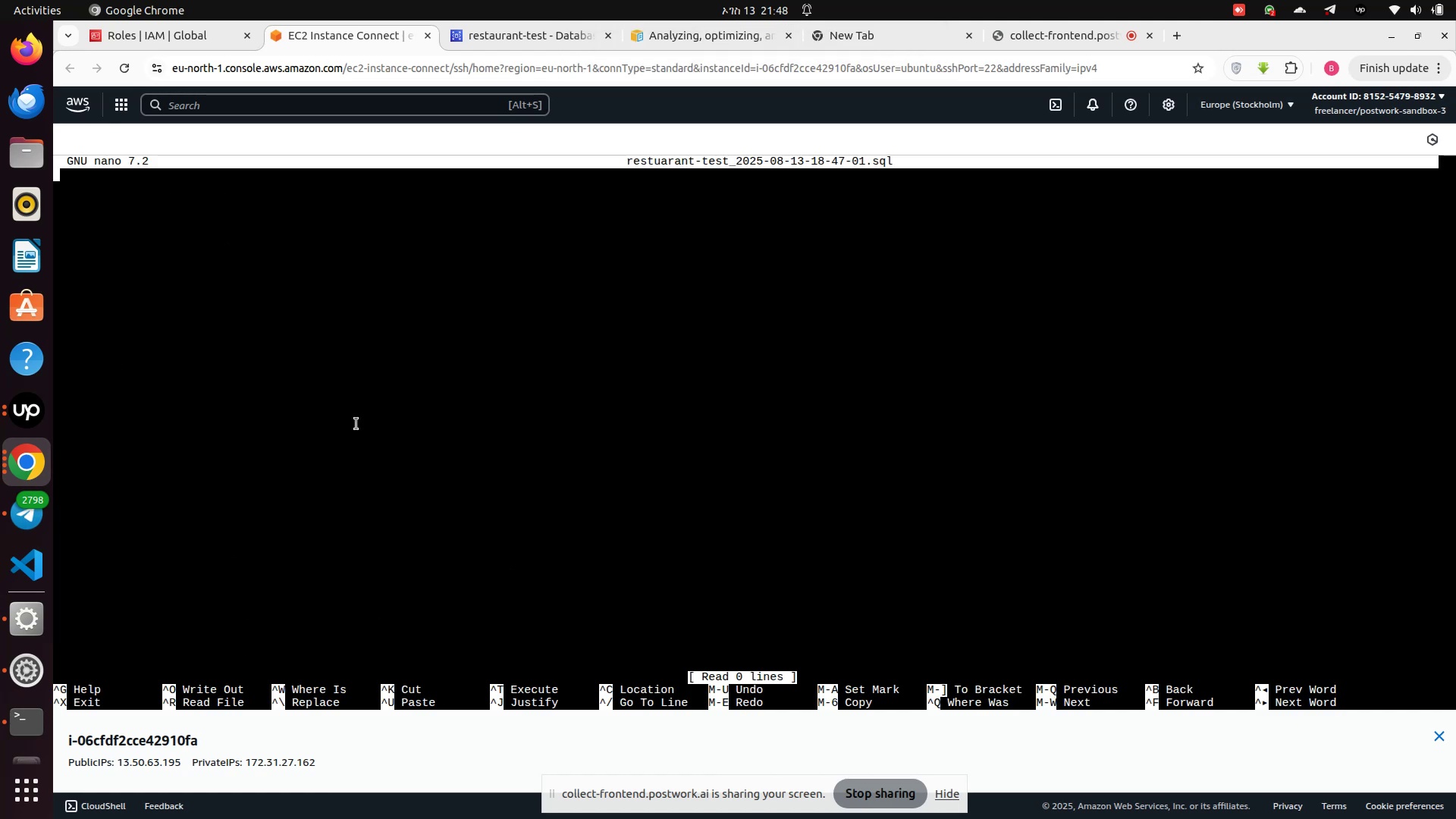 
hold_key(key=ArrowDown, duration=0.95)
 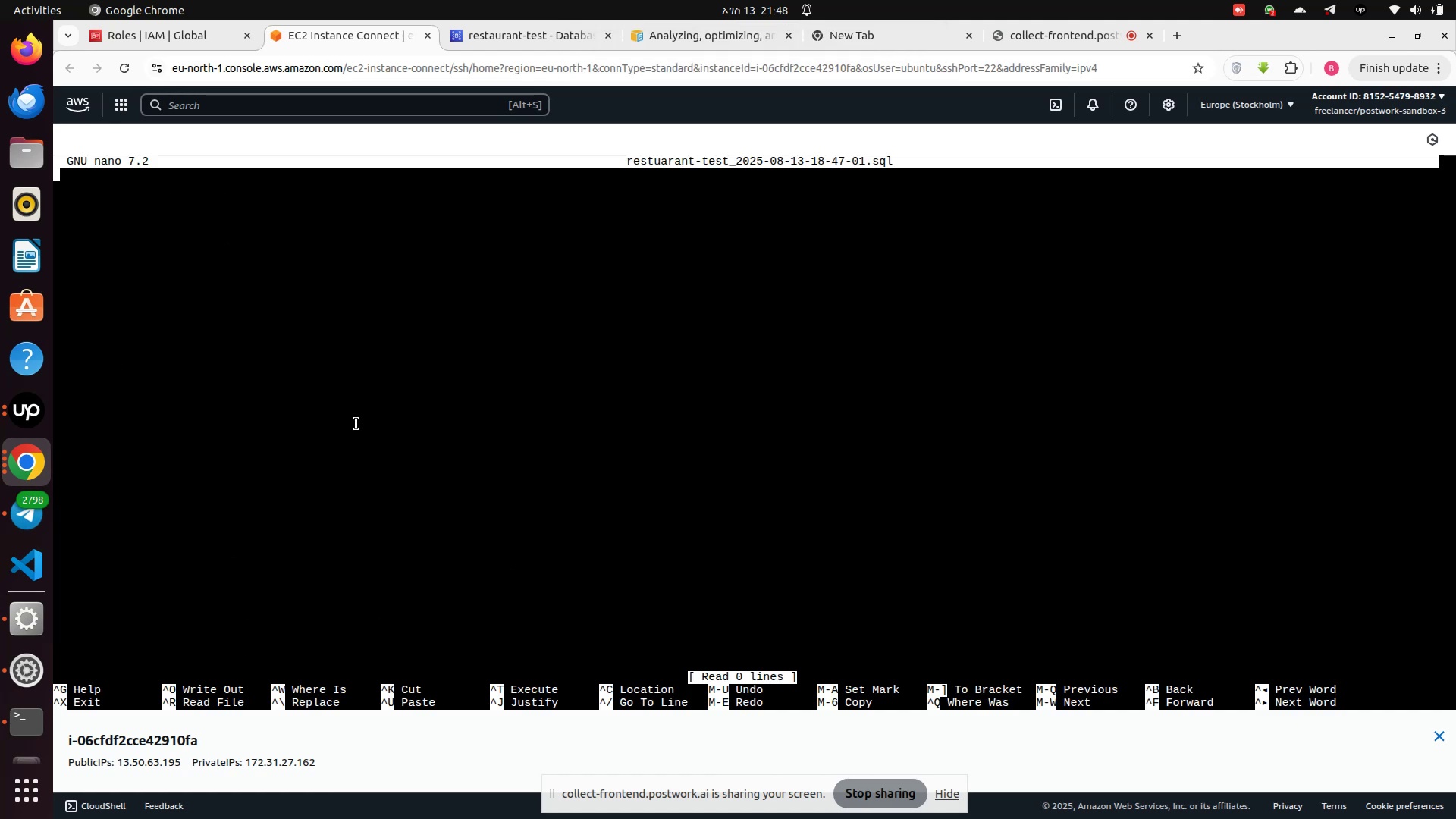 
hold_key(key=ArrowUp, duration=1.18)
 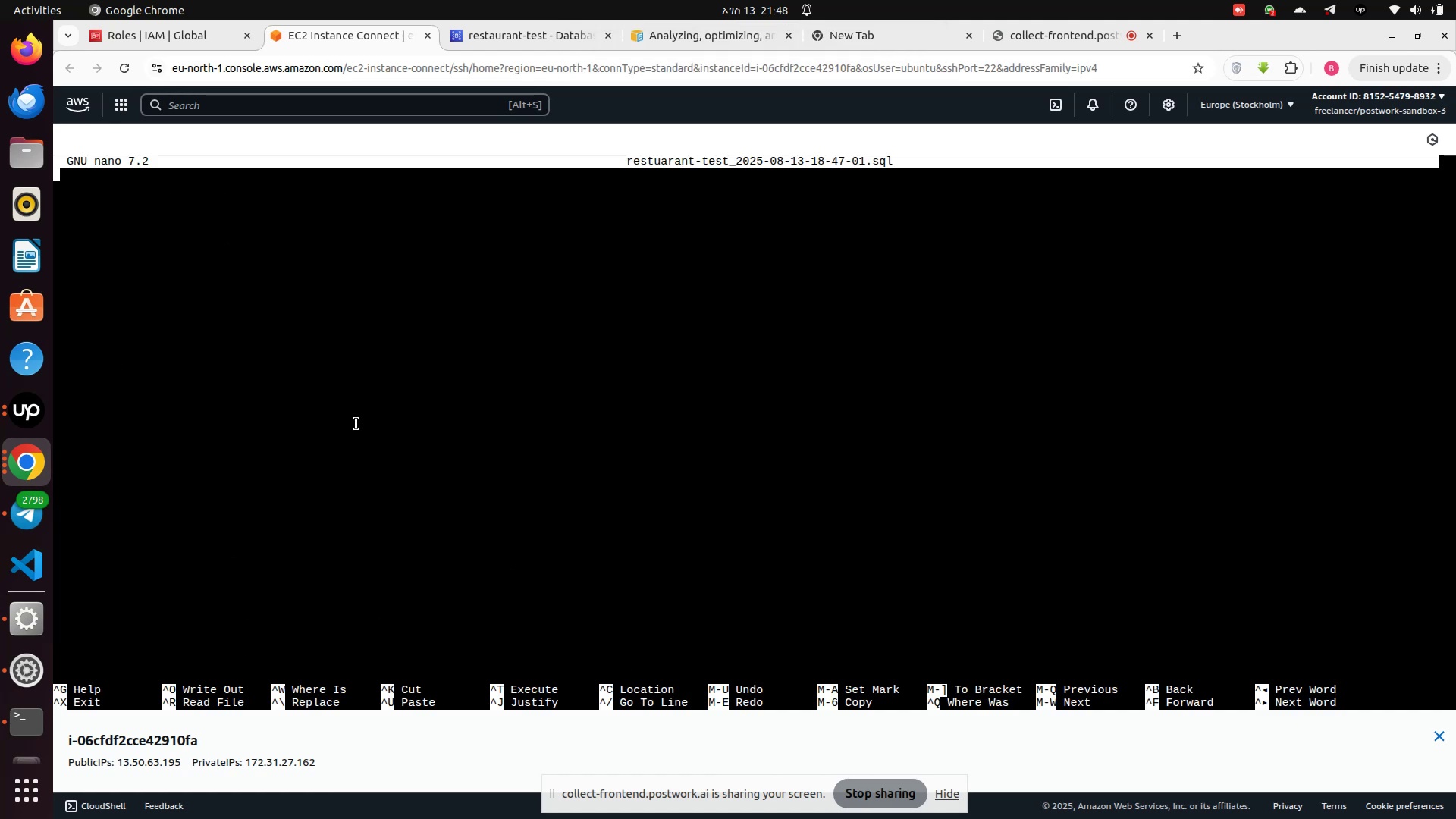 
key(Control+X)
 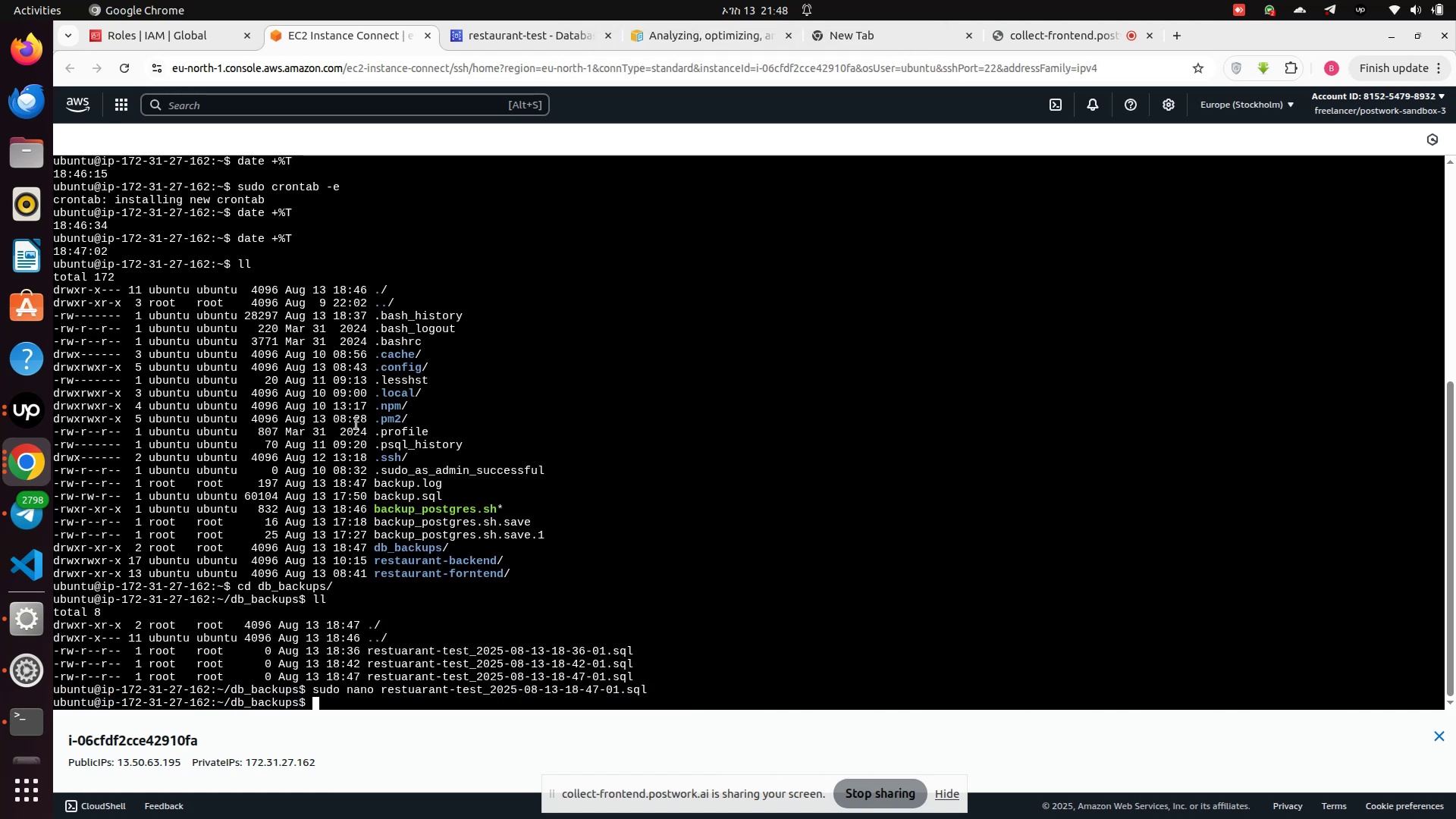 
key(ArrowUp)
 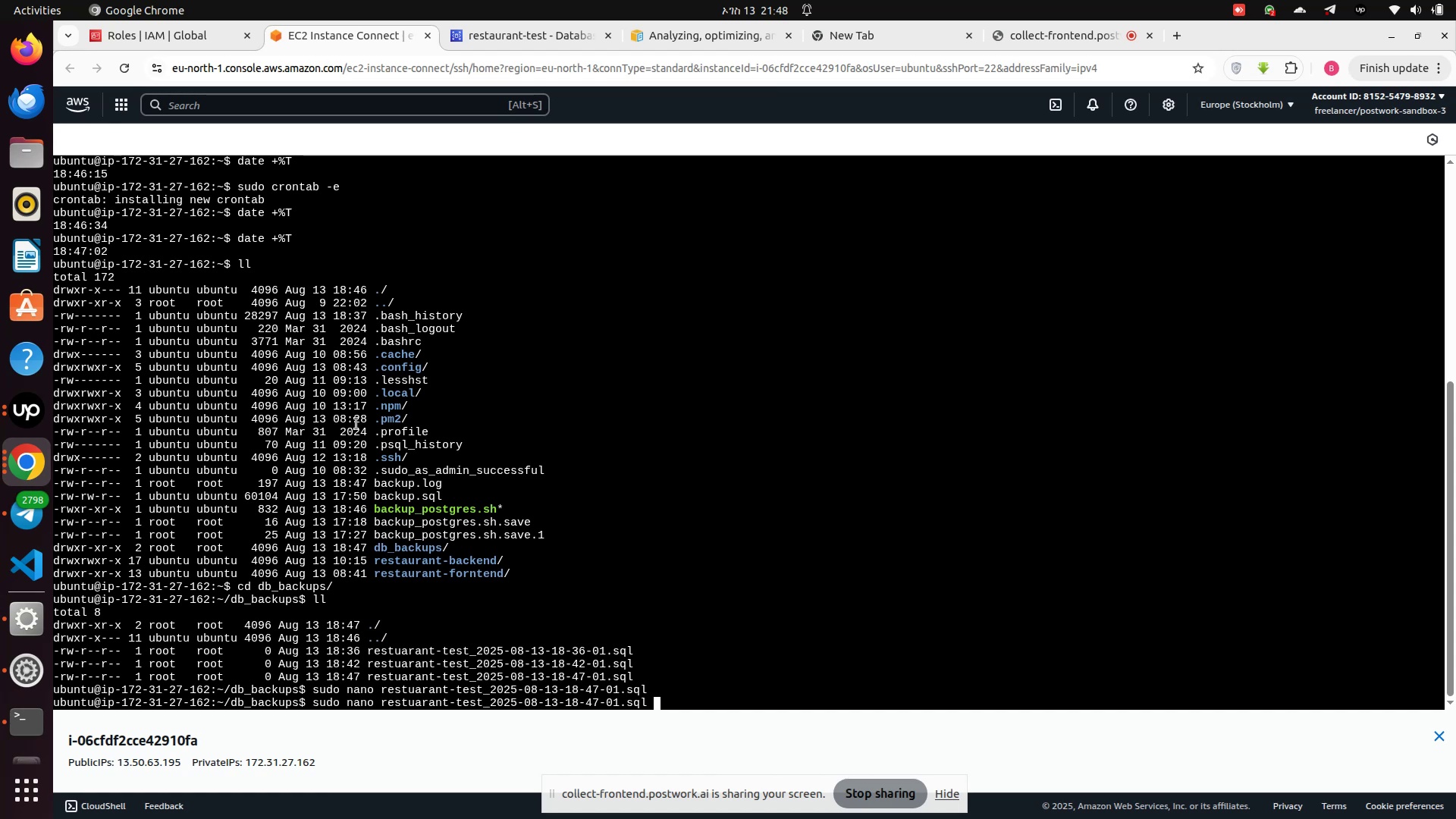 
key(ArrowLeft)
 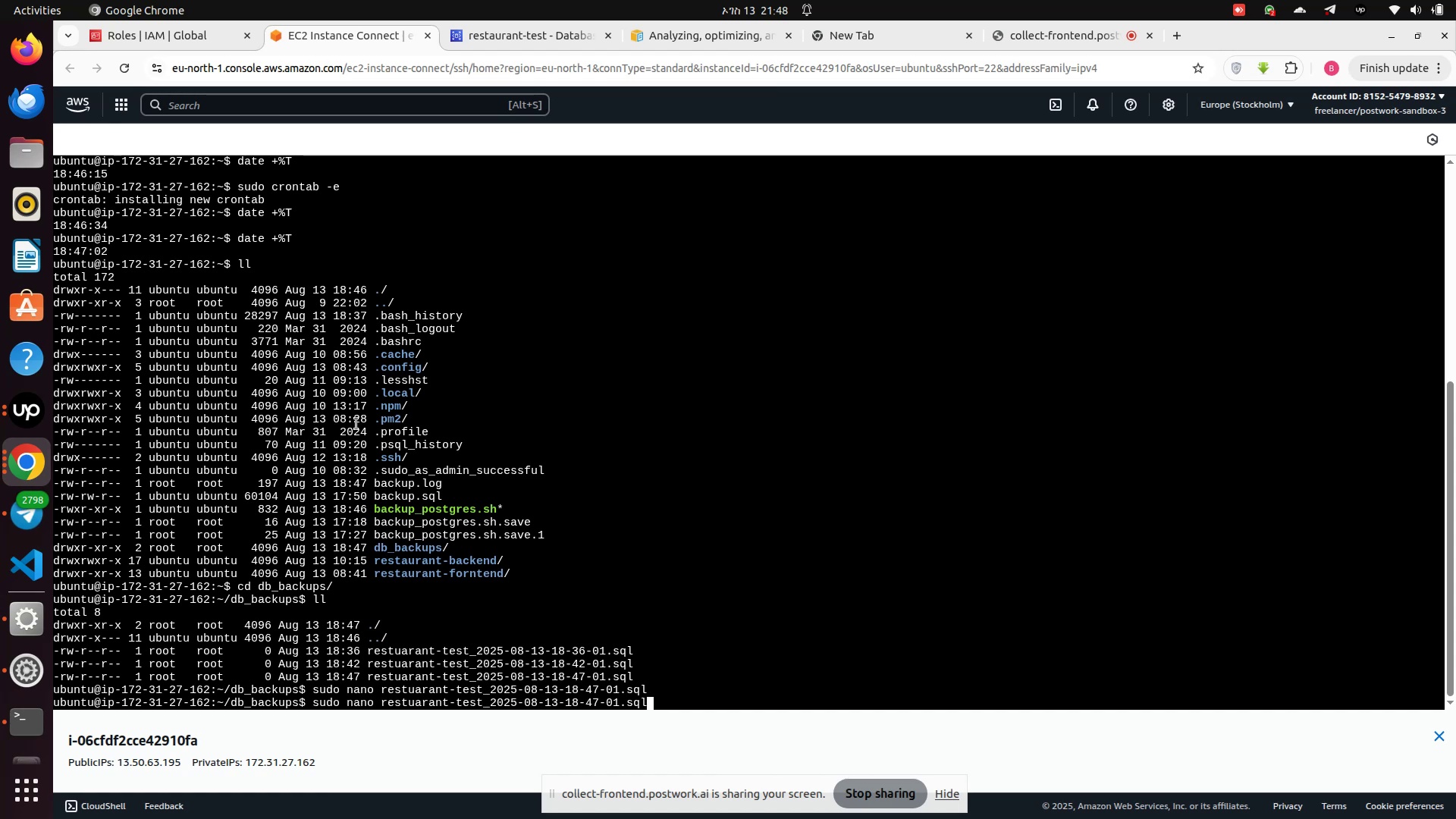 
key(ArrowLeft)
 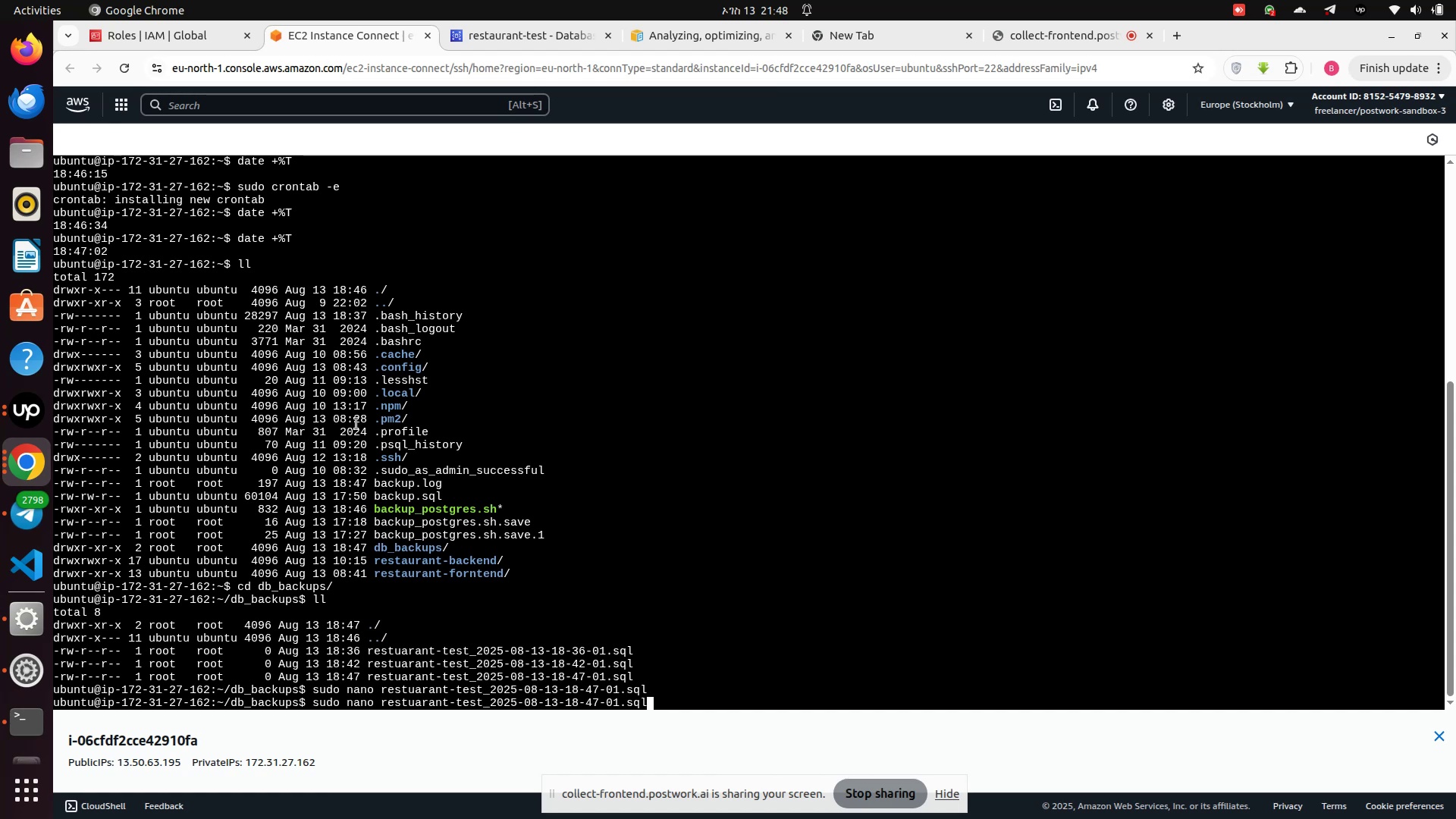 
key(ArrowLeft)
 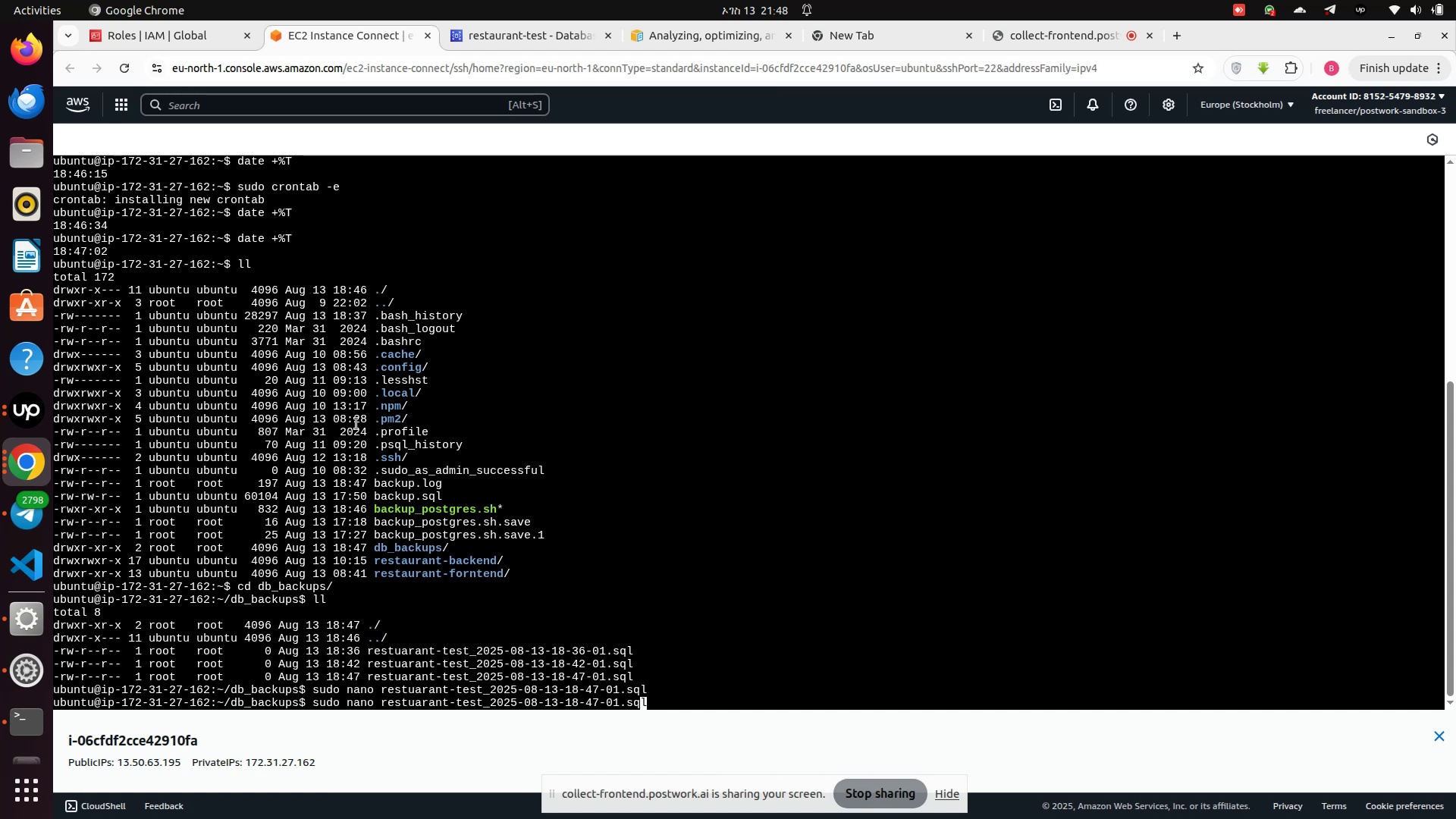 
key(ArrowLeft)
 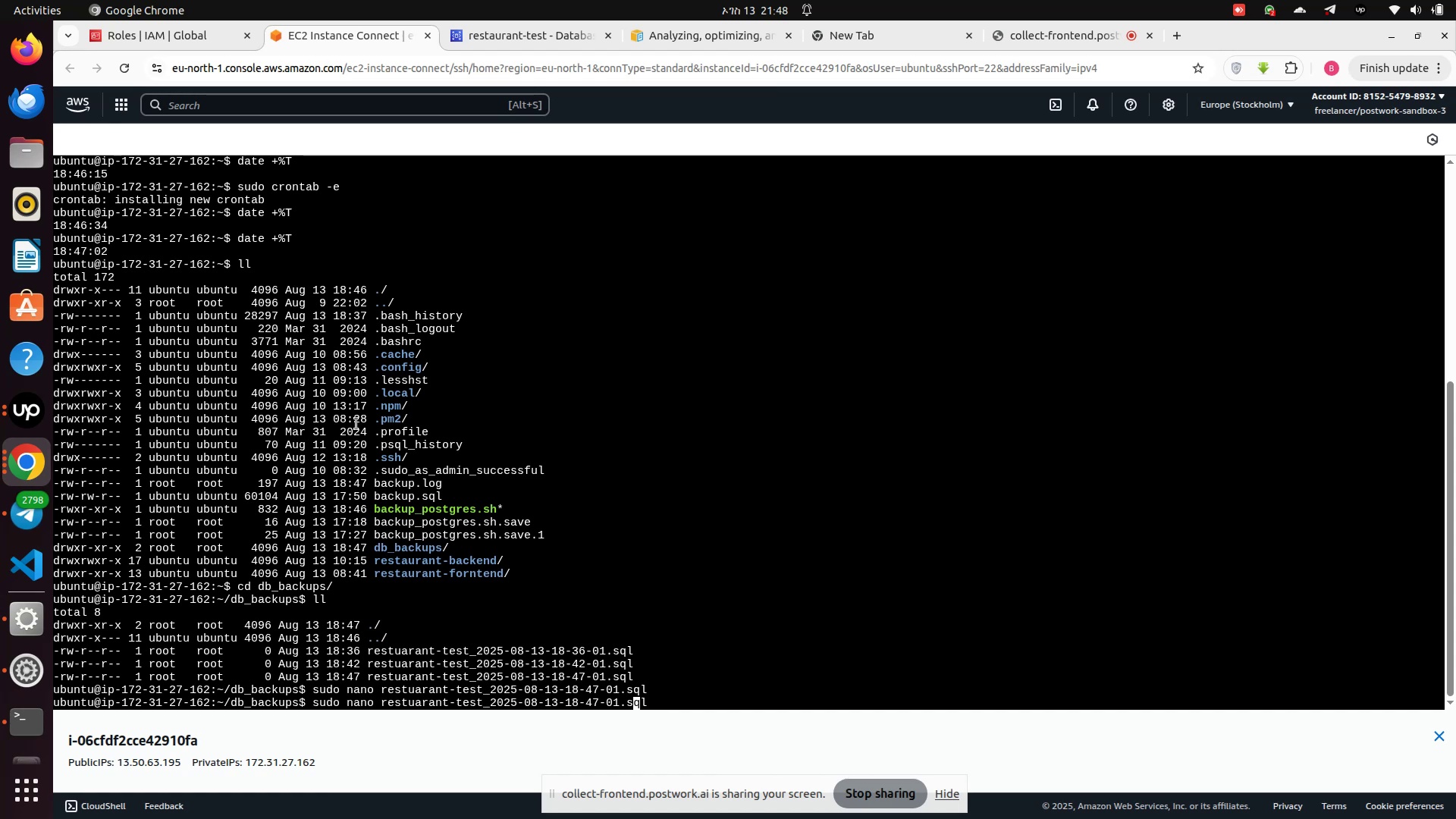 
key(ArrowLeft)
 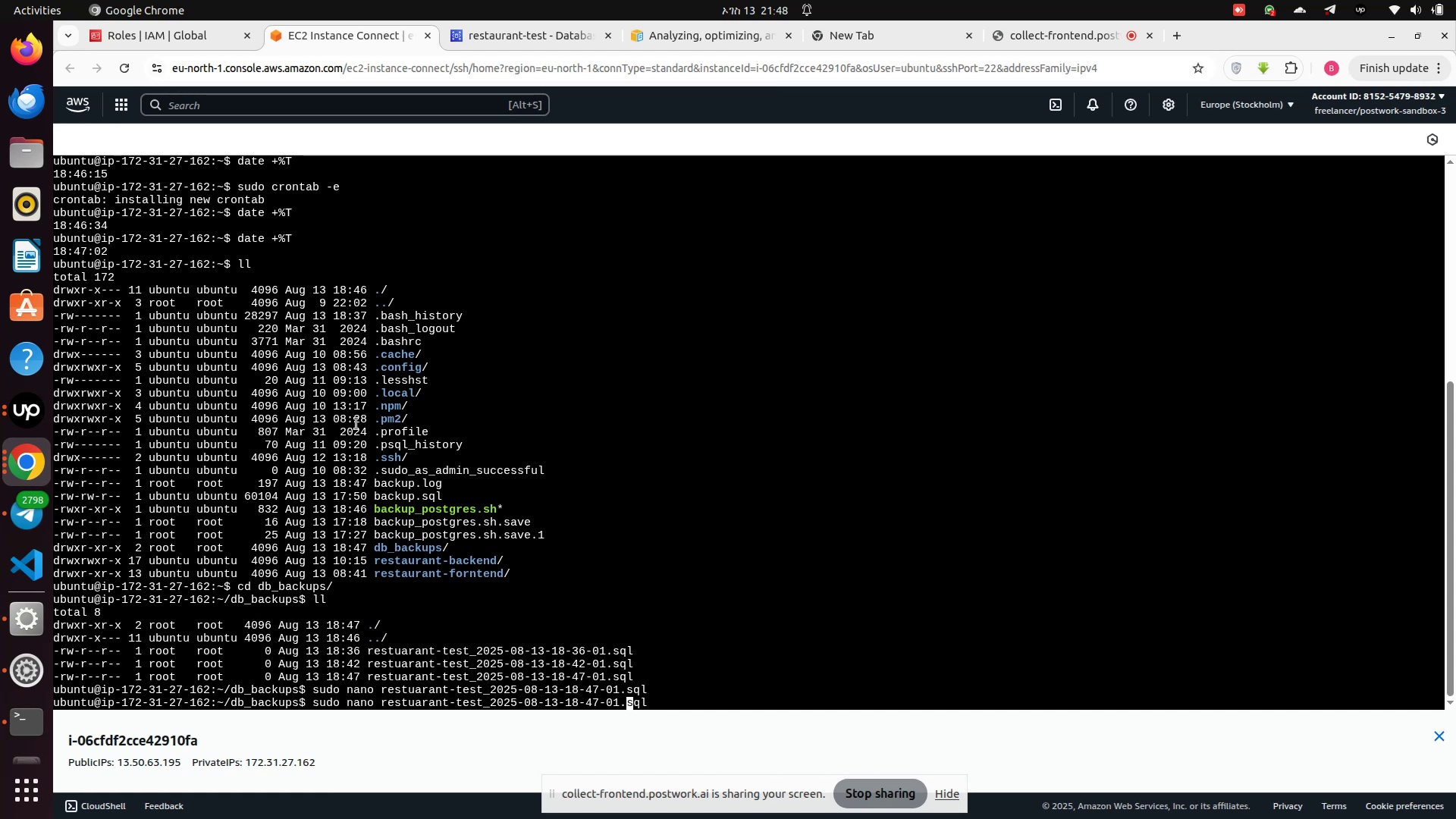 
key(ArrowLeft)
 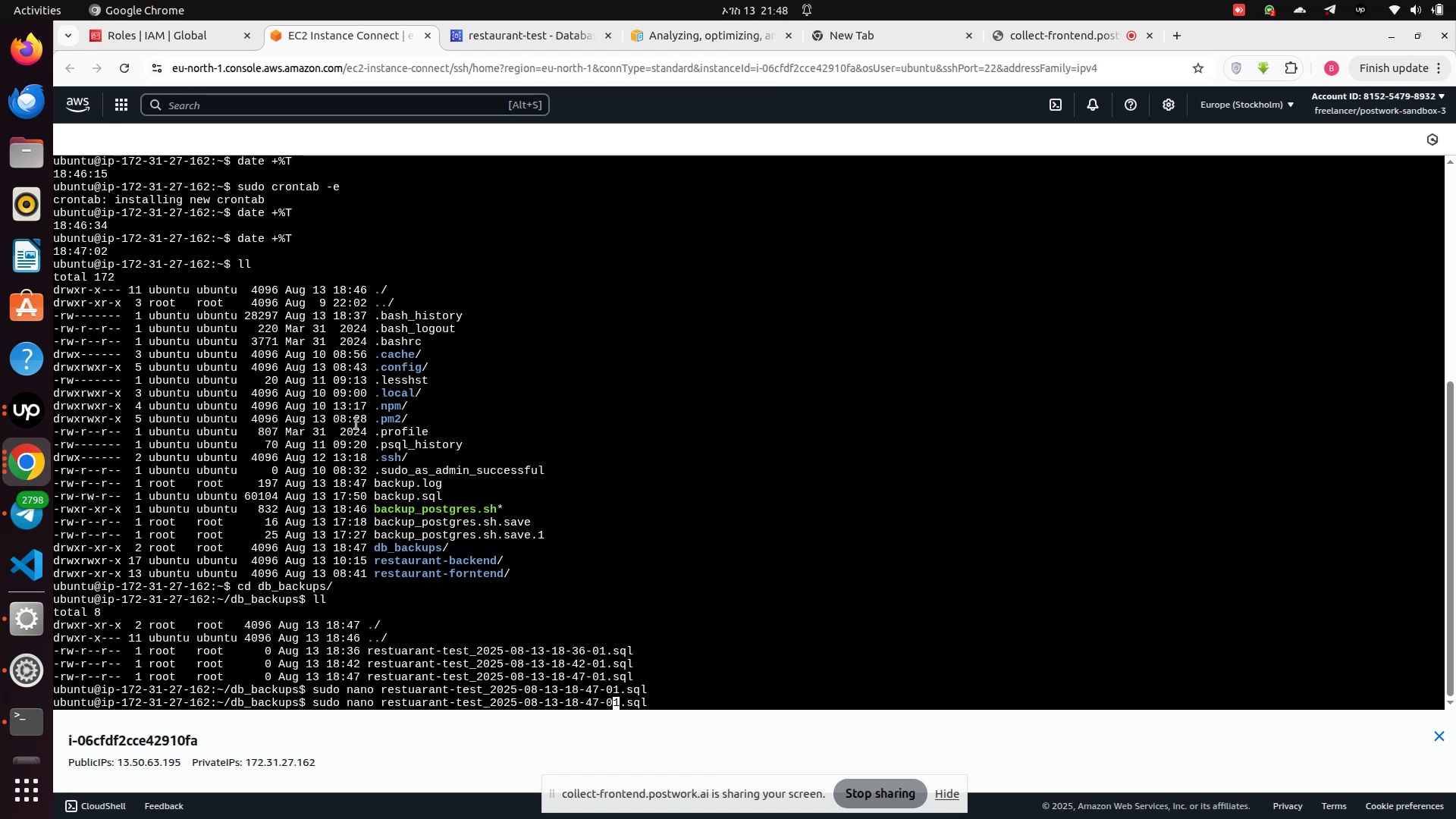 
key(ArrowLeft)
 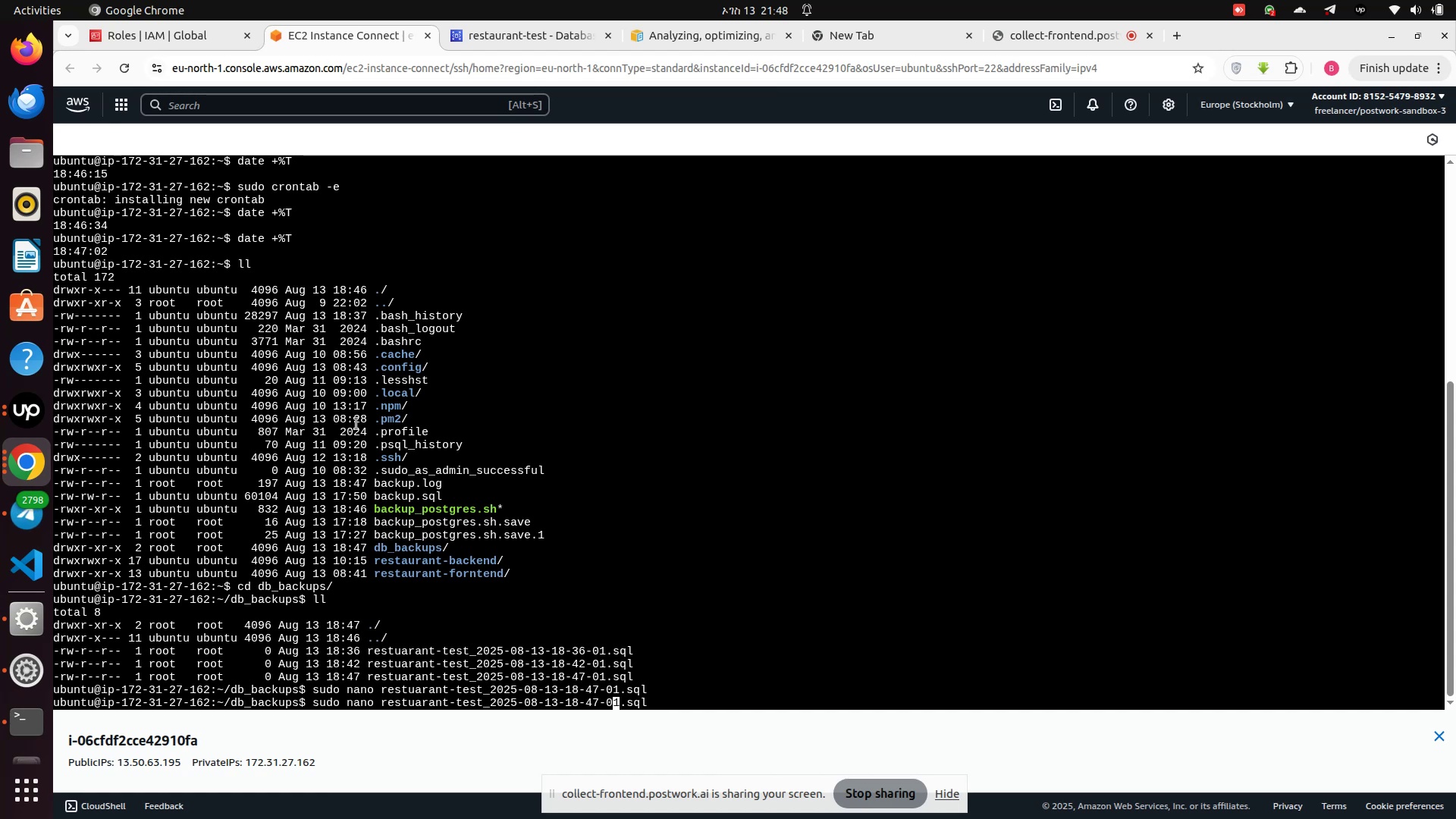 
key(ArrowLeft)
 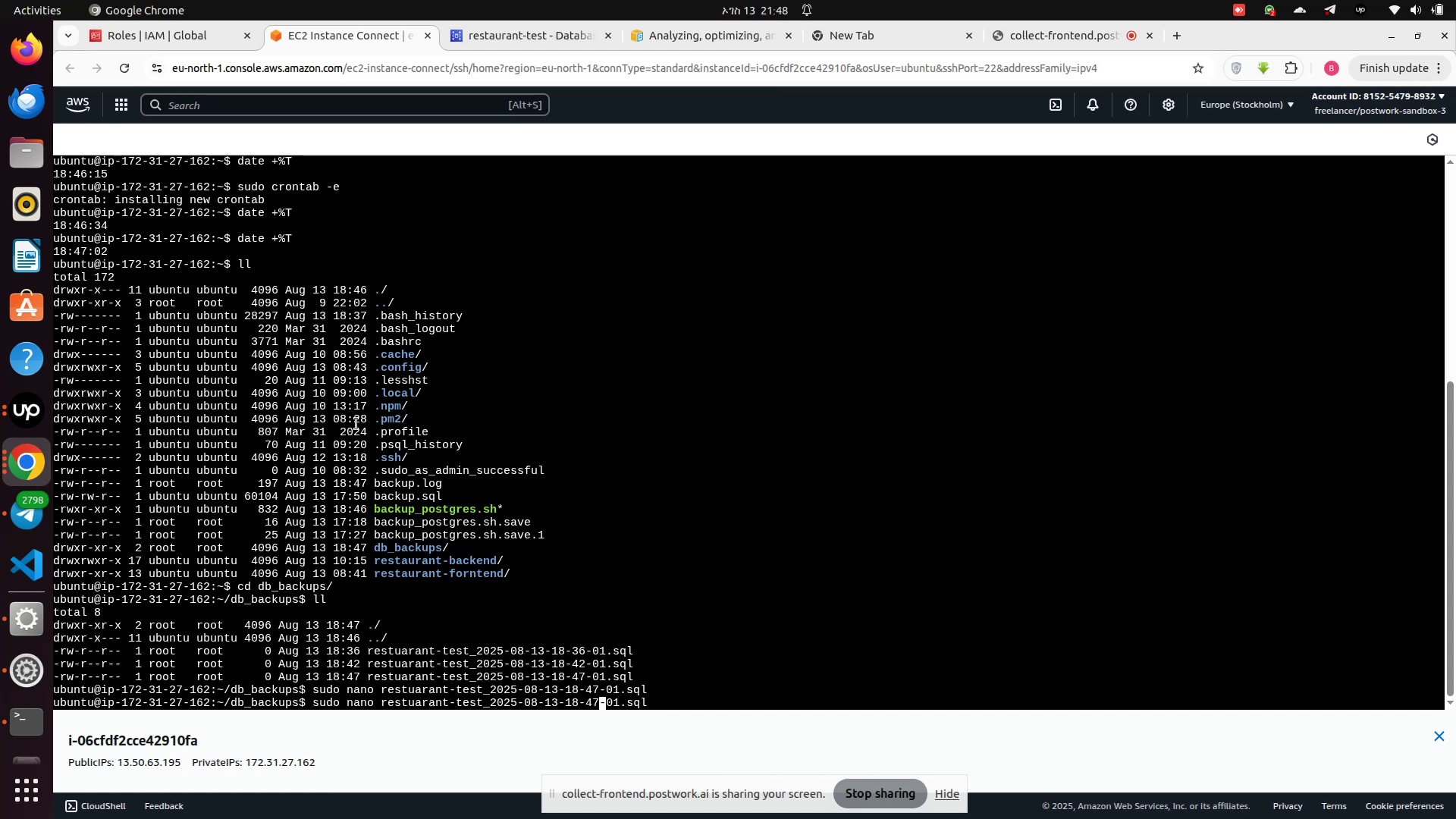 
key(Backspace)
 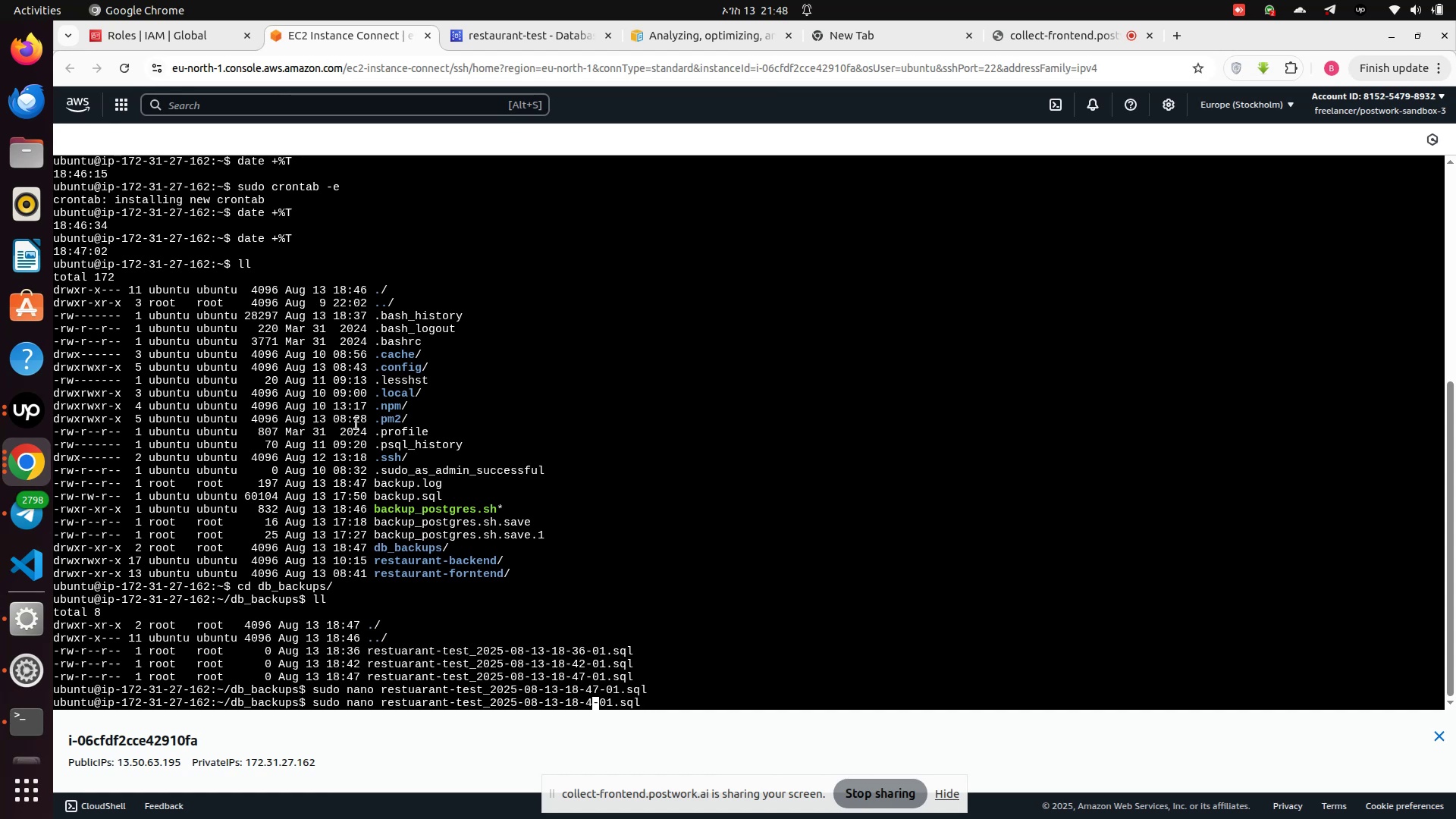 
key(Backspace)
 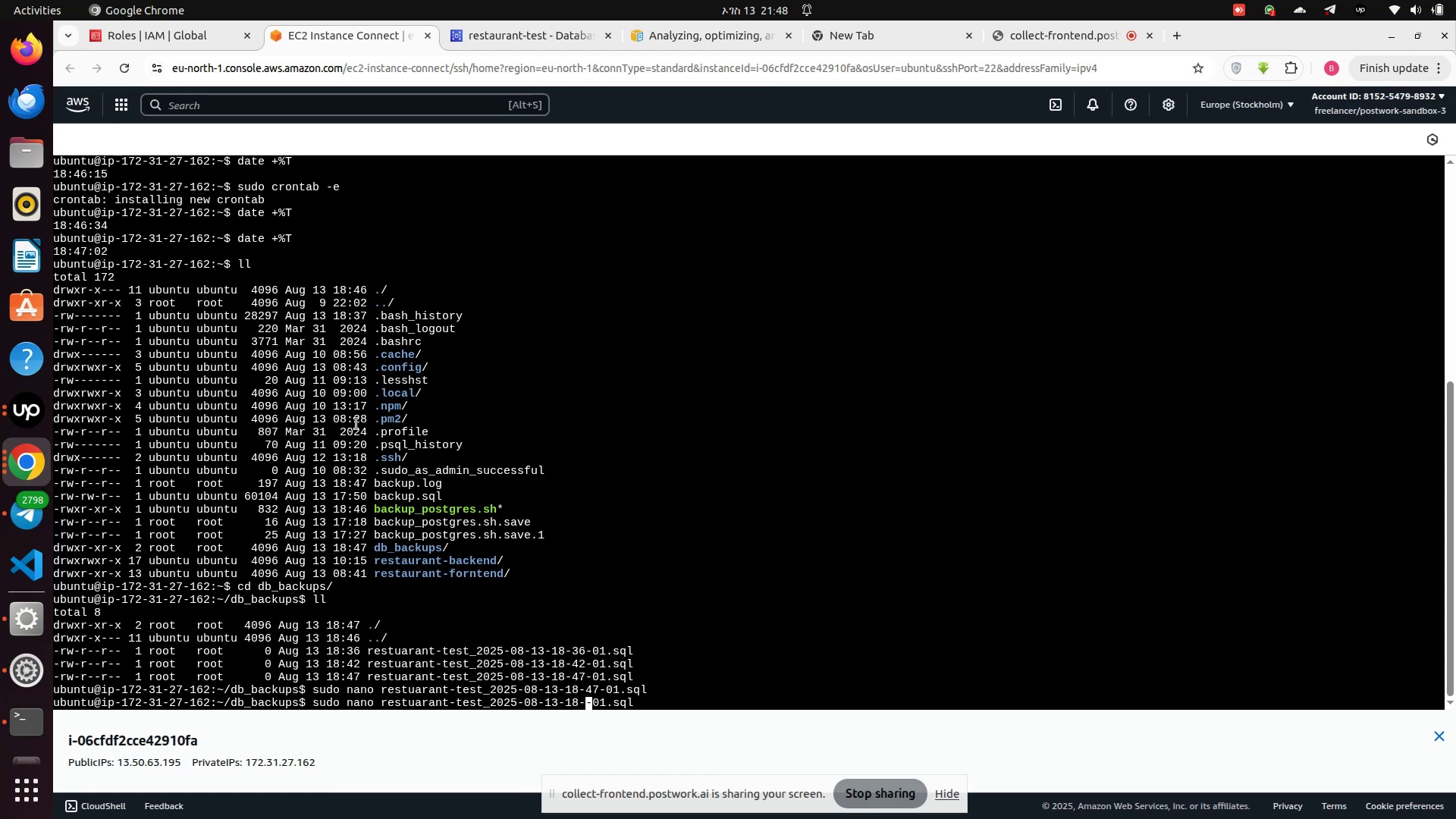 
hold_key(key=ArrowRight, duration=1.07)
 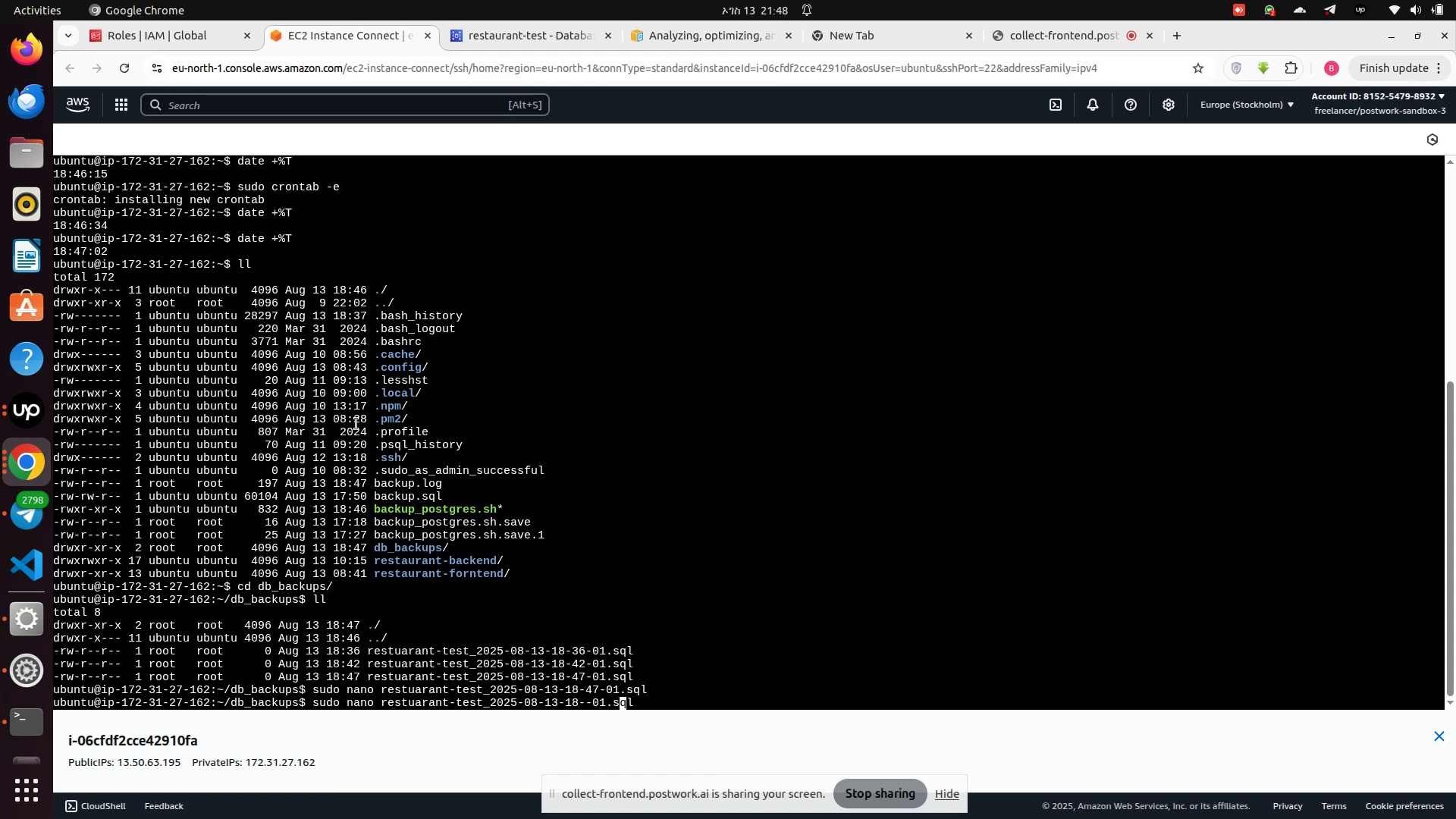 
key(ArrowRight)
 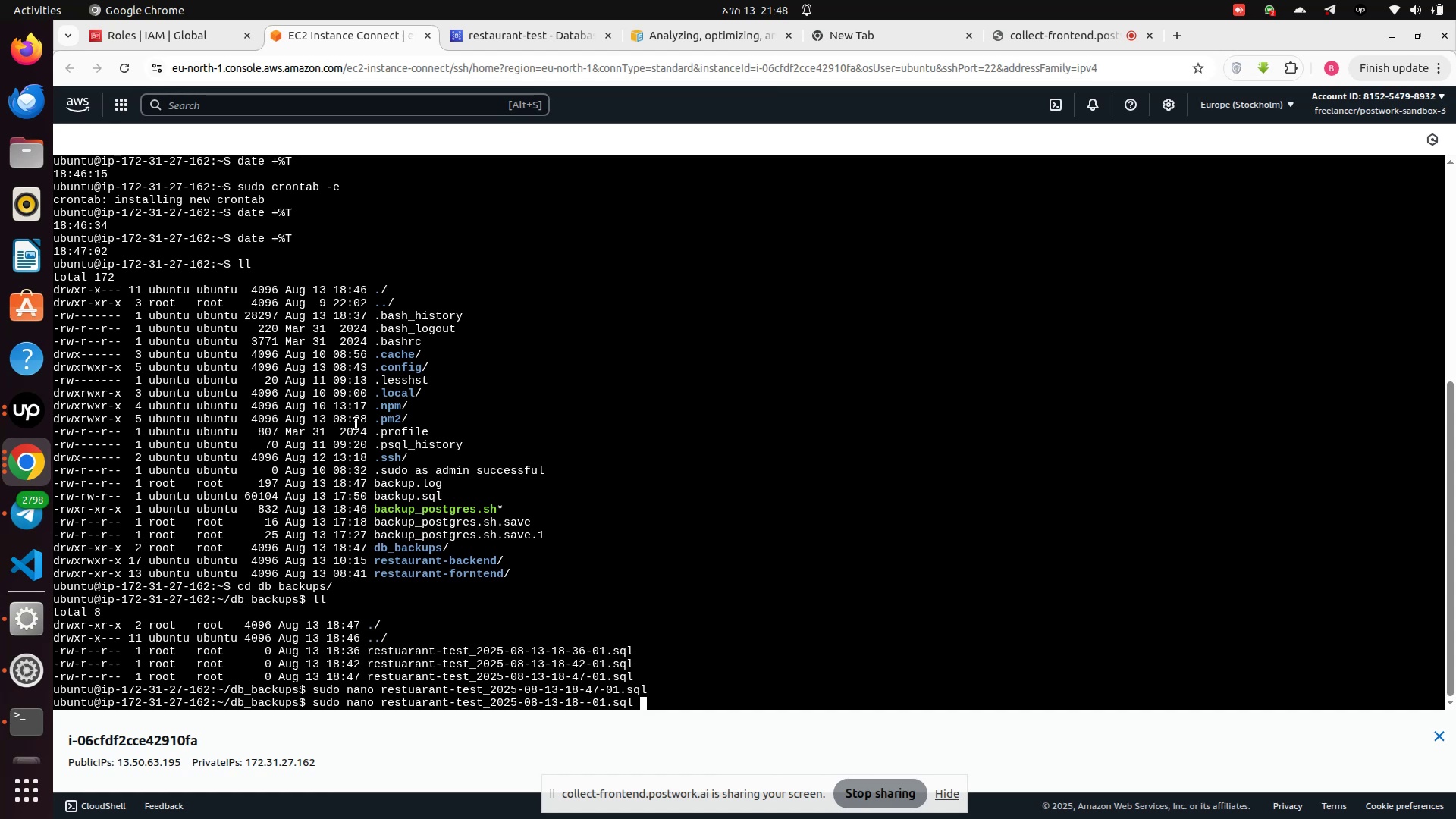 
hold_key(key=Backspace, duration=1.51)
 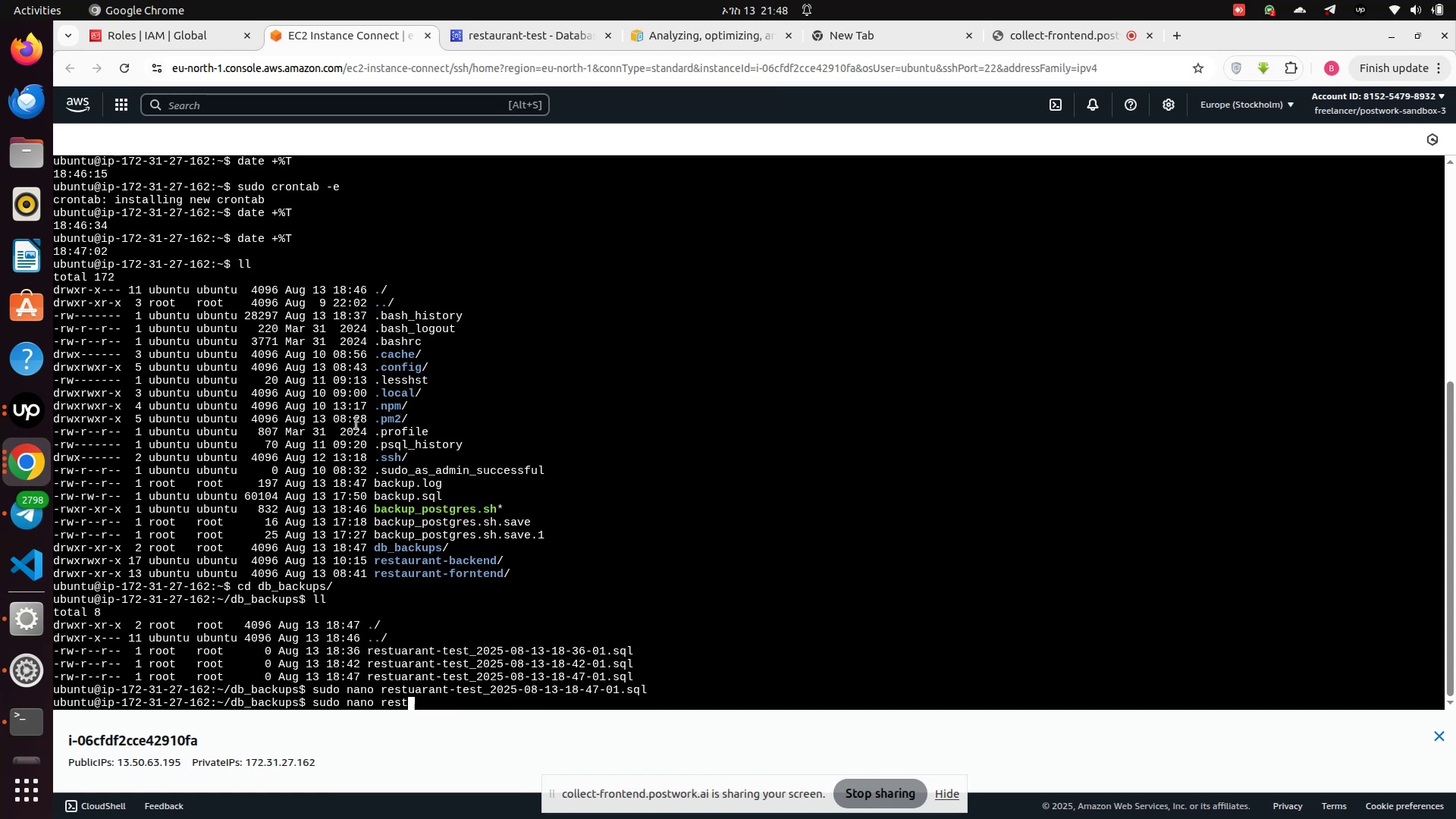 
hold_key(key=Backspace, duration=1.51)
 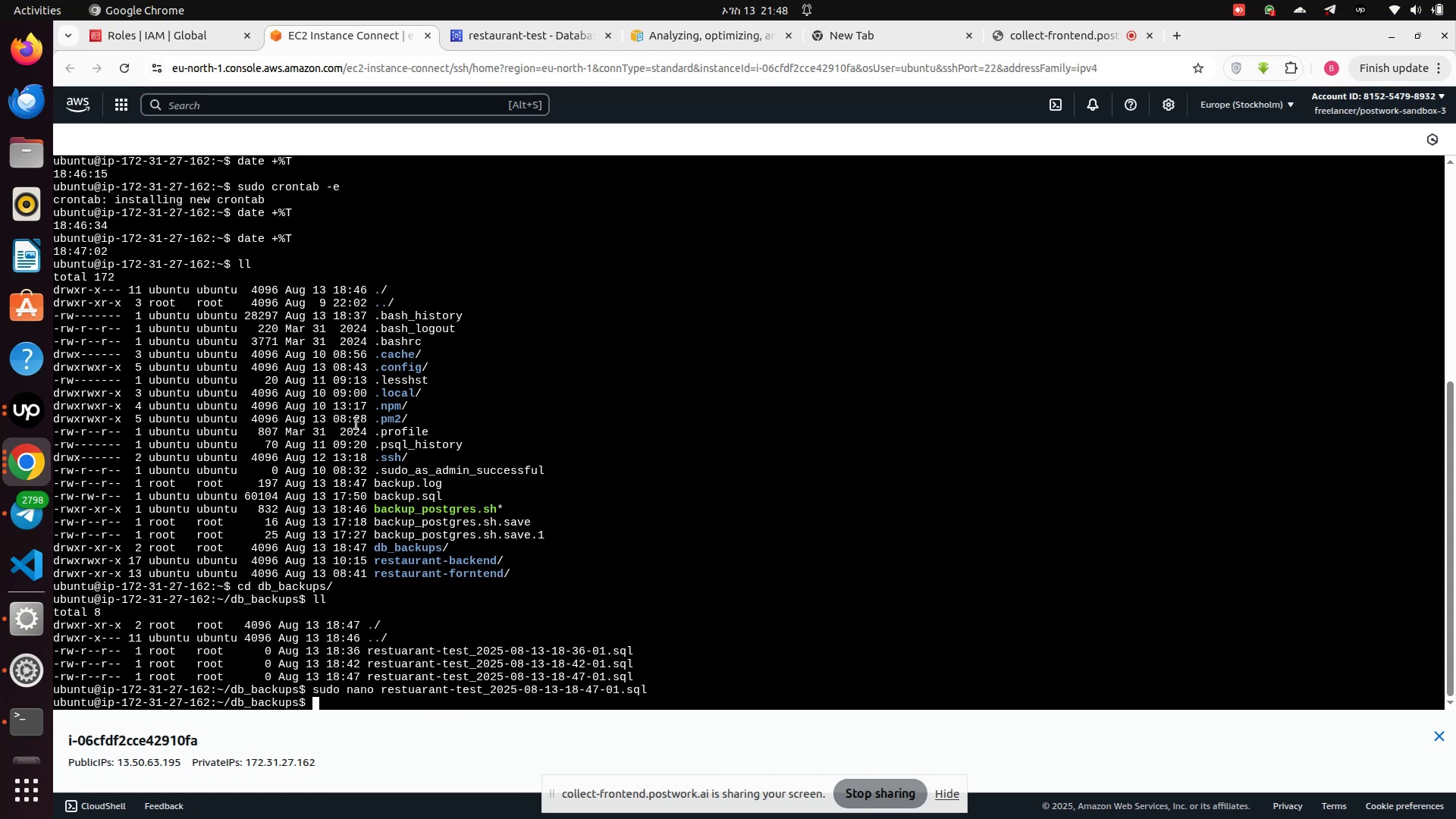 
key(Backspace)
key(Backspace)
key(Backspace)
key(Backspace)
type(cd ../)
 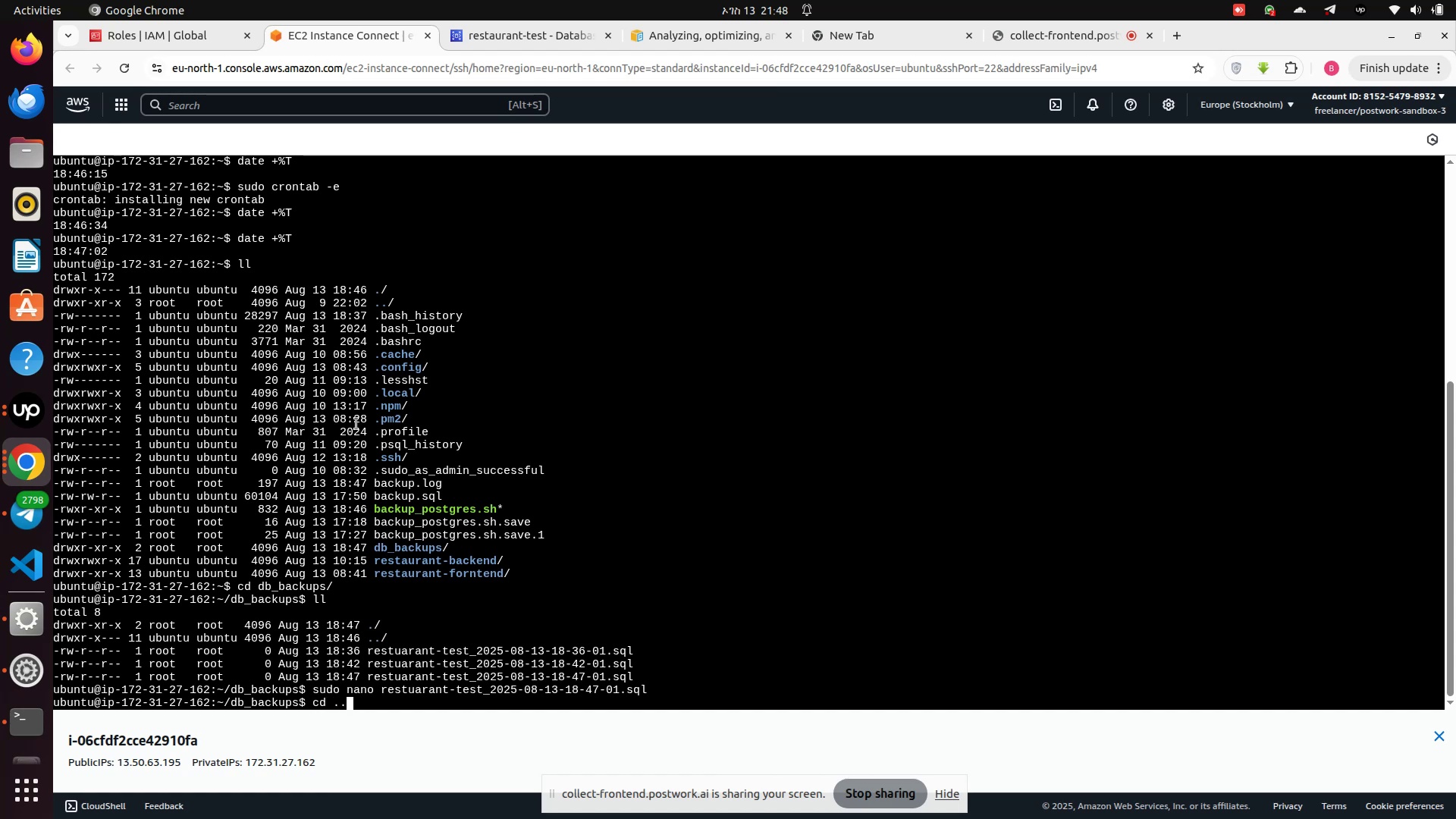 
key(Enter)
 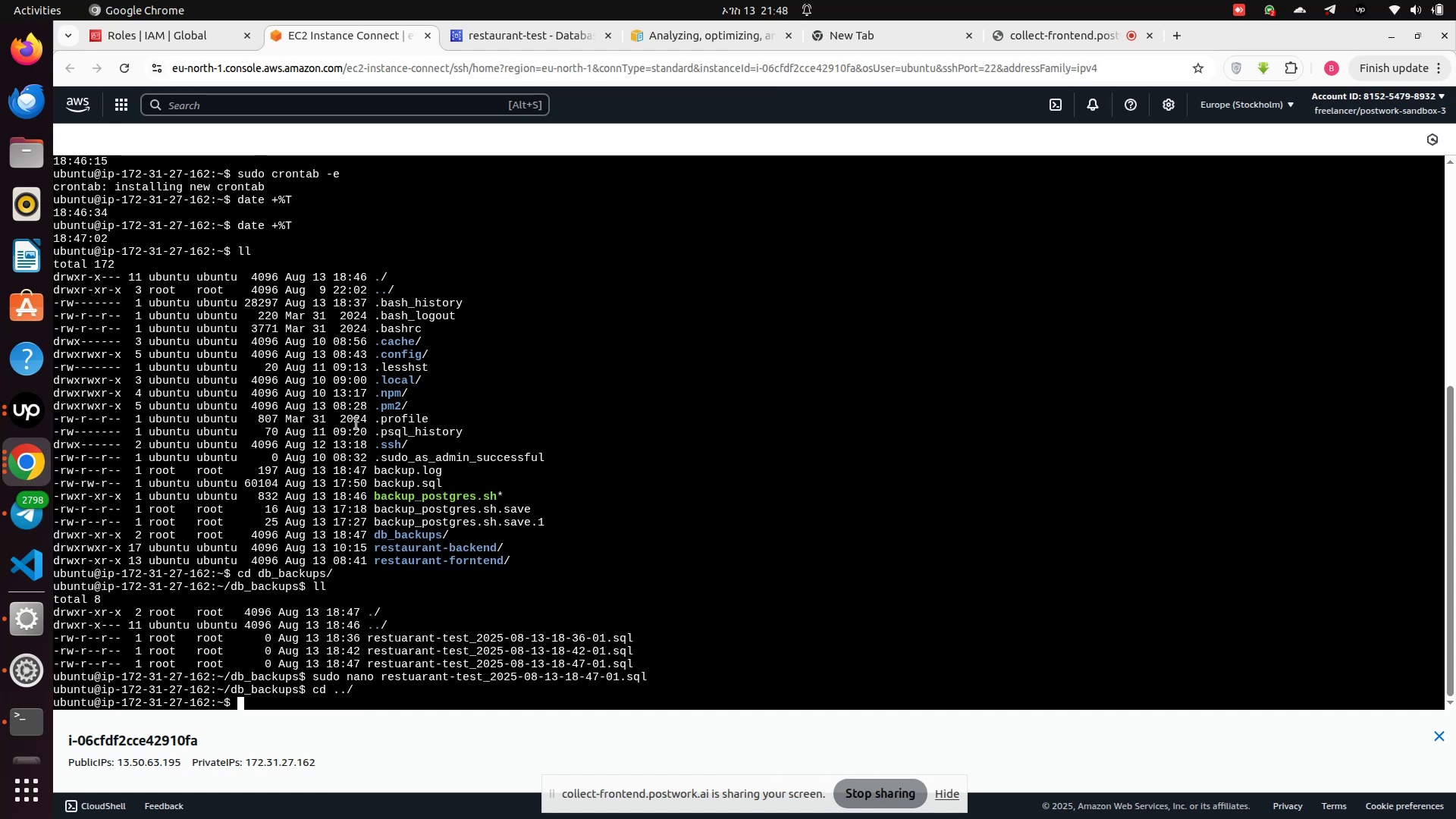 
type(rm -f)
key(Backspace)
type(rf db)
key(Tab)
 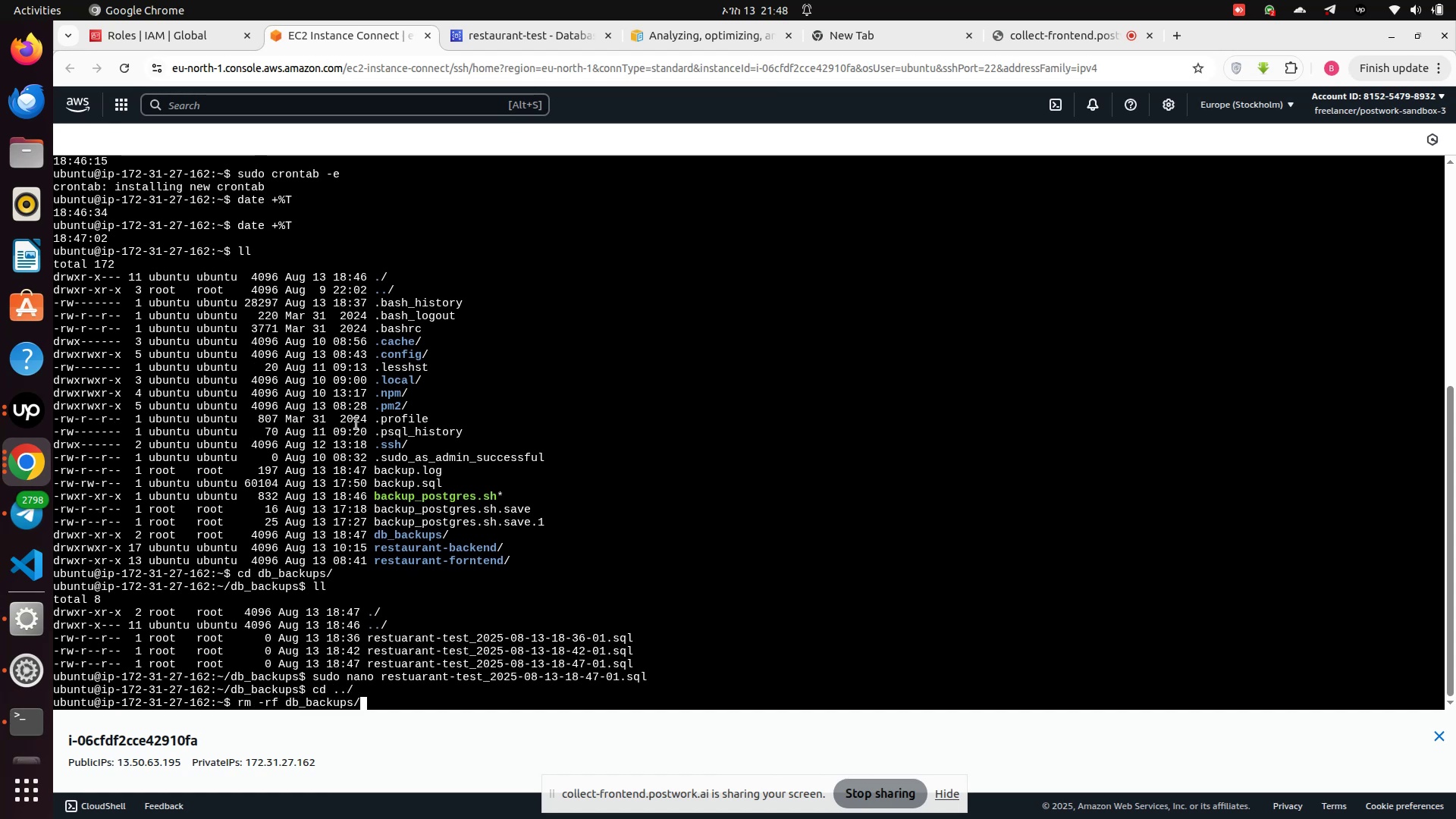 
key(Enter)
 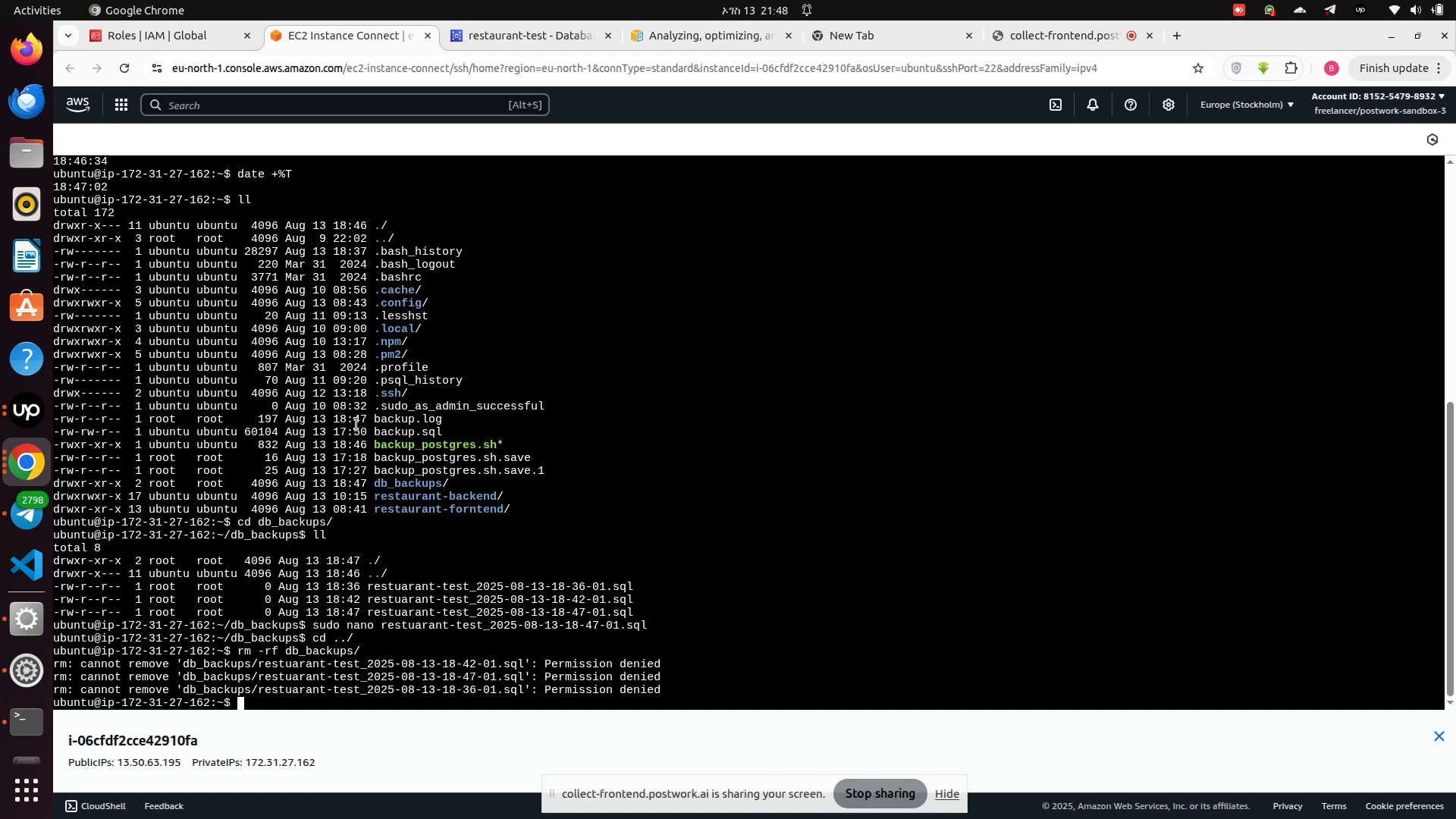 
type(llsudo chmod _+x du)
key(Tab)
key(Tab)
key(Backspace)
type(b)
key(Tab)
 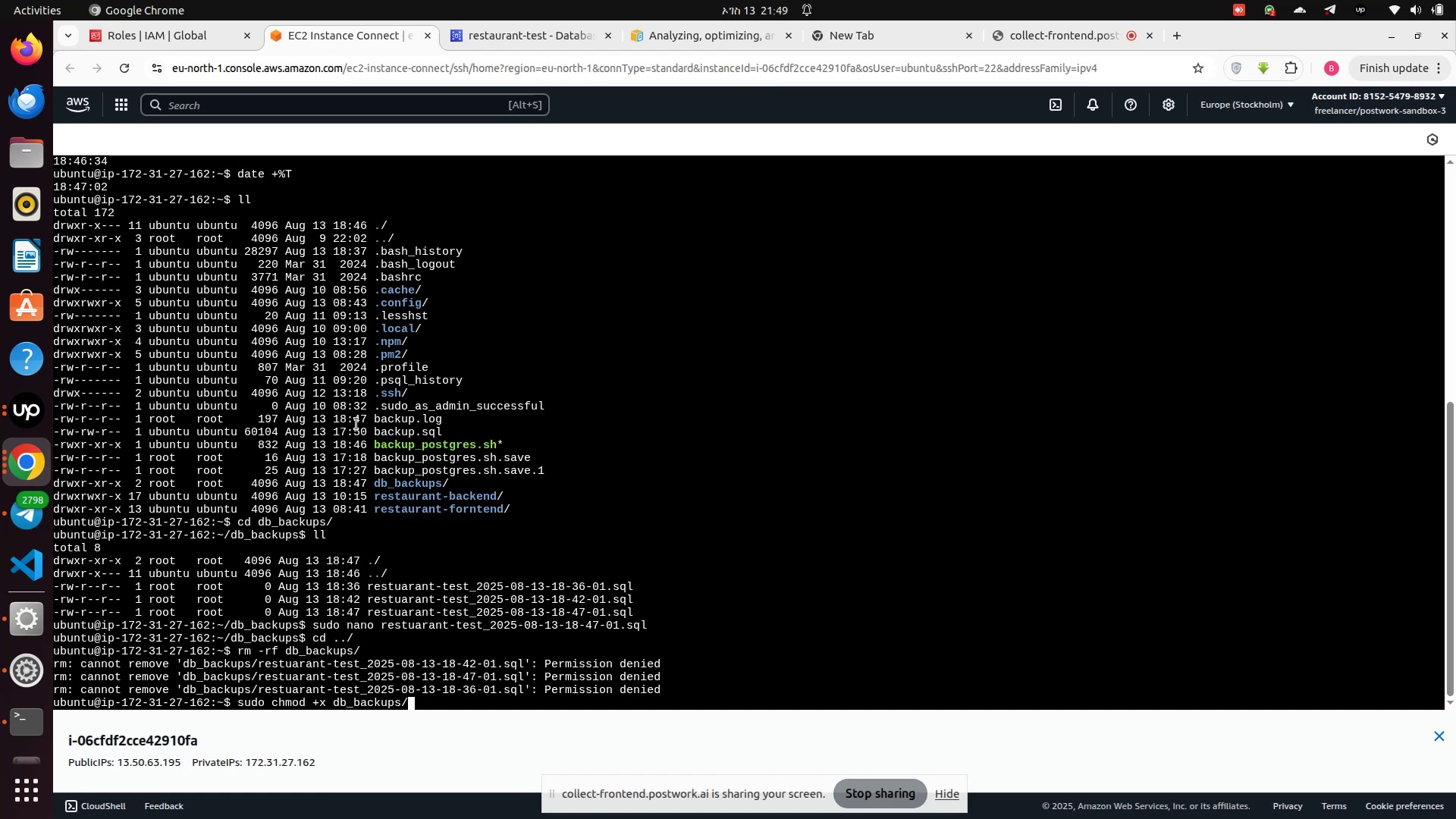 
key(Enter)
 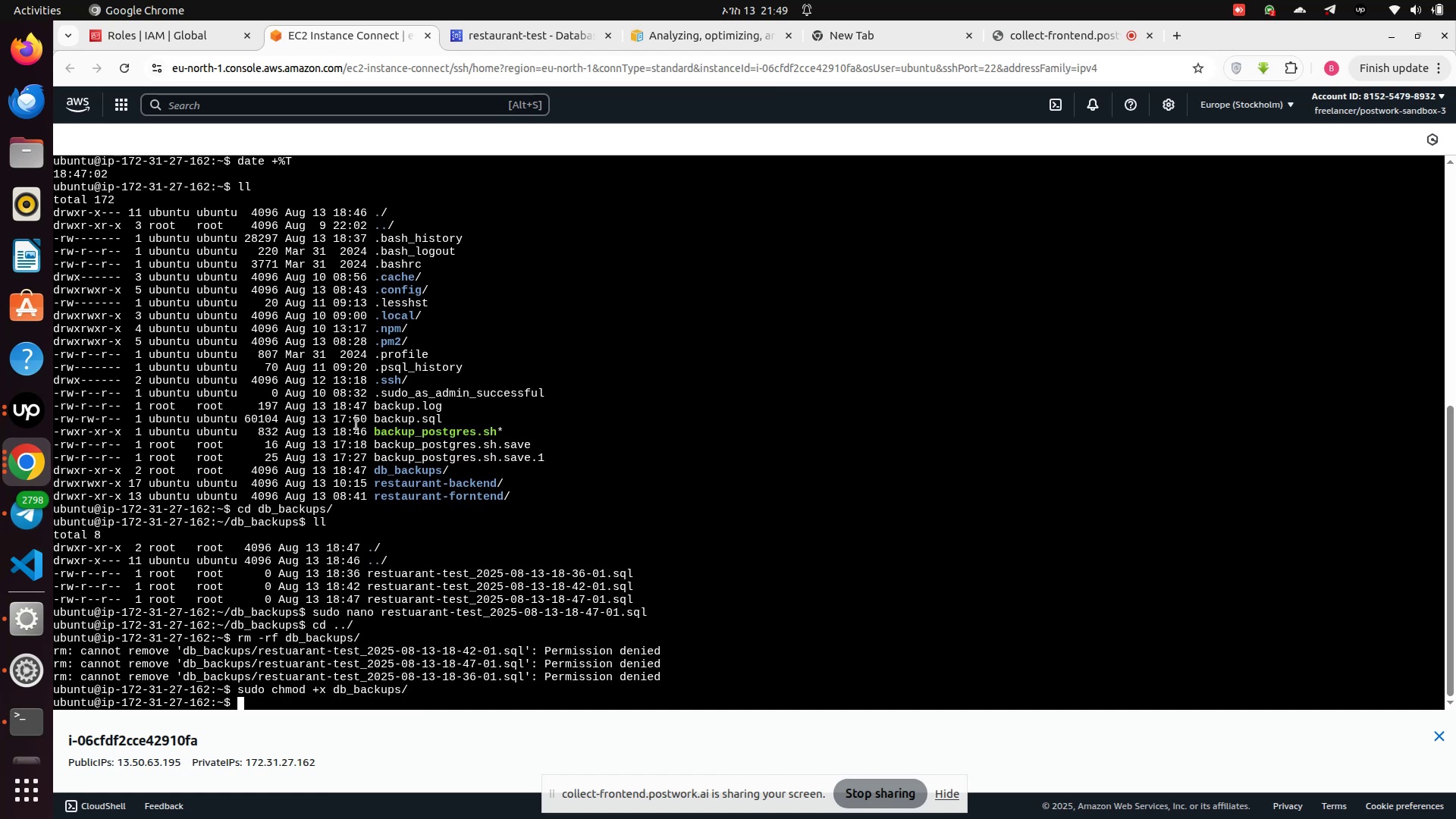 
key(ArrowUp)
 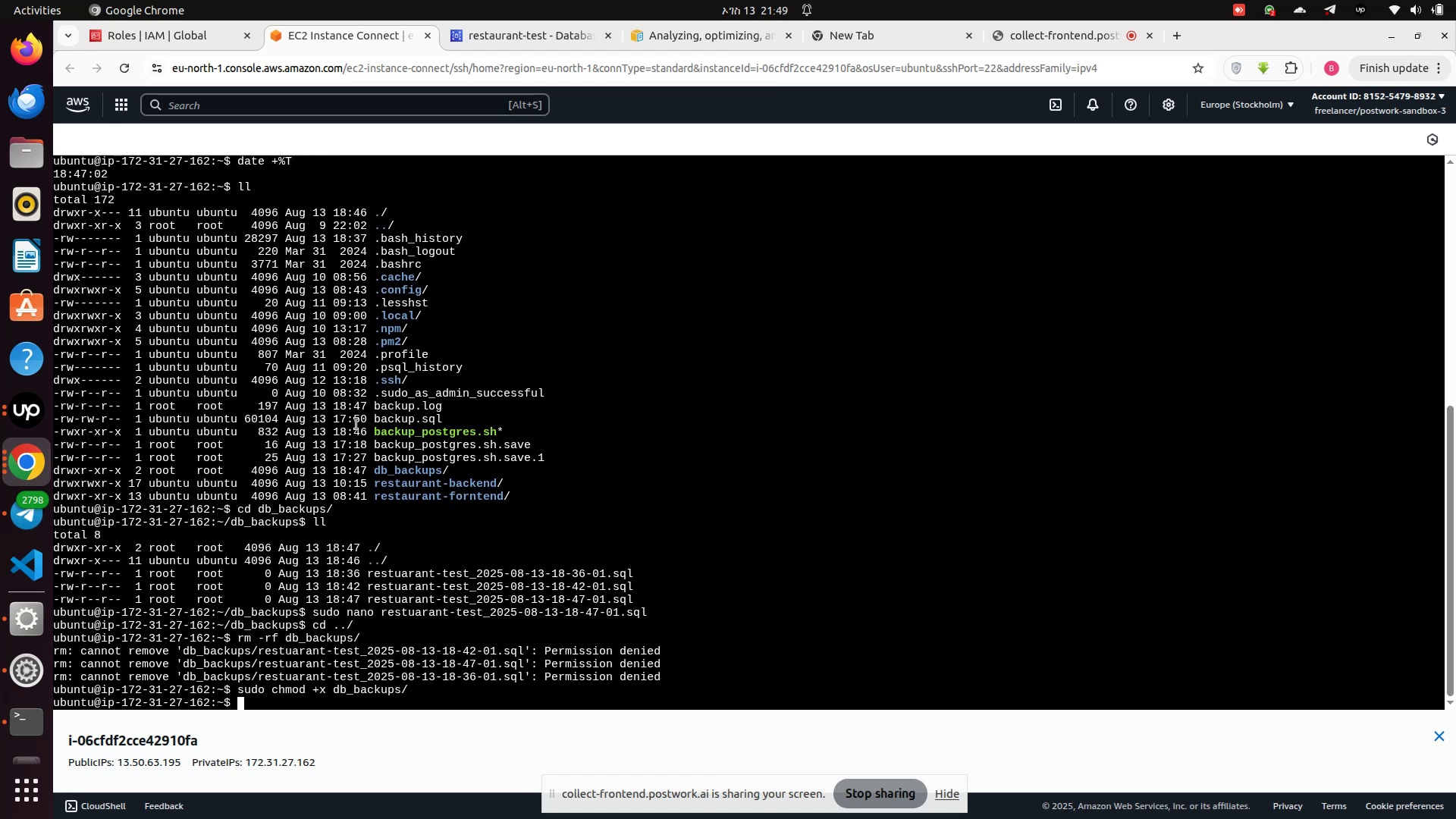 
key(ArrowUp)
 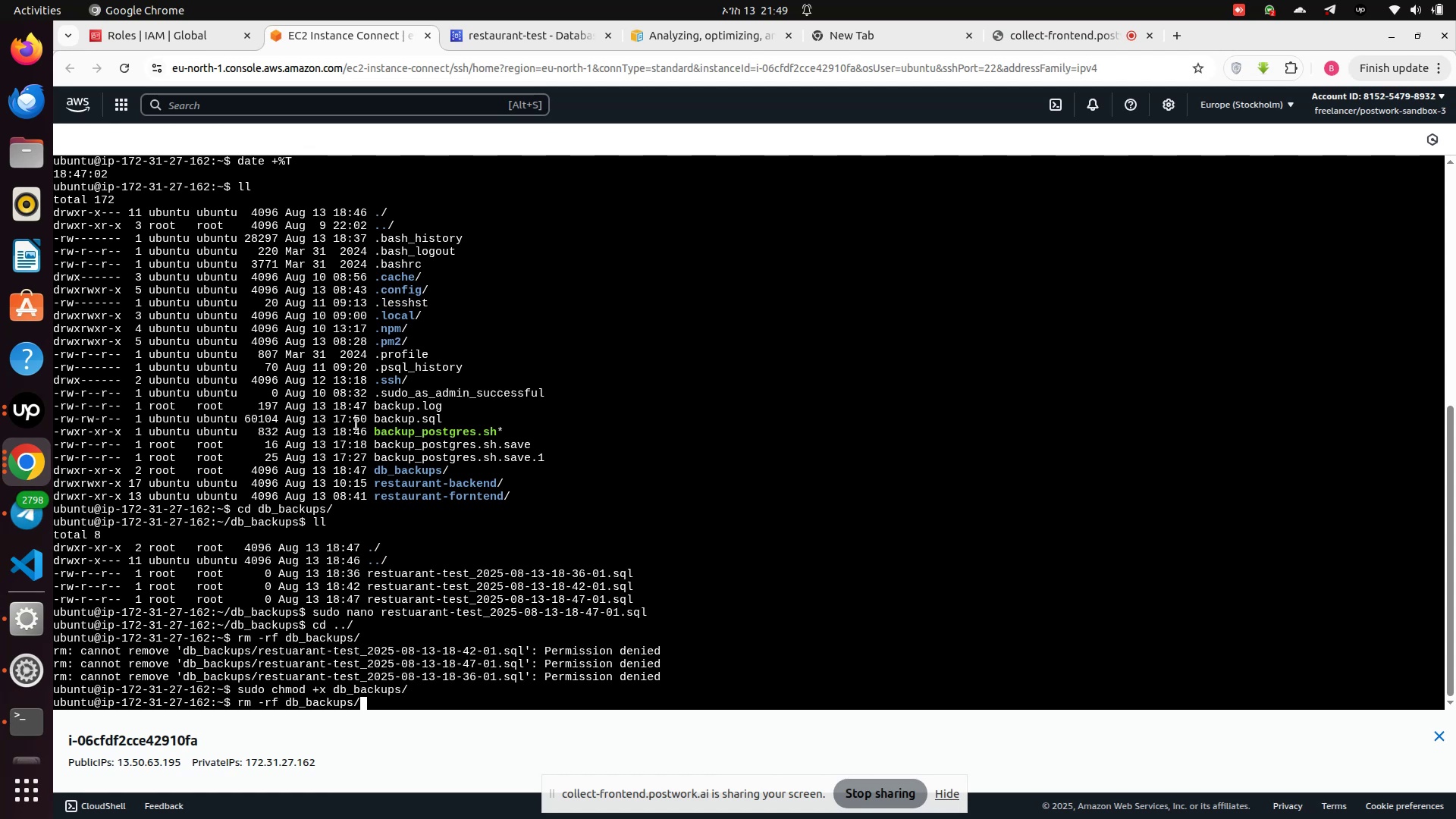 
key(Enter)
 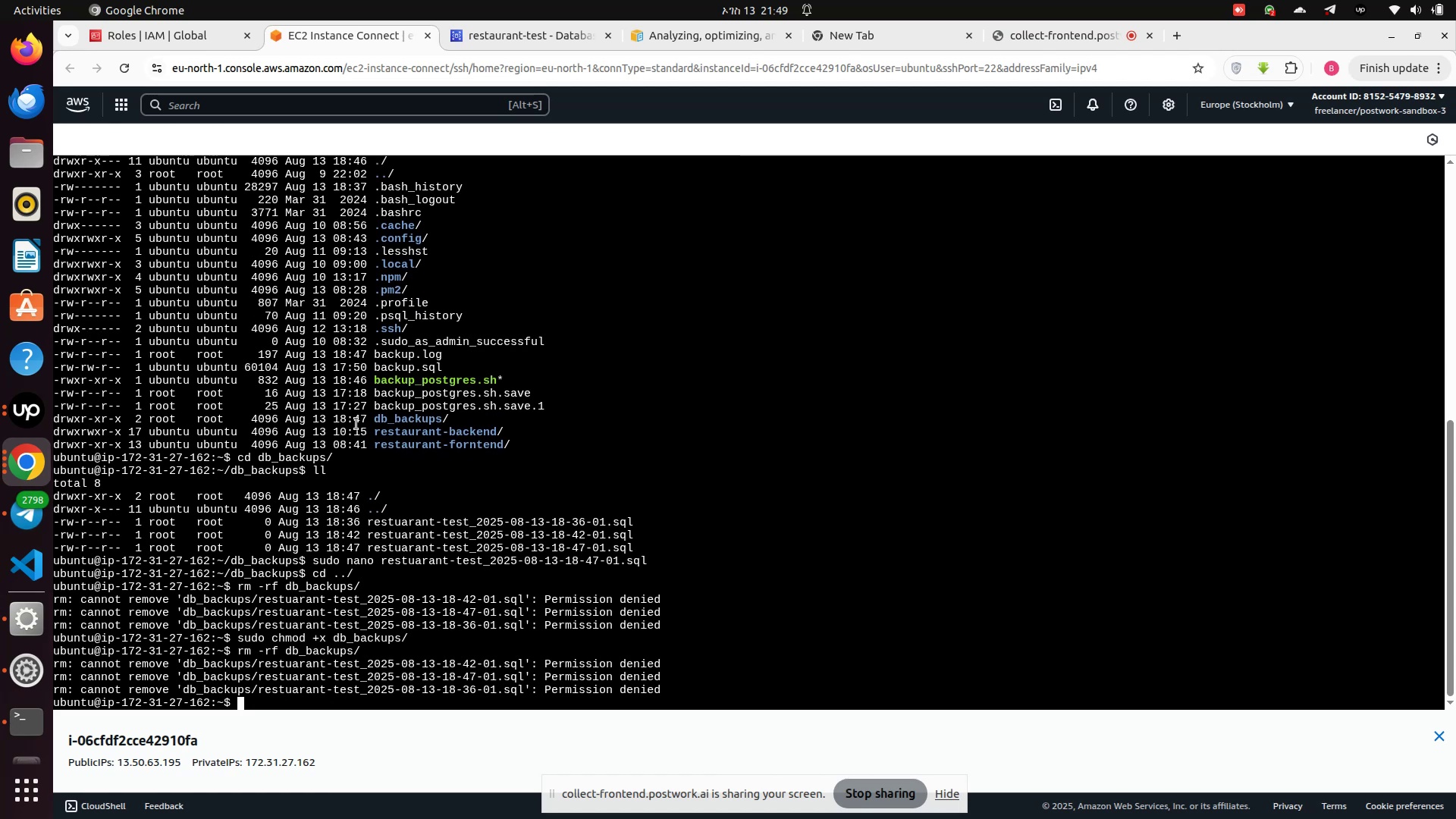 
wait(5.06)
 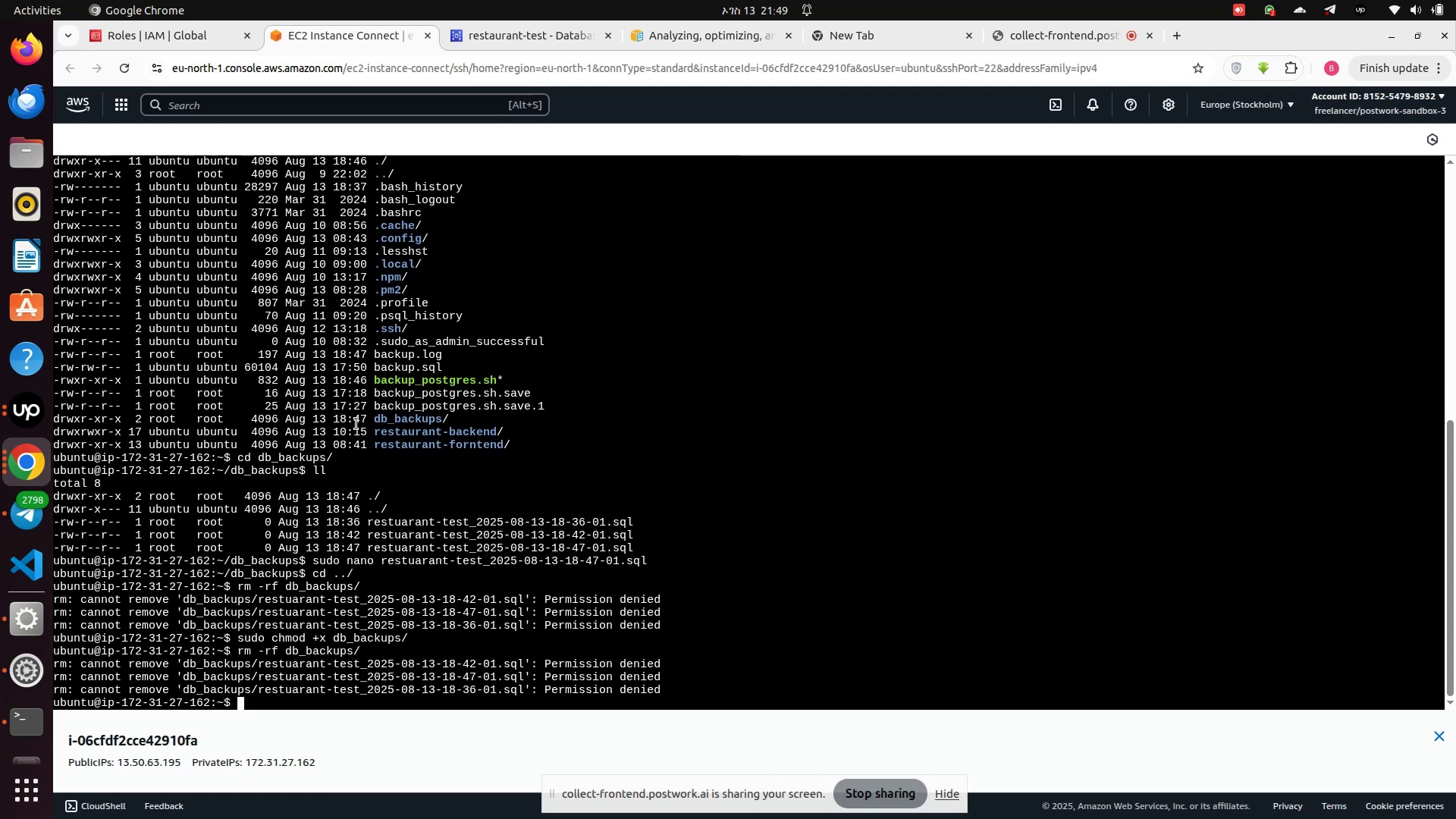 
mouse_move([42, 818])
 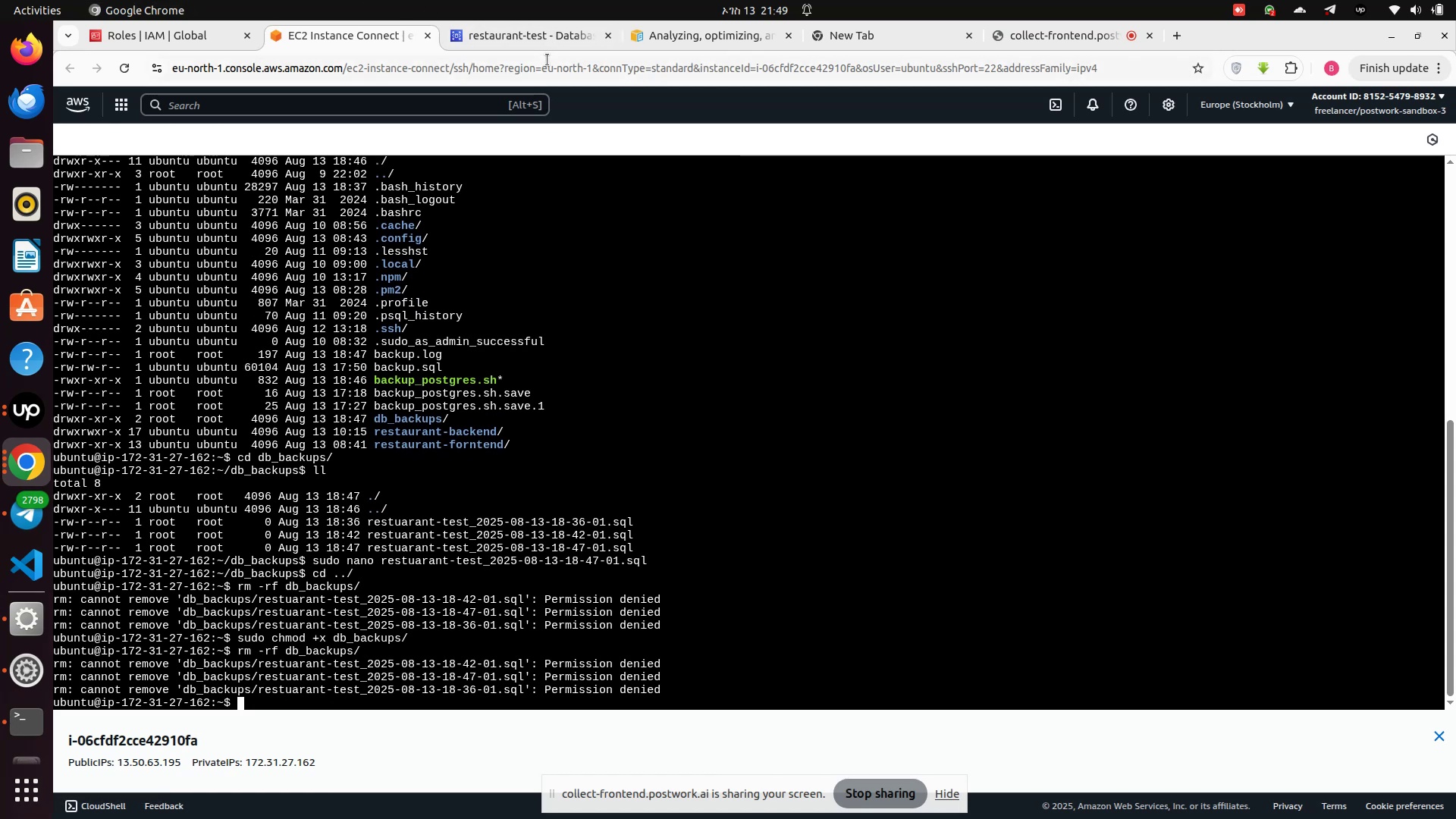 
key(ArrowUp)
 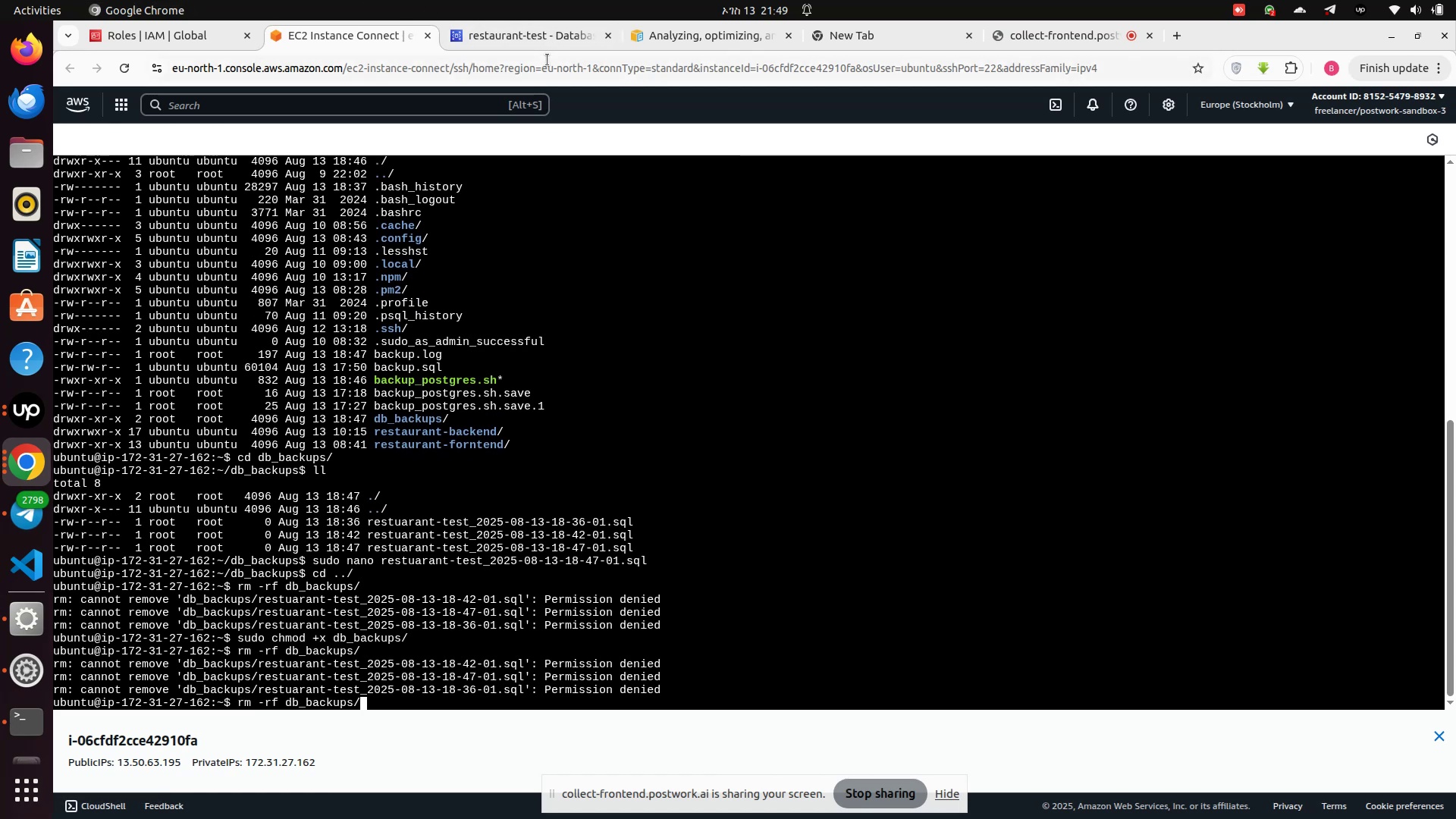 
key(ArrowUp)
 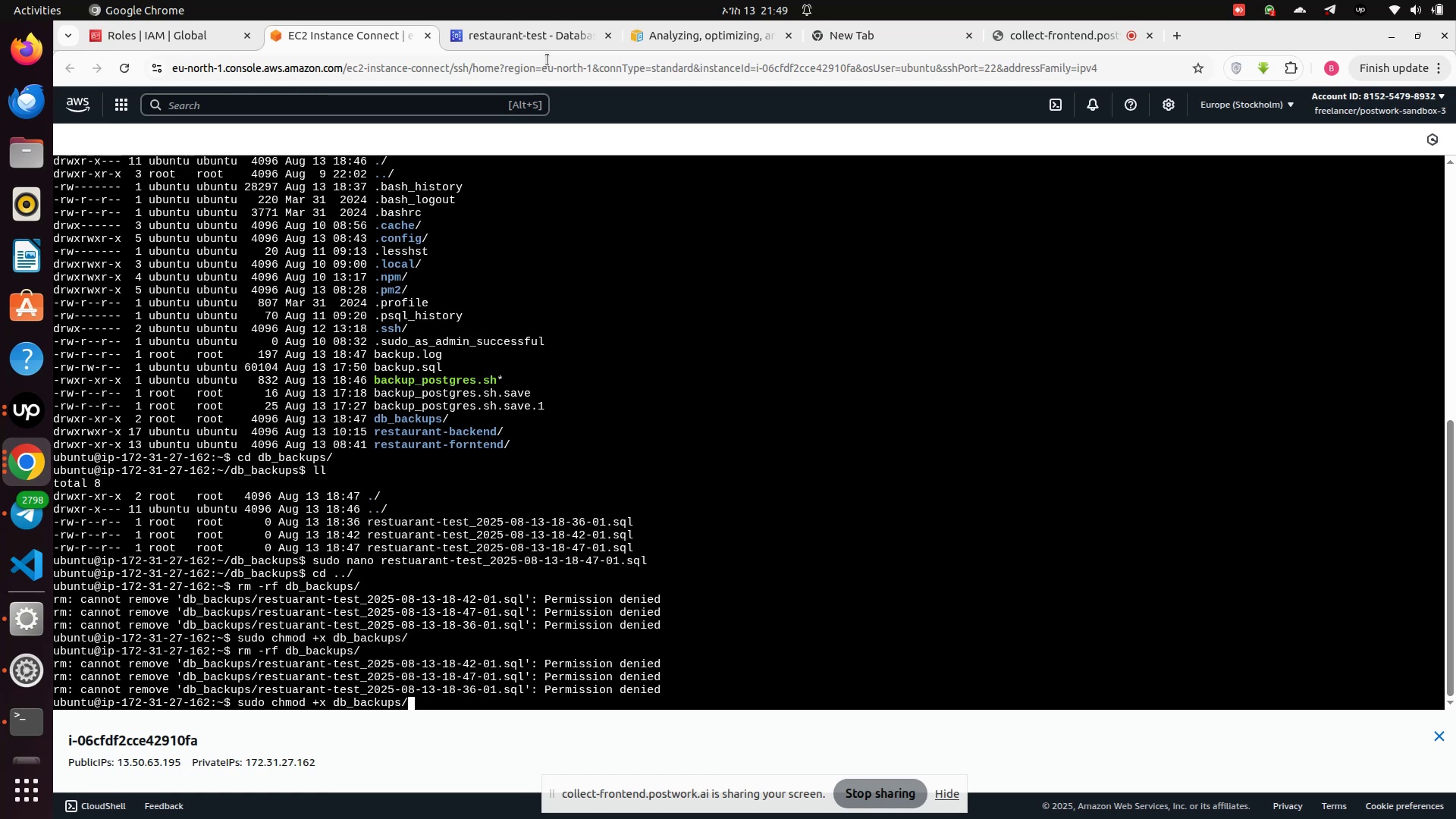 
key(ArrowUp)
 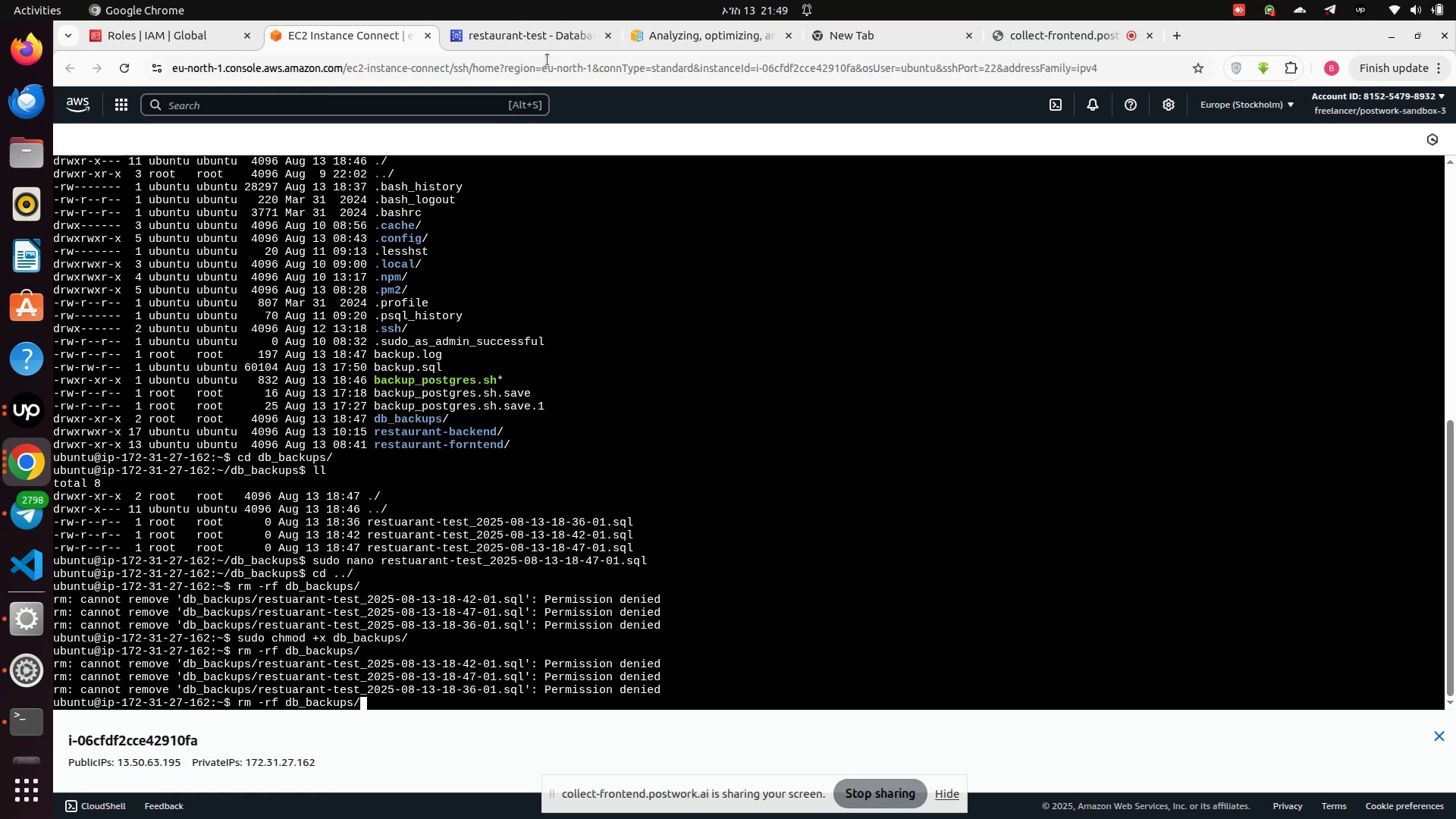 
hold_key(key=Backspace, duration=1.52)
 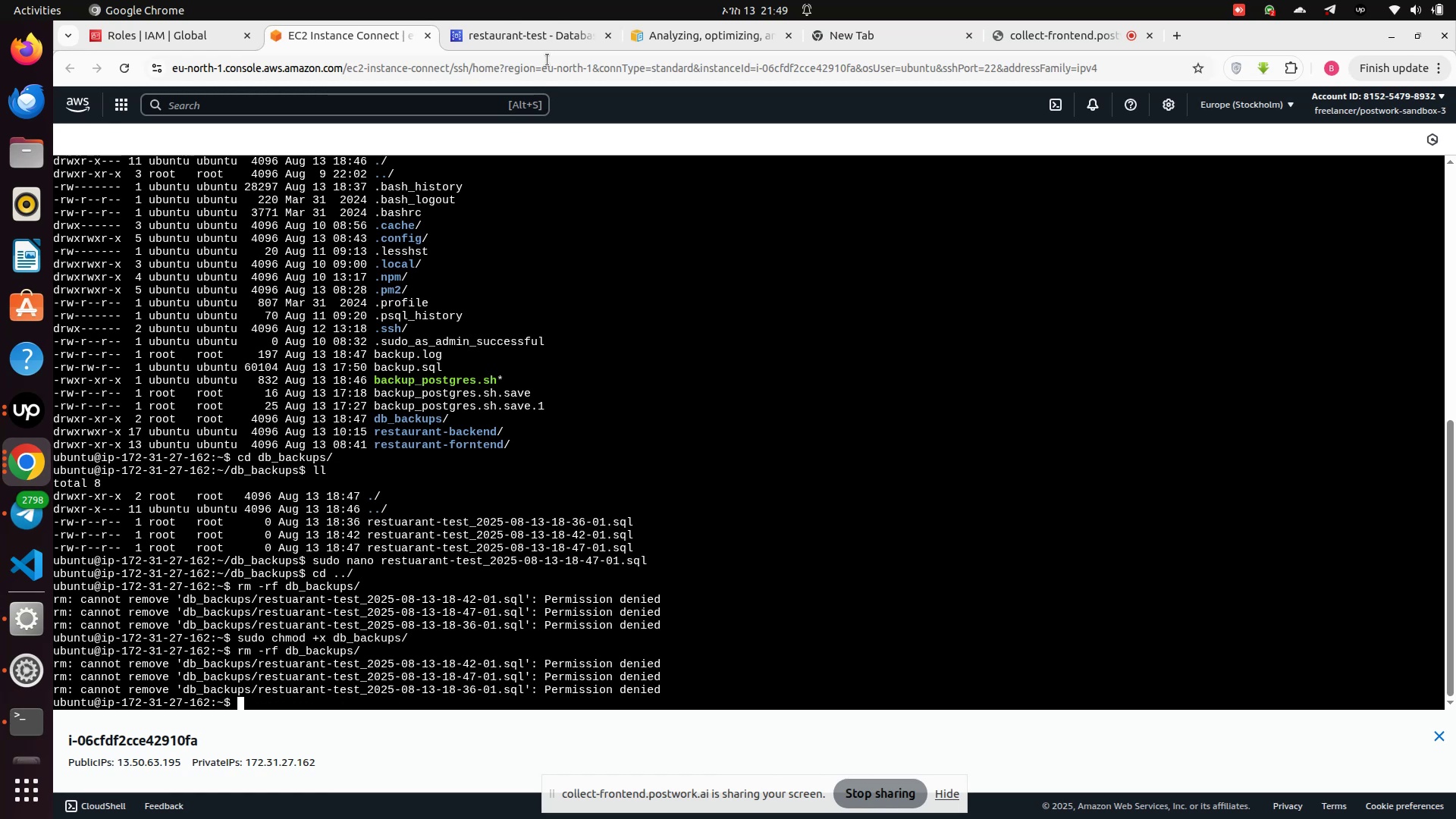 
key(Backspace)
key(Backspace)
key(Backspace)
key(Backspace)
type(sud)
 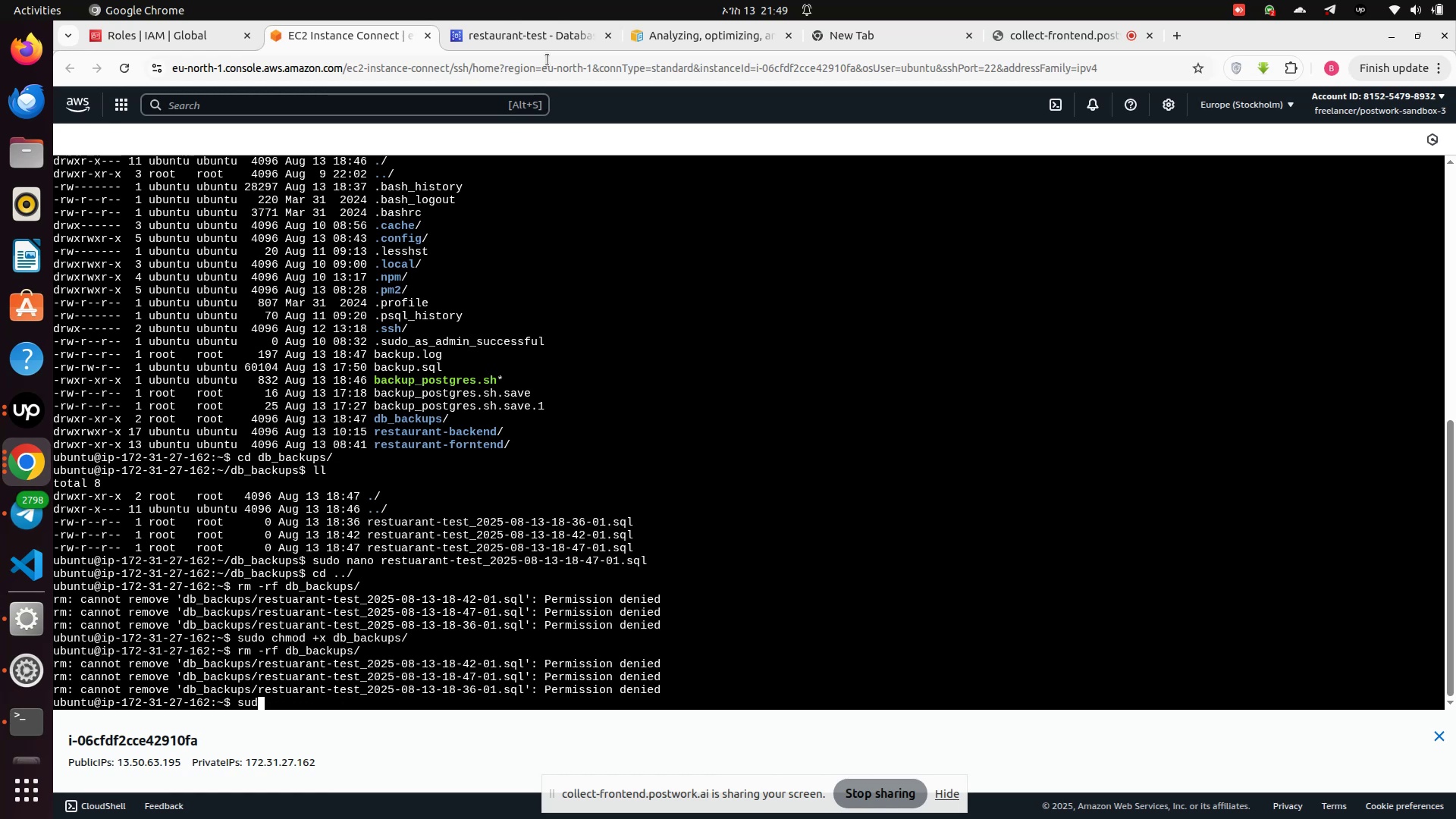 
hold_key(key=Backspace, duration=1.06)
 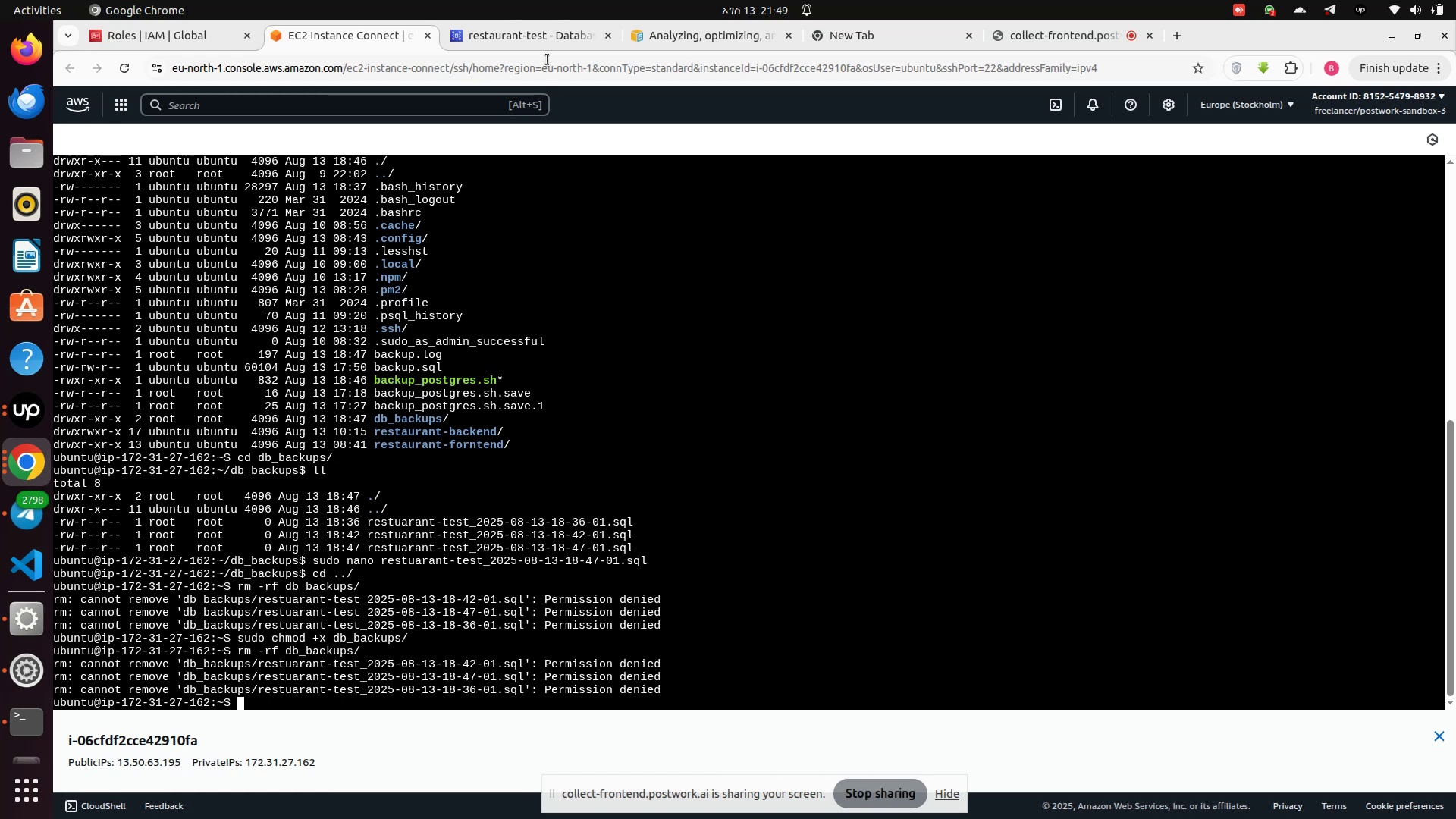 
type(df -d)
 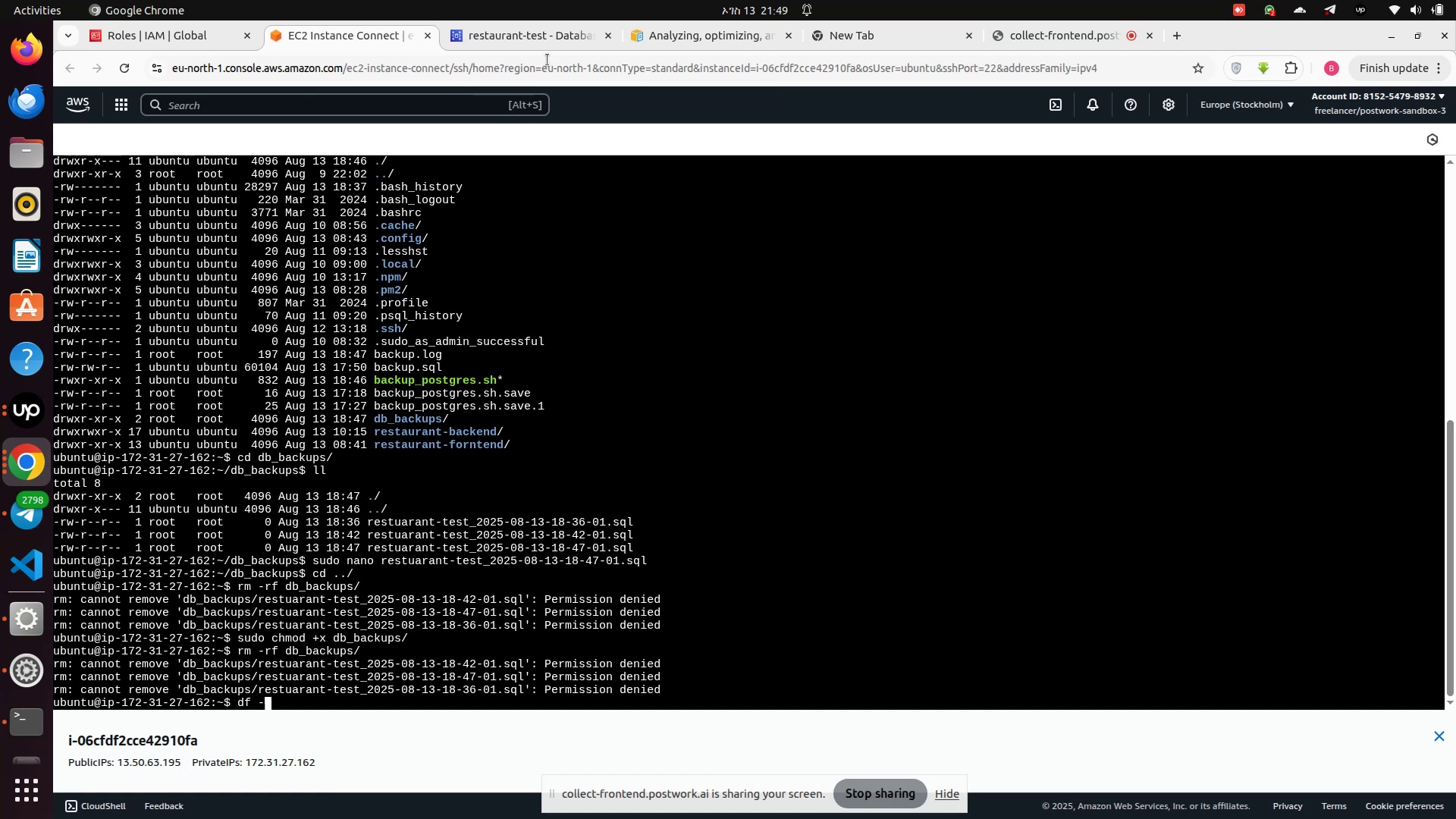 
key(Enter)
 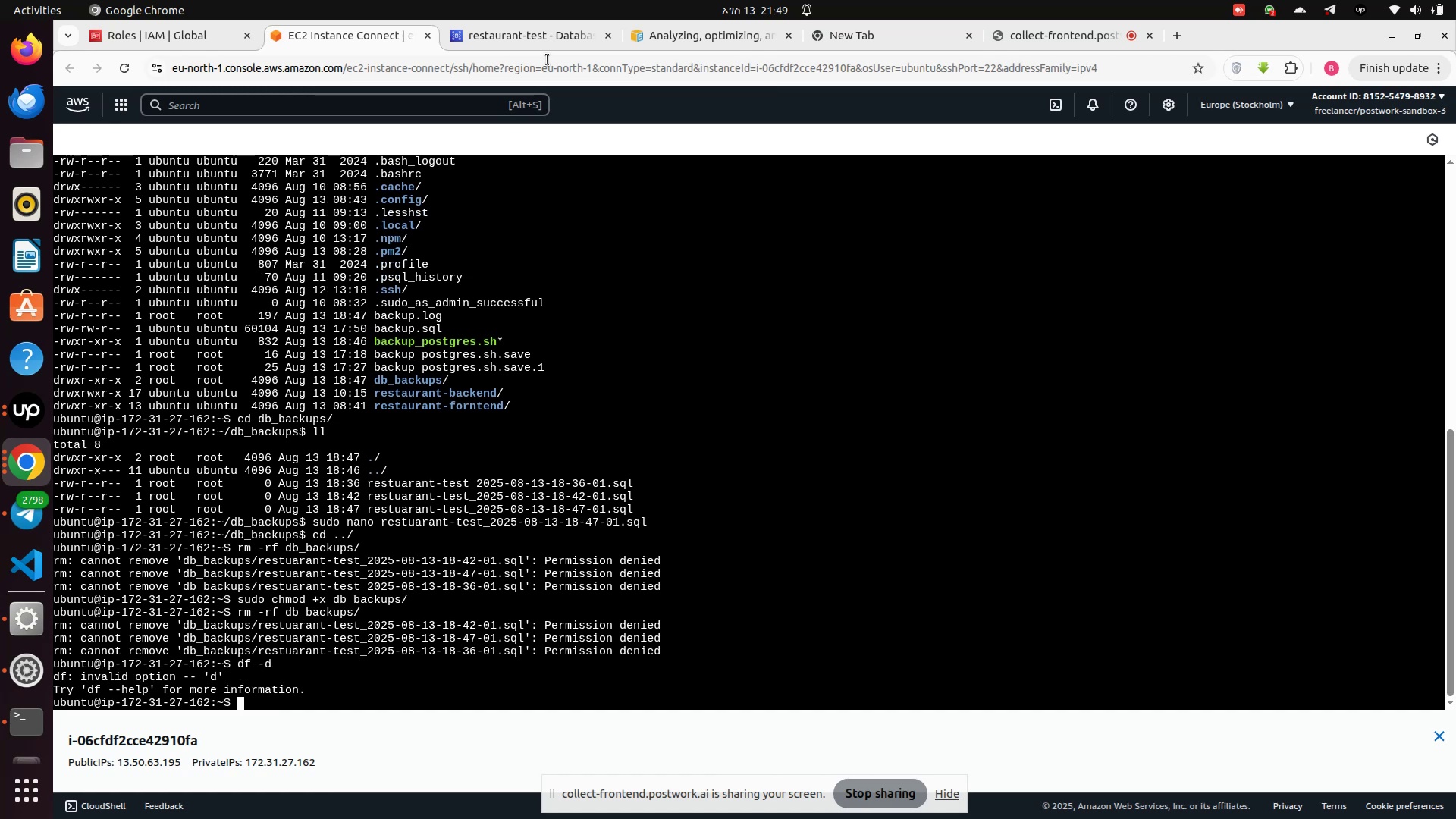 
type(df -h)
 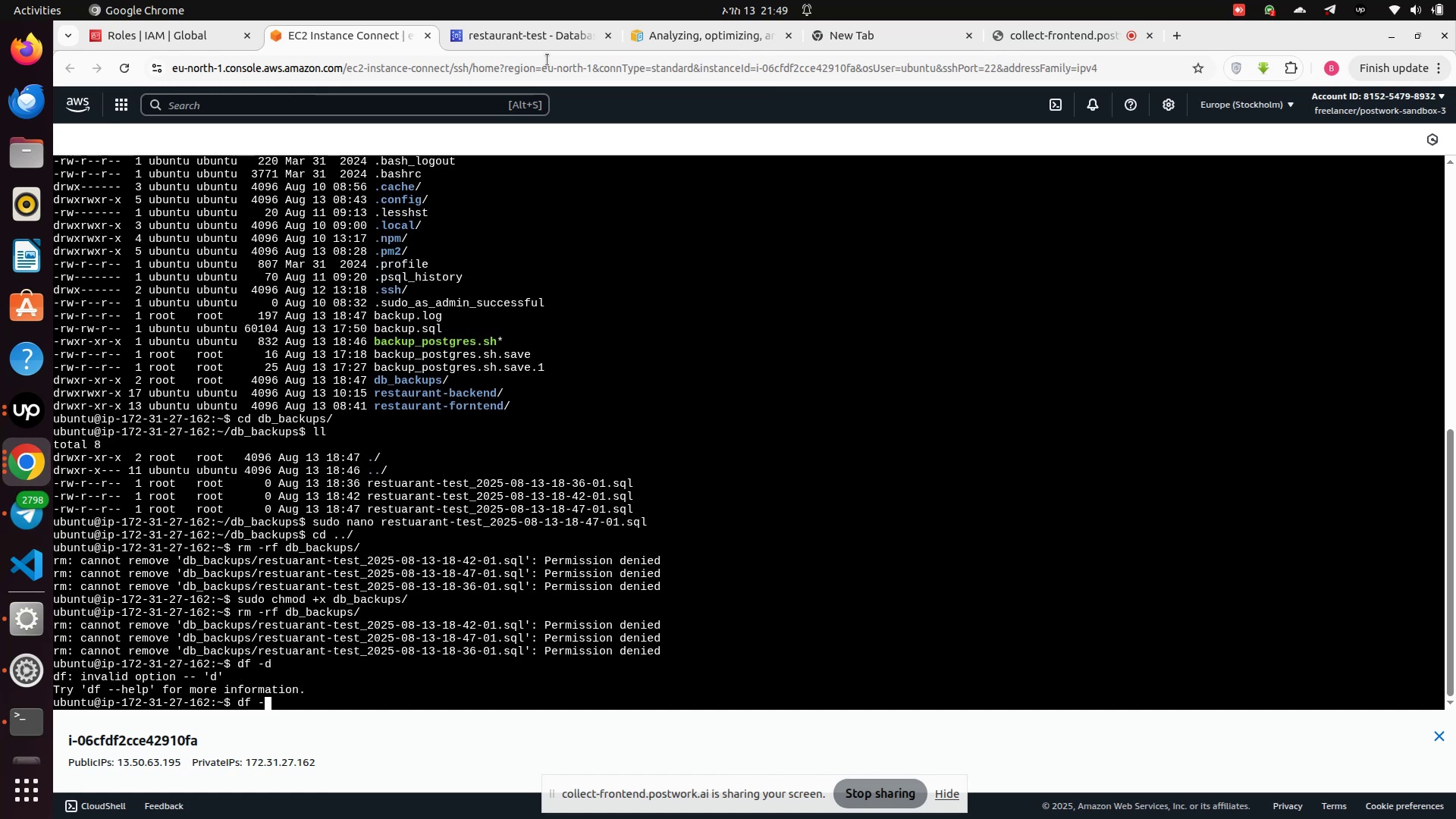 
key(Enter)
 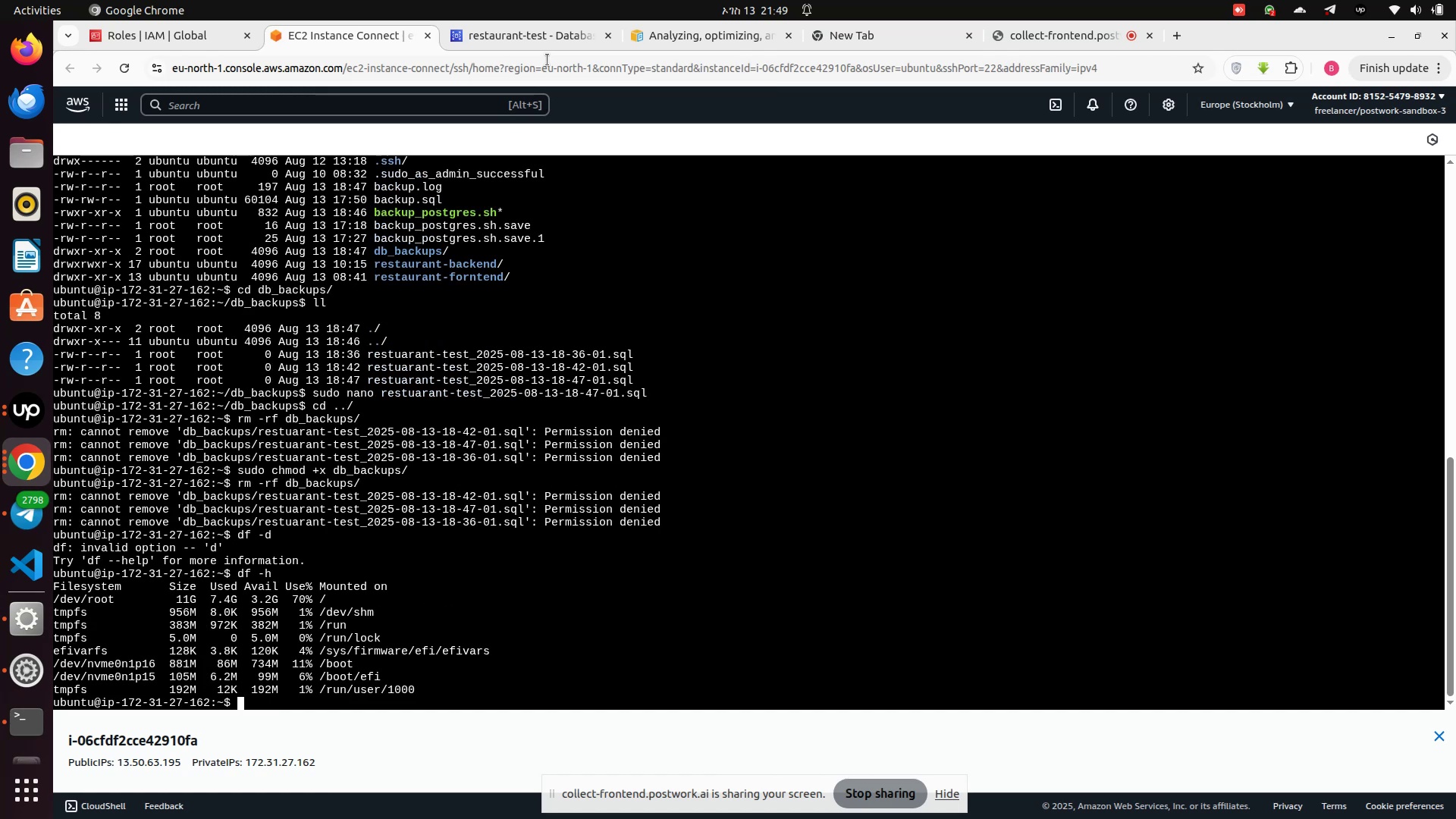 
type(clear)
 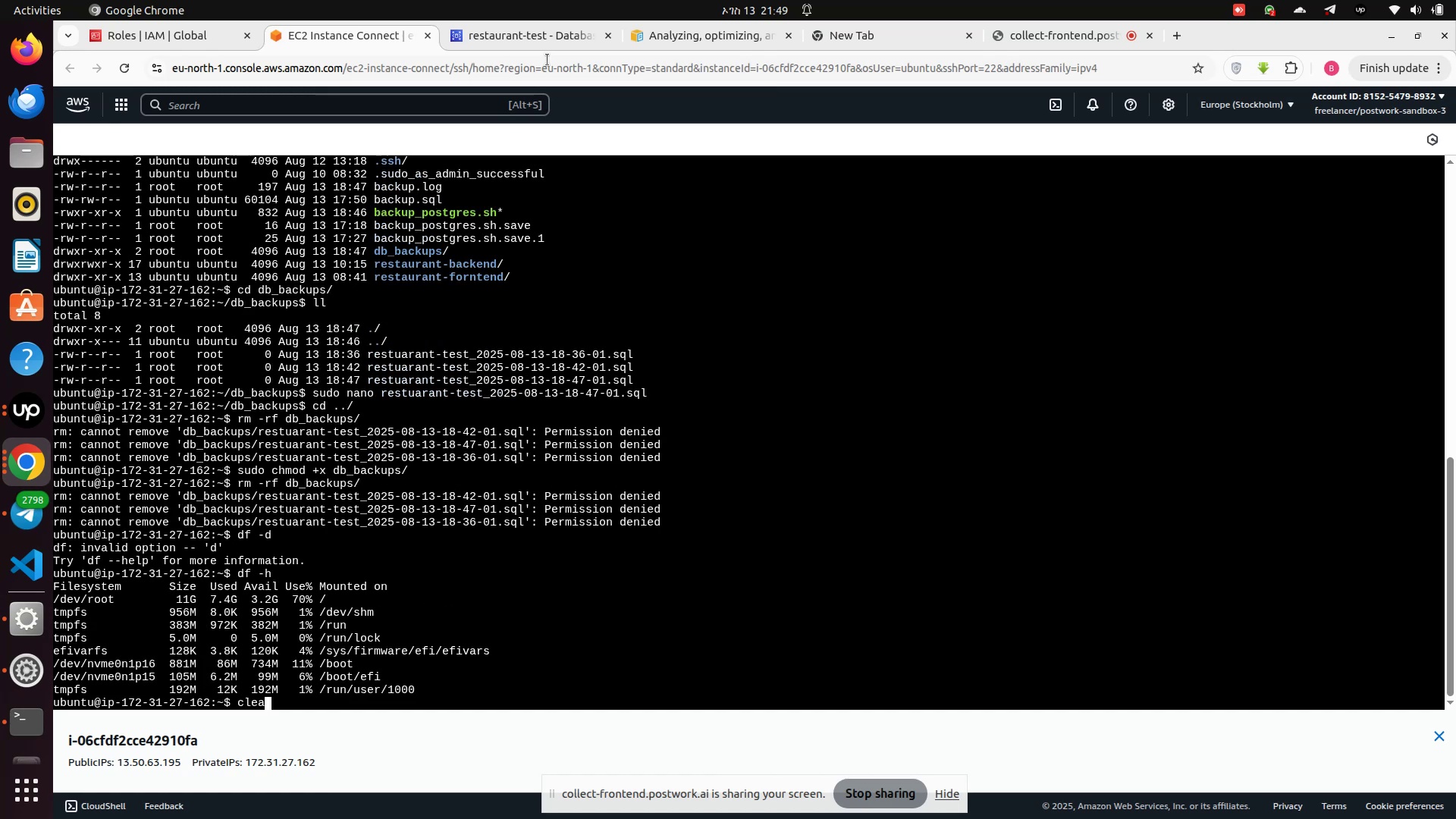 
key(Enter)
 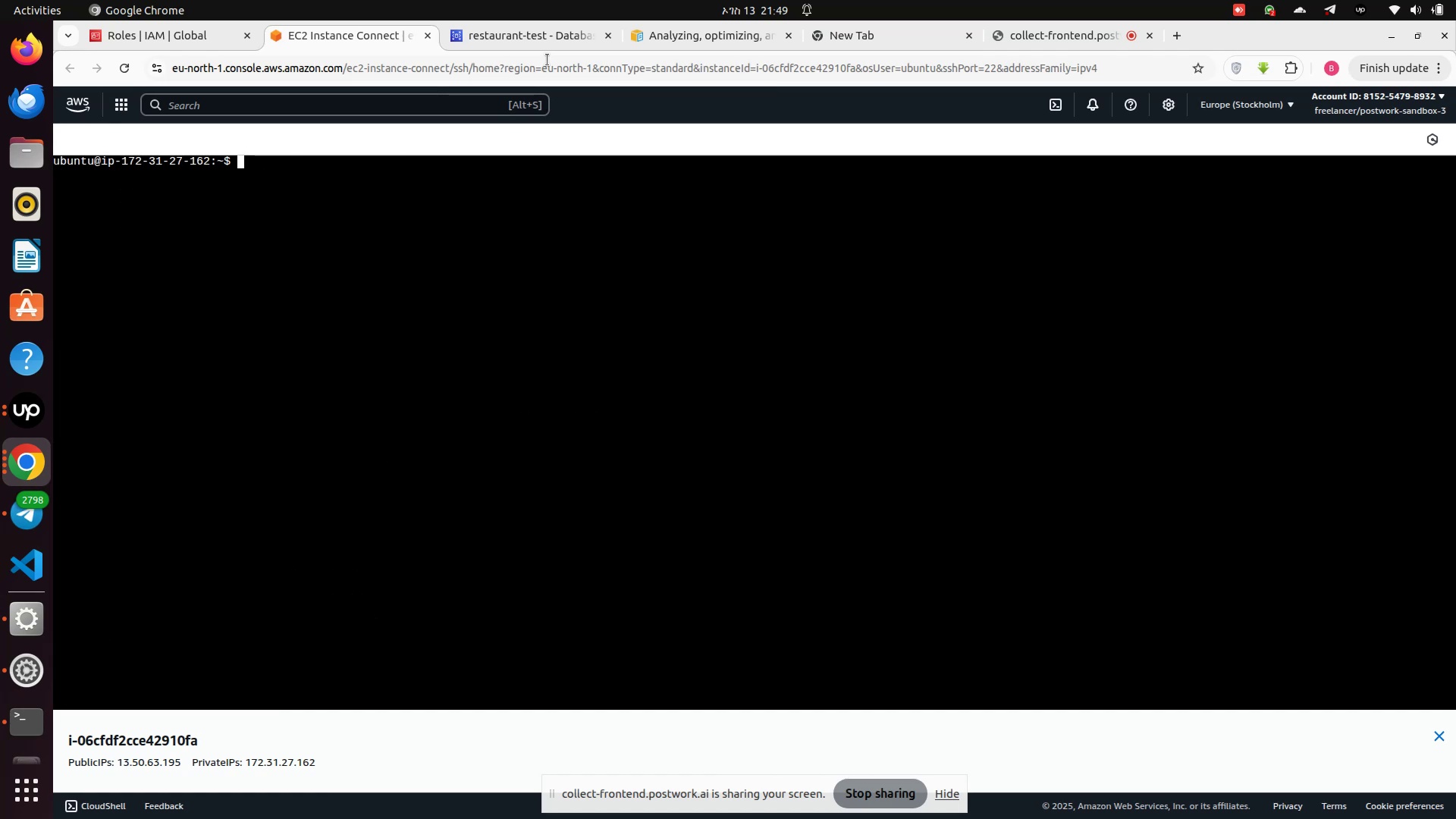 
type(sudo nano ba)
key(Tab)
type(_)
key(Tab)
 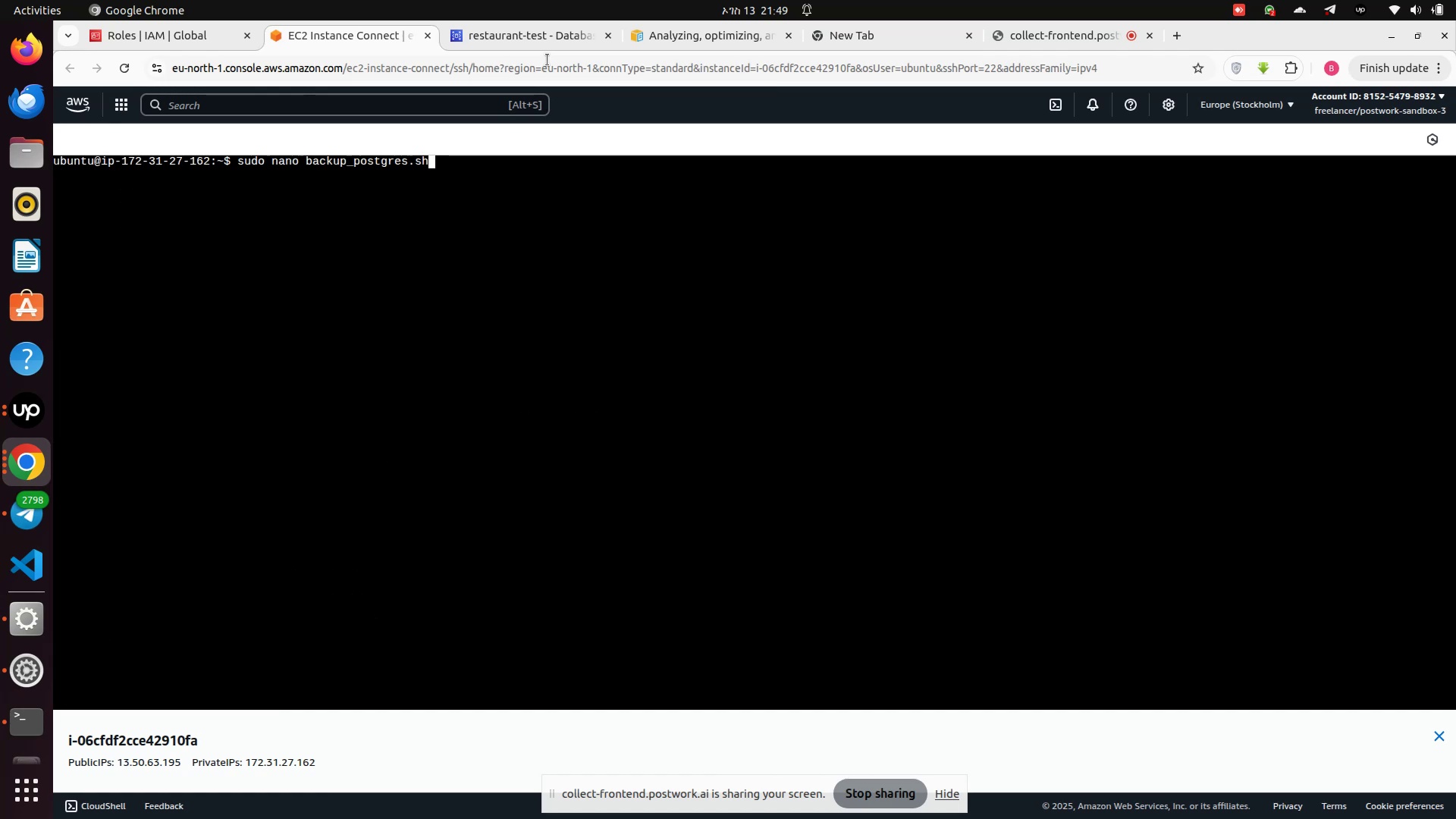 
key(Enter)
 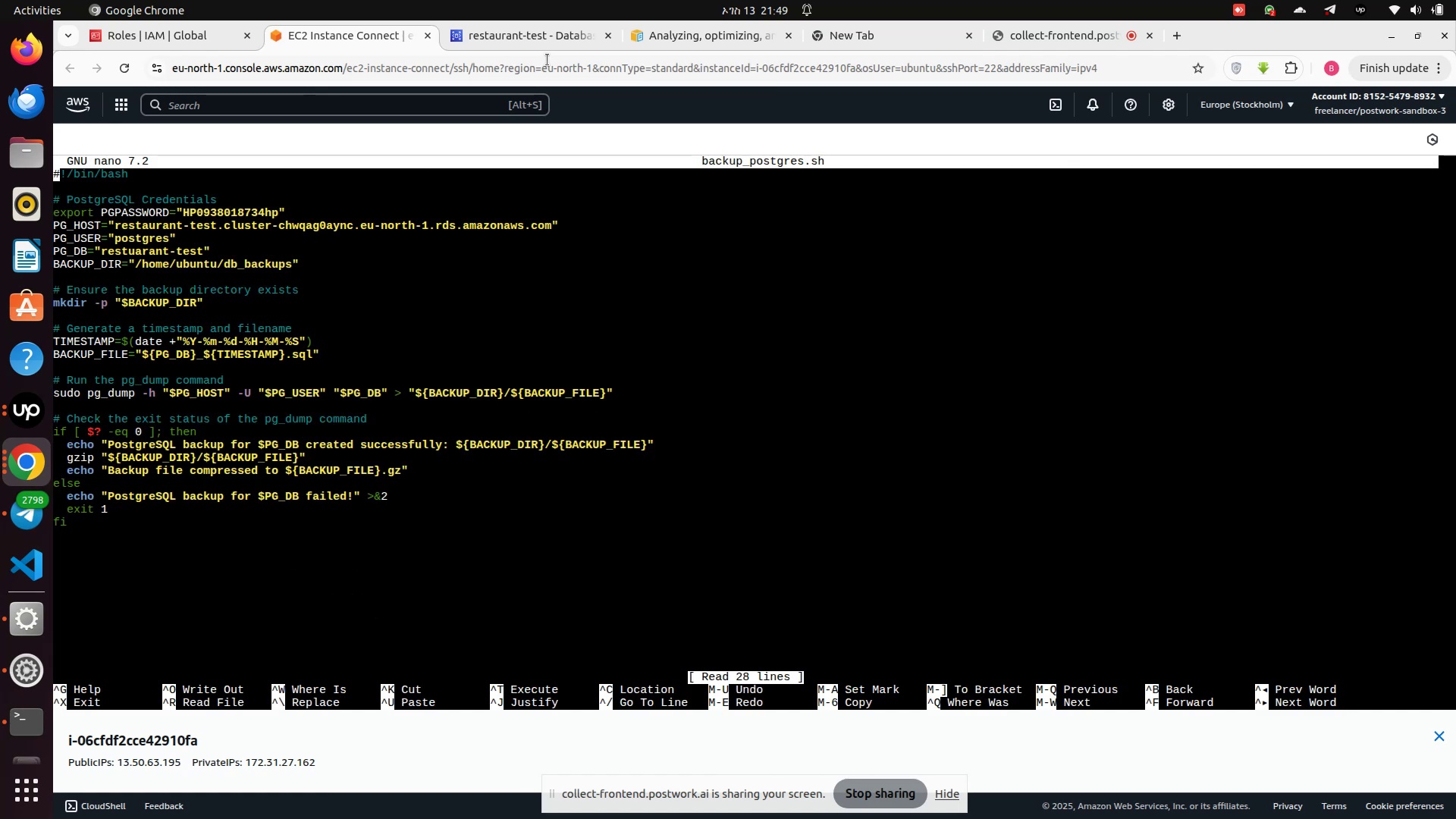 
hold_key(key=ArrowDown, duration=0.78)
 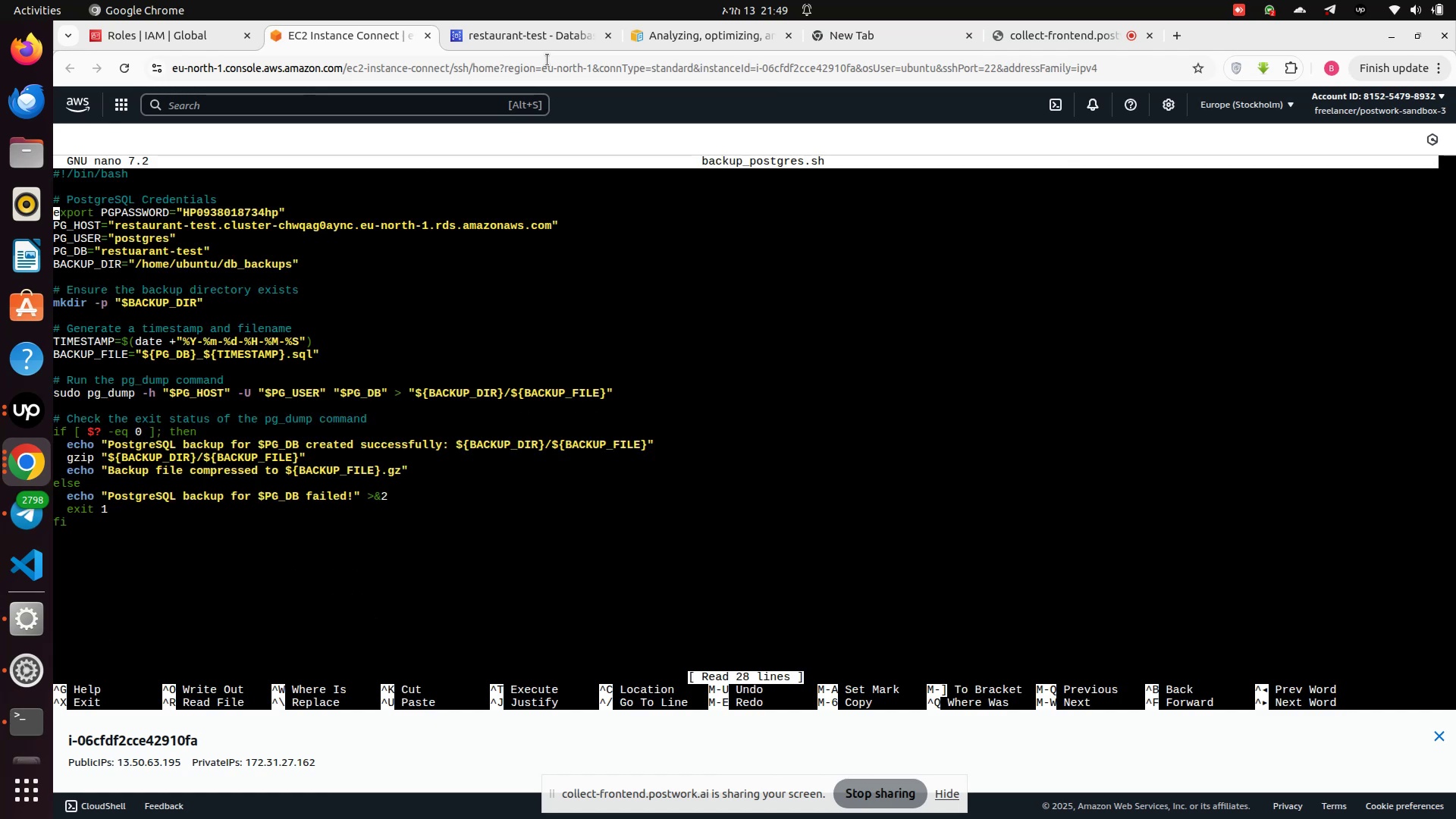 
key(ArrowDown)
 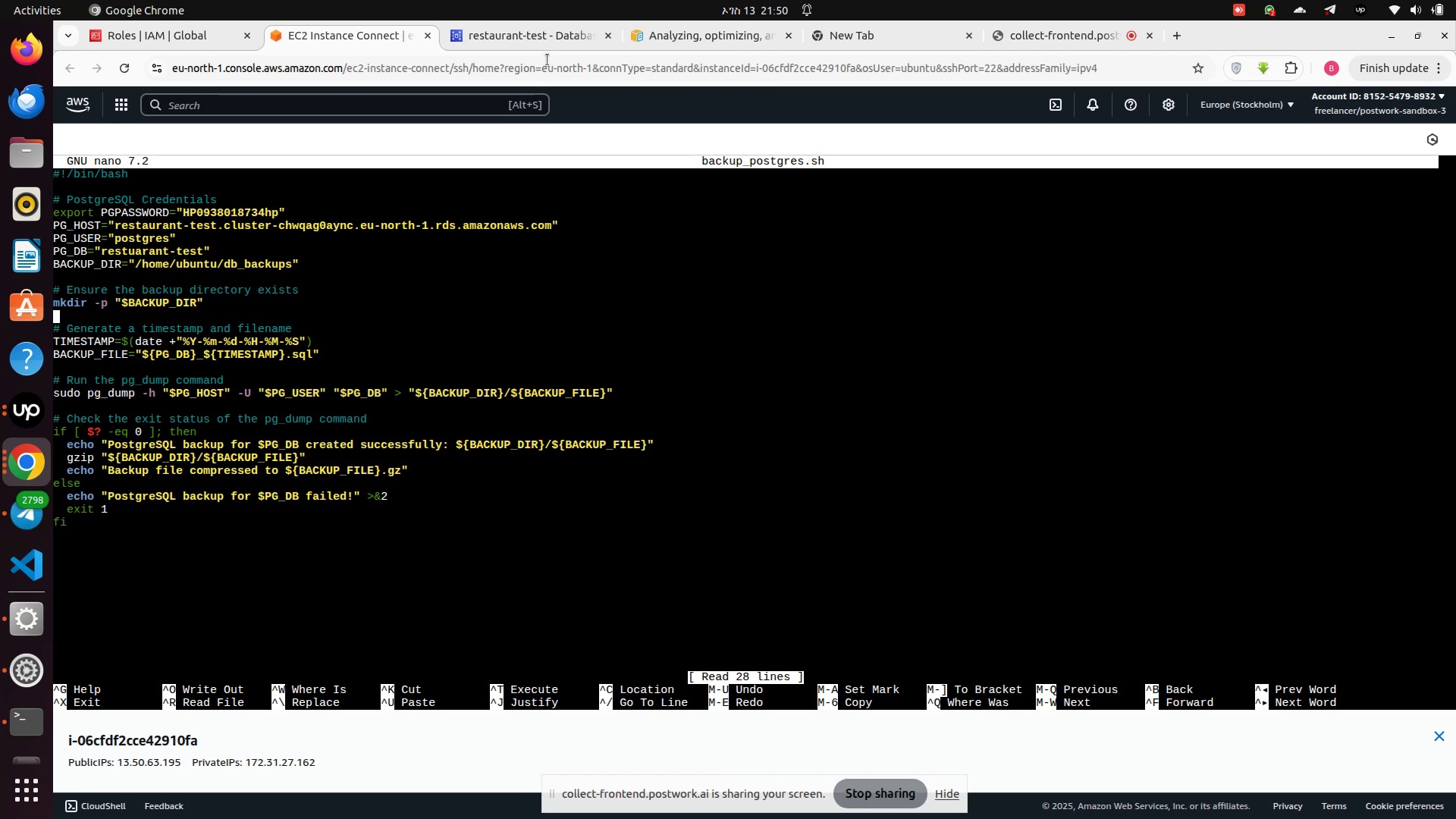 
wait(34.42)
 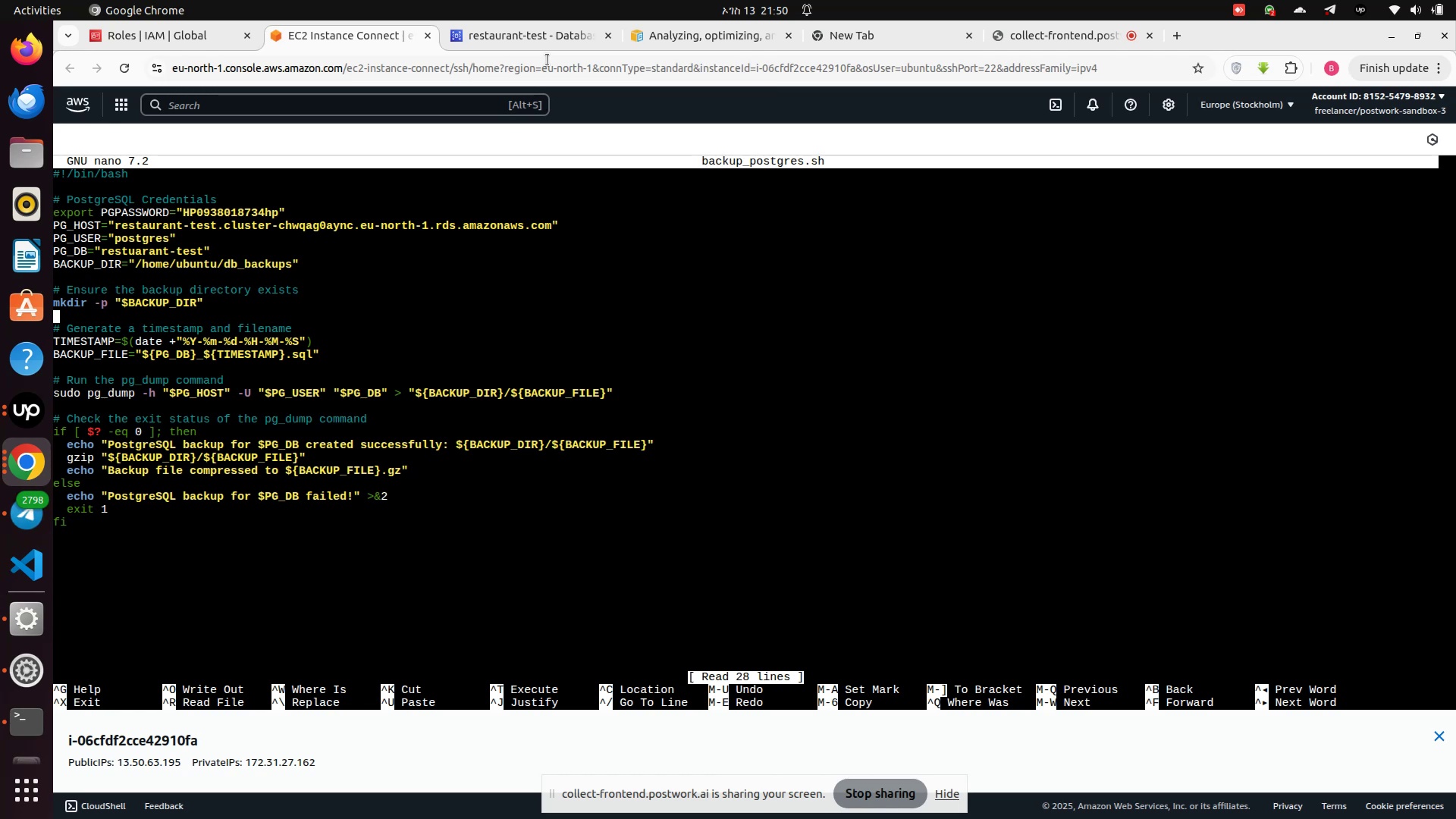 
key(ArrowDown)
 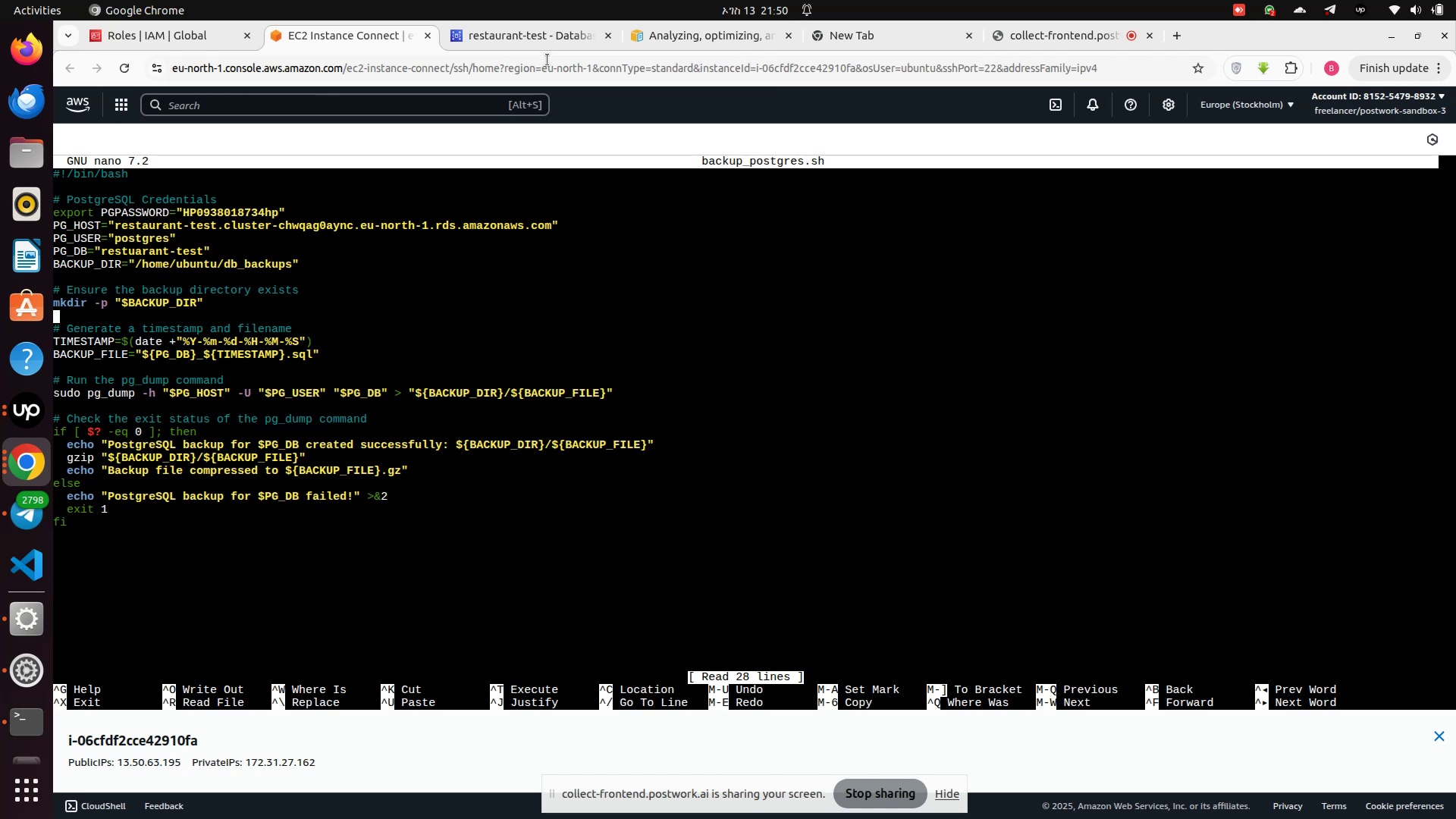 
key(ArrowDown)
 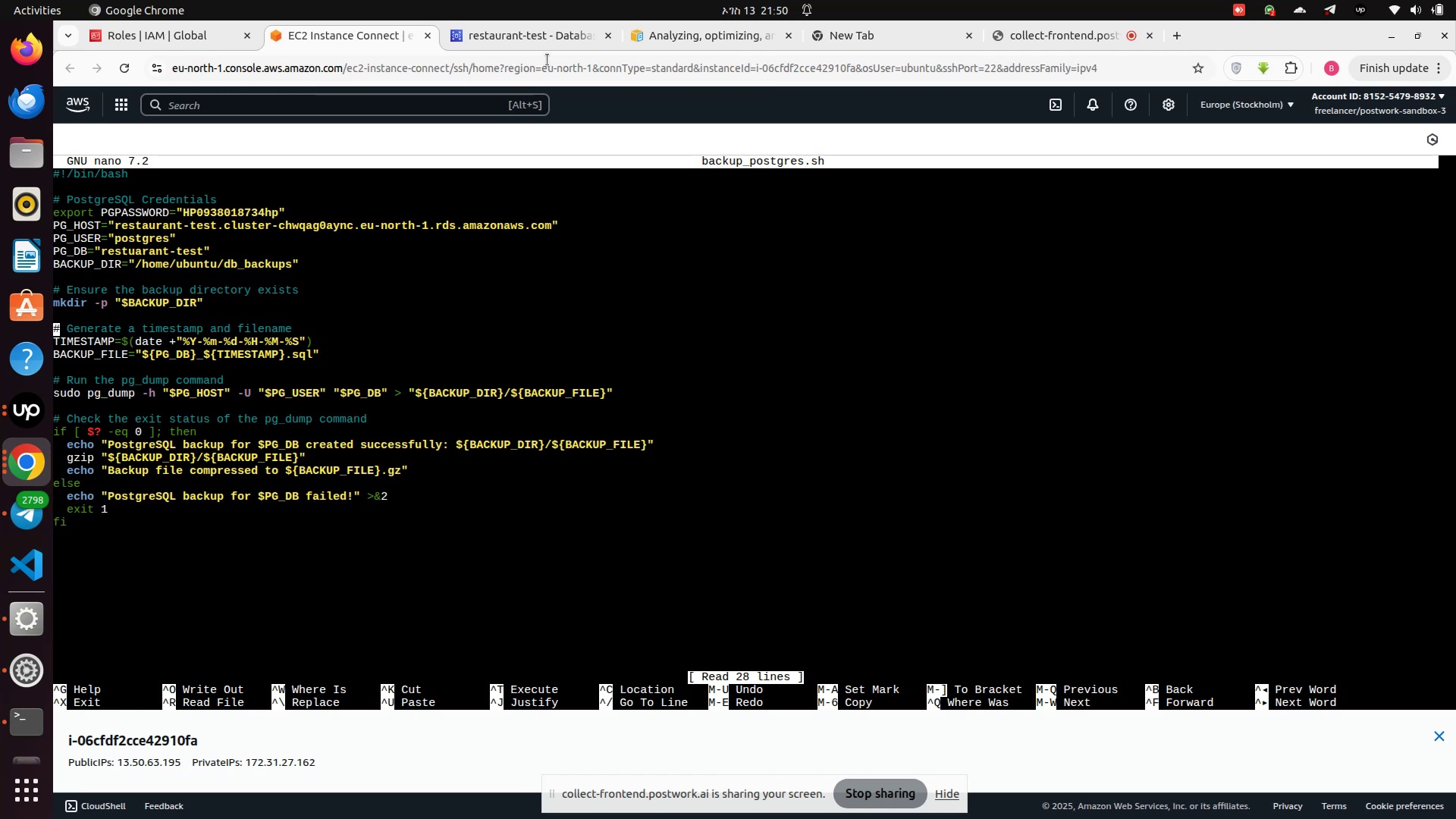 
key(ArrowDown)
 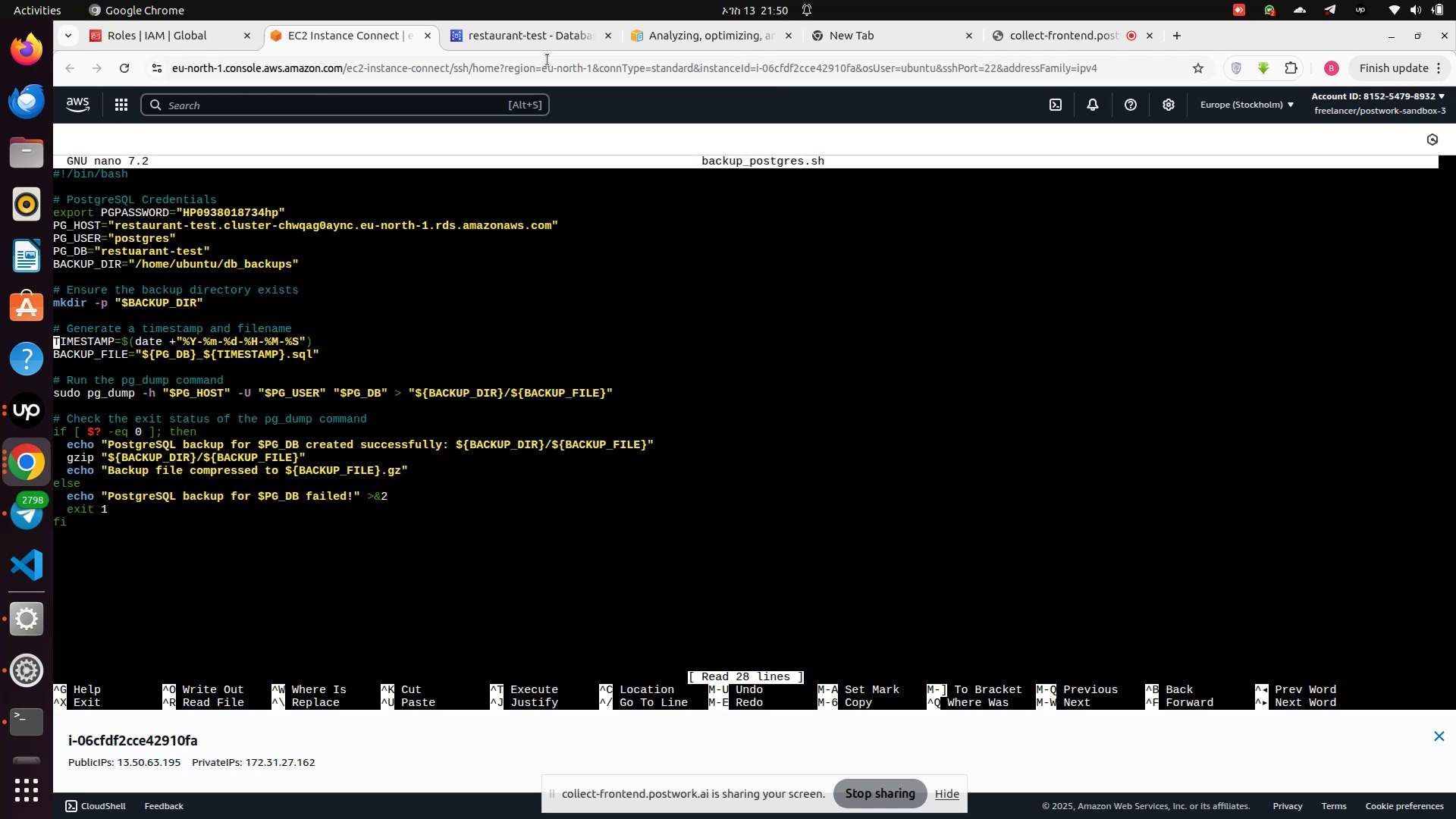 
key(ArrowDown)
 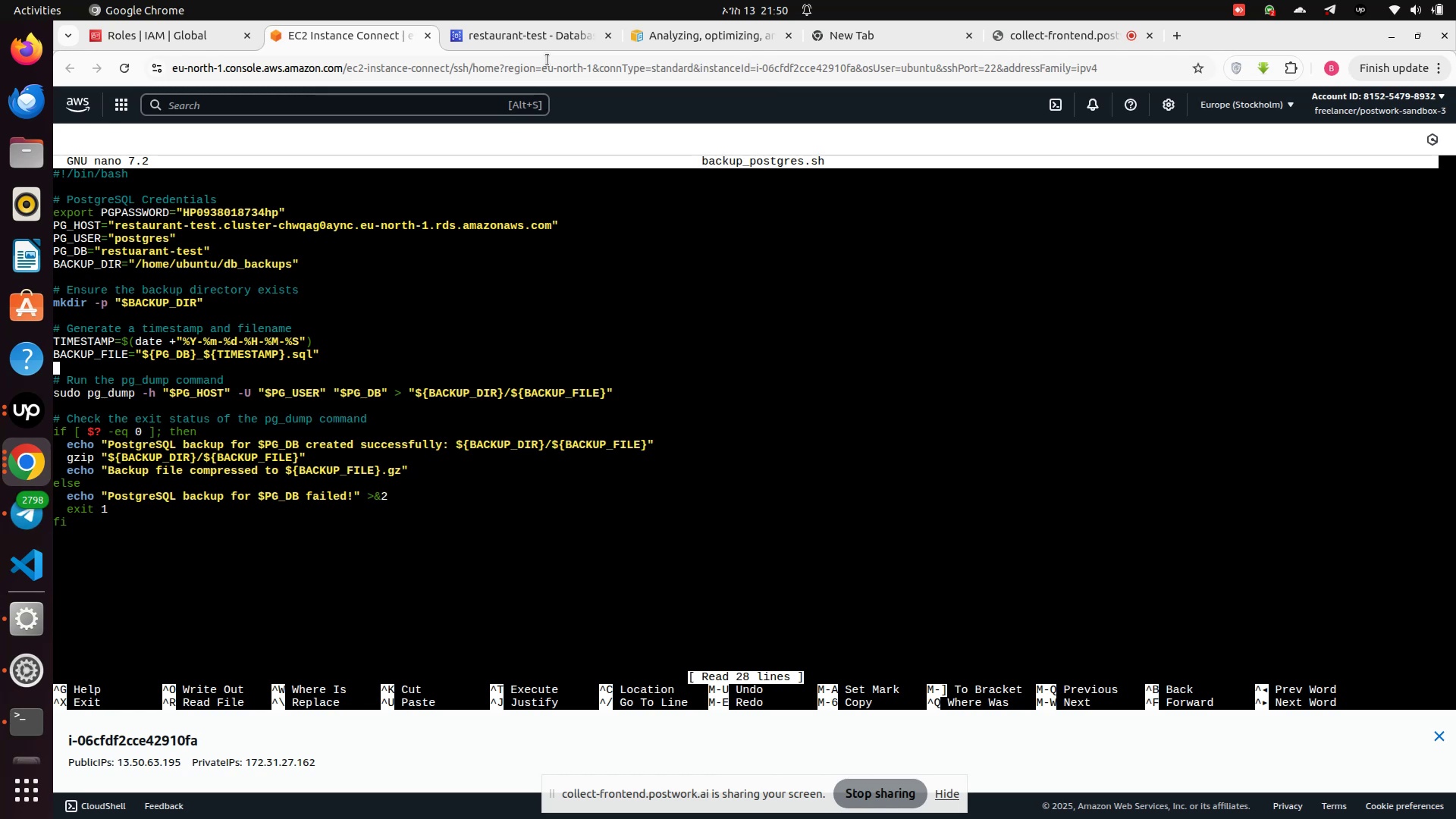 
key(ArrowDown)
 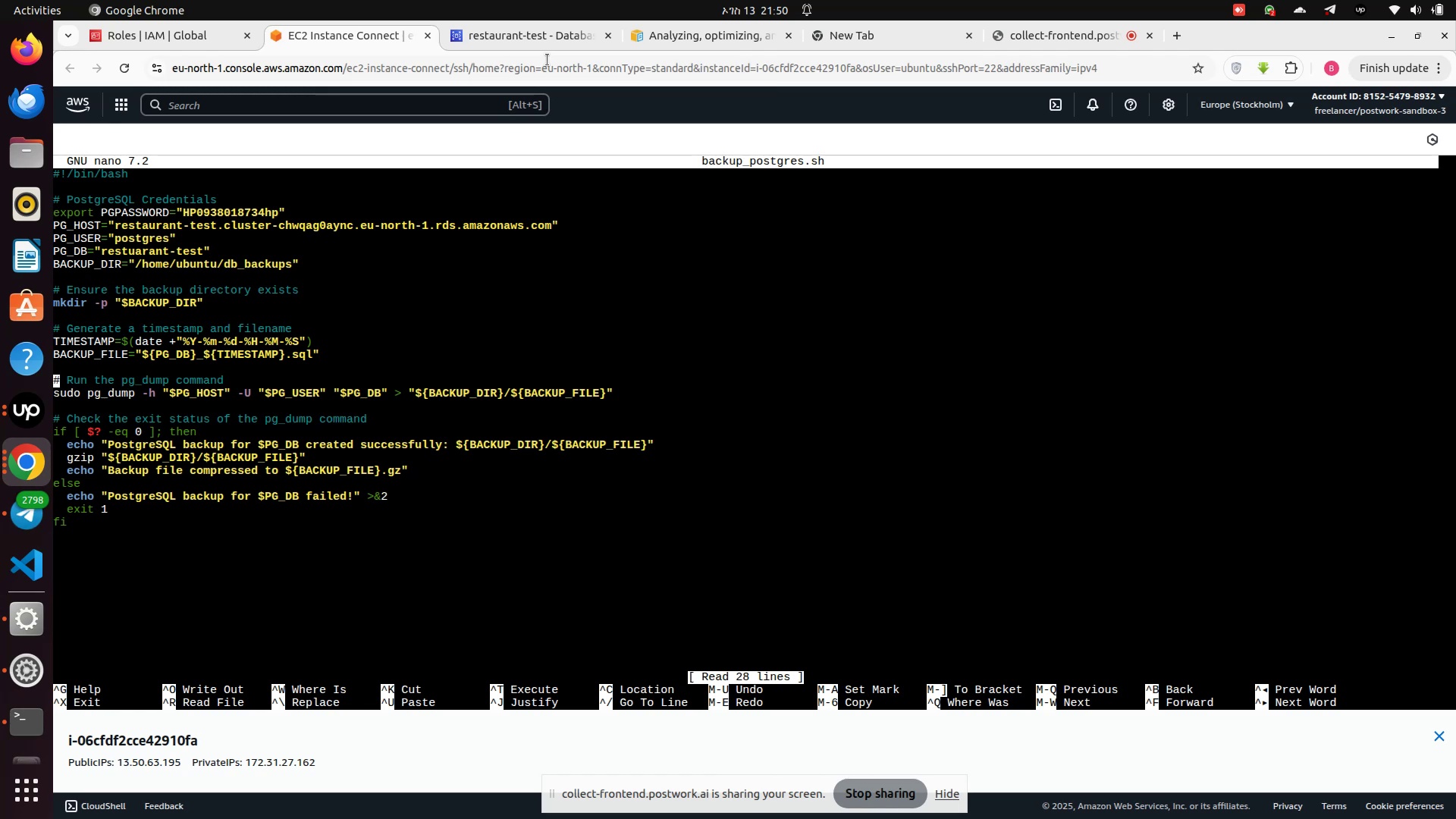 
key(ArrowDown)
 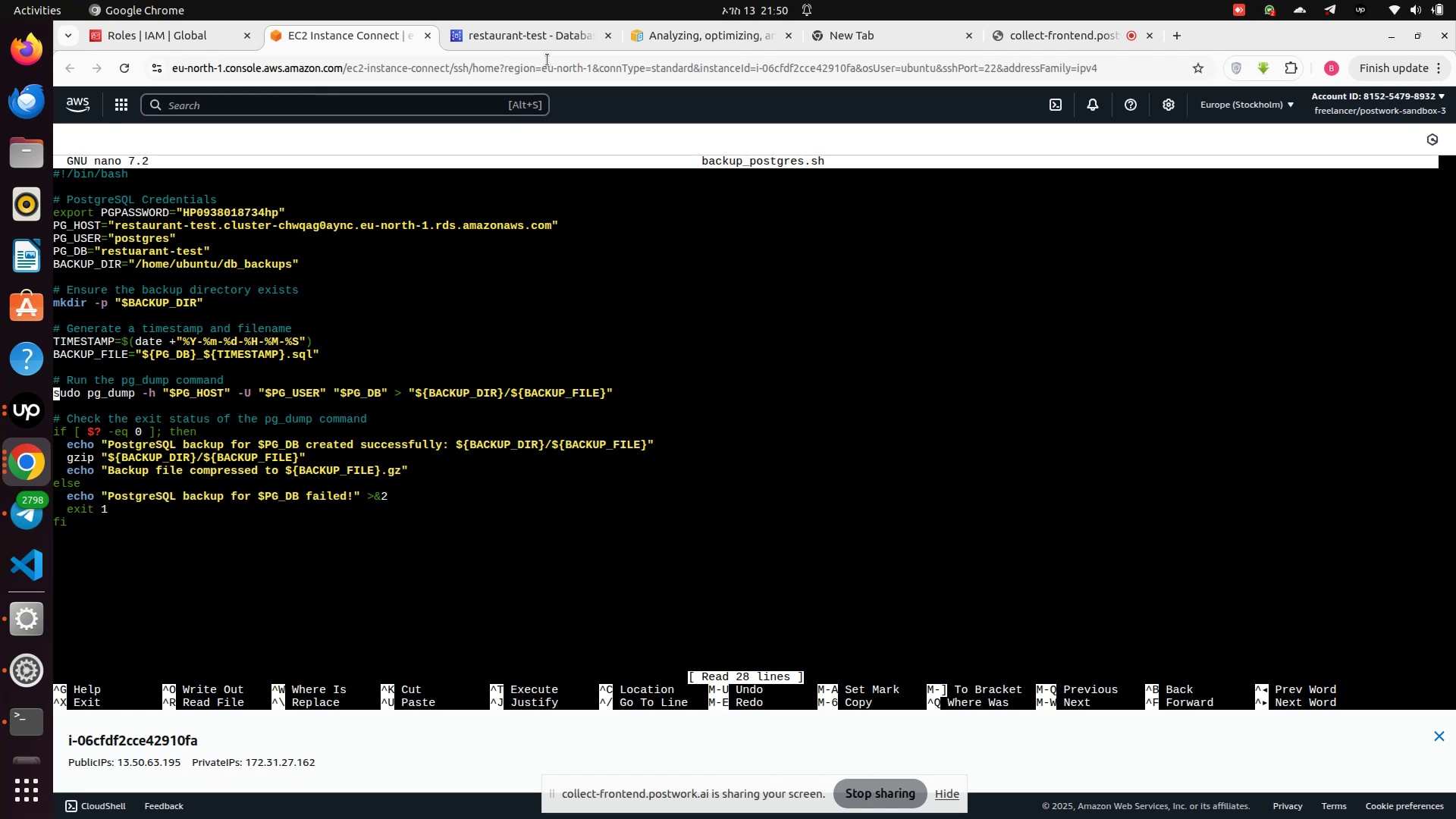 
hold_key(key=ArrowRight, duration=1.52)
 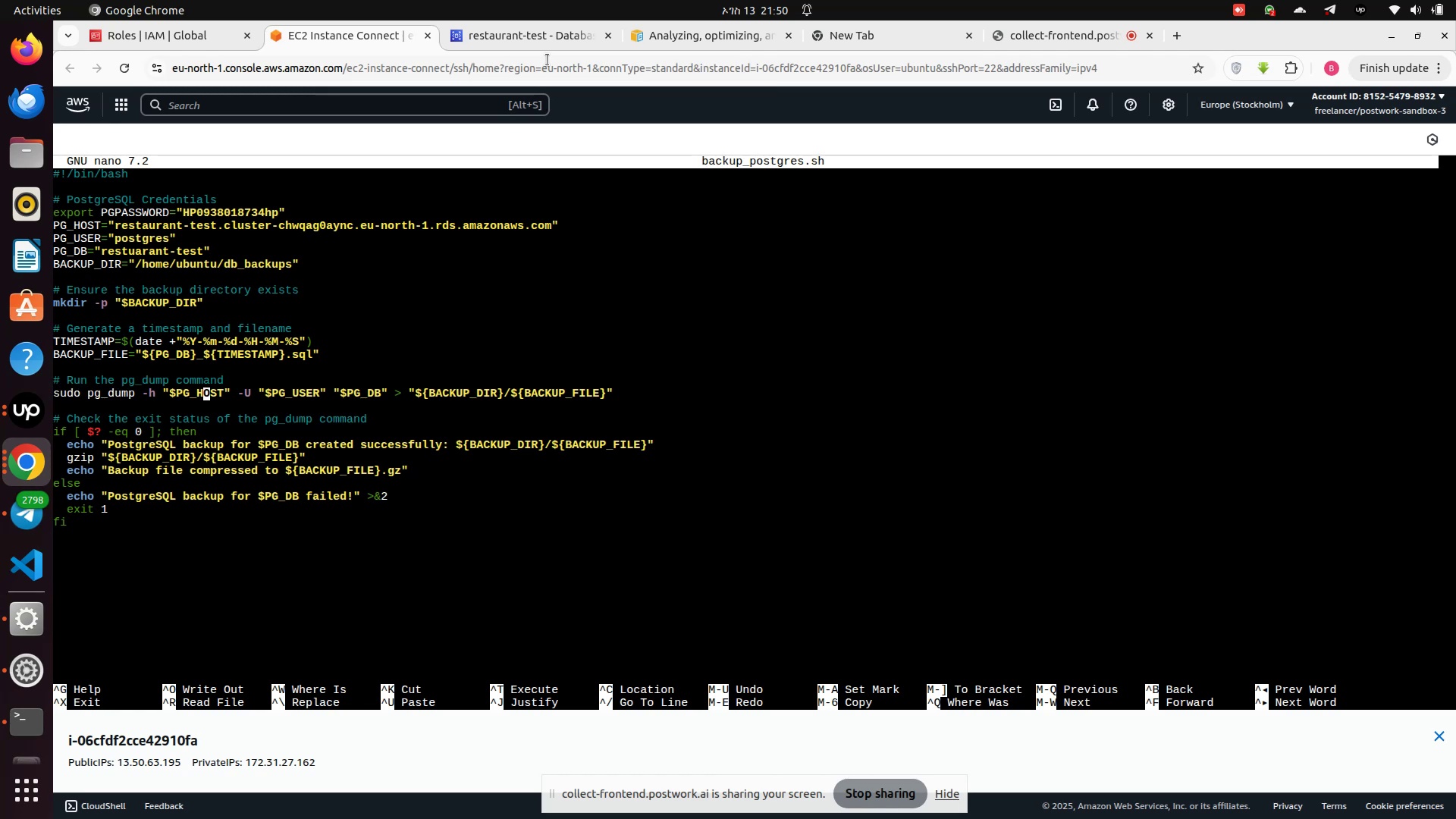 
key(ArrowRight)
 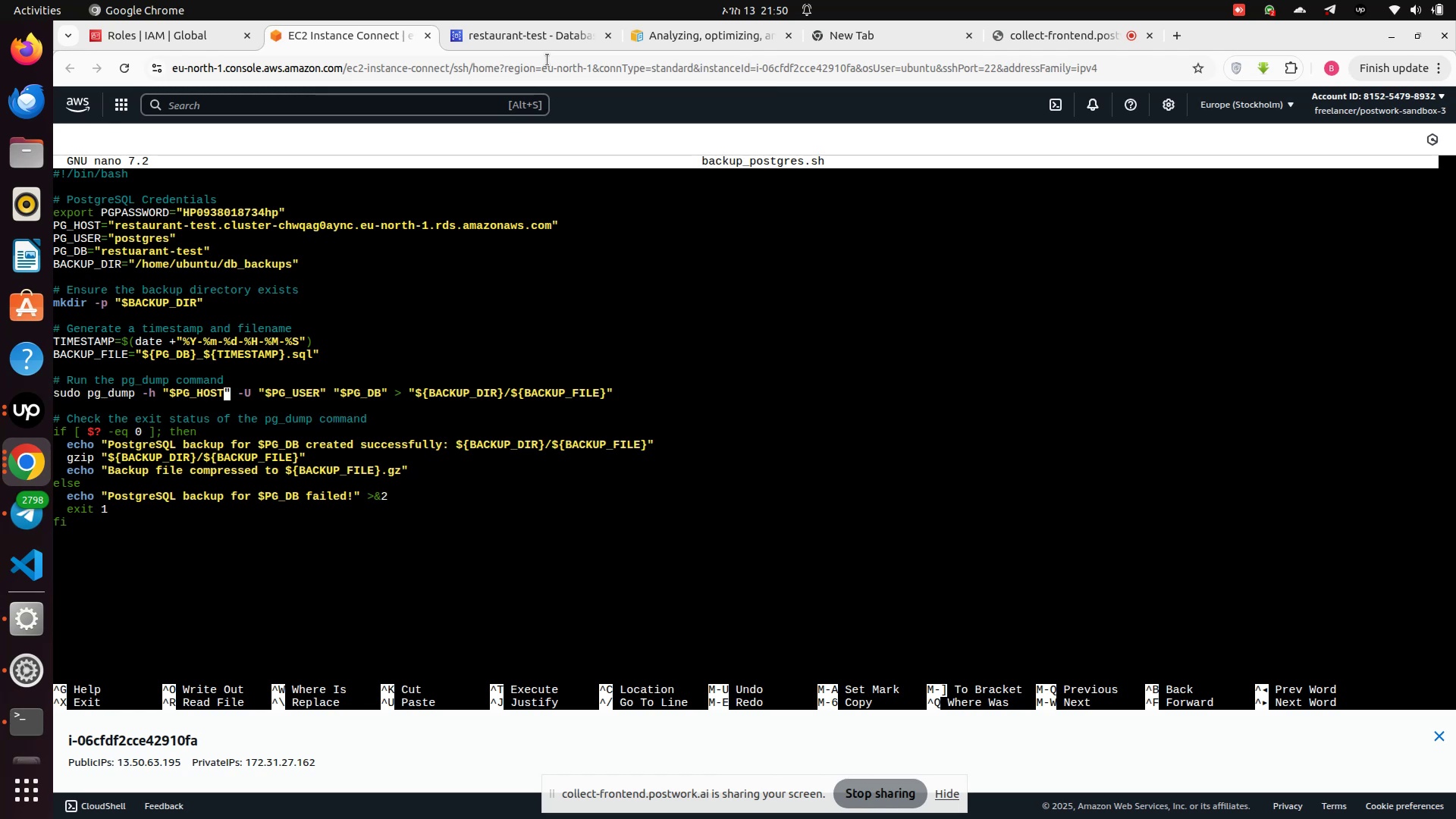 
key(ArrowRight)
 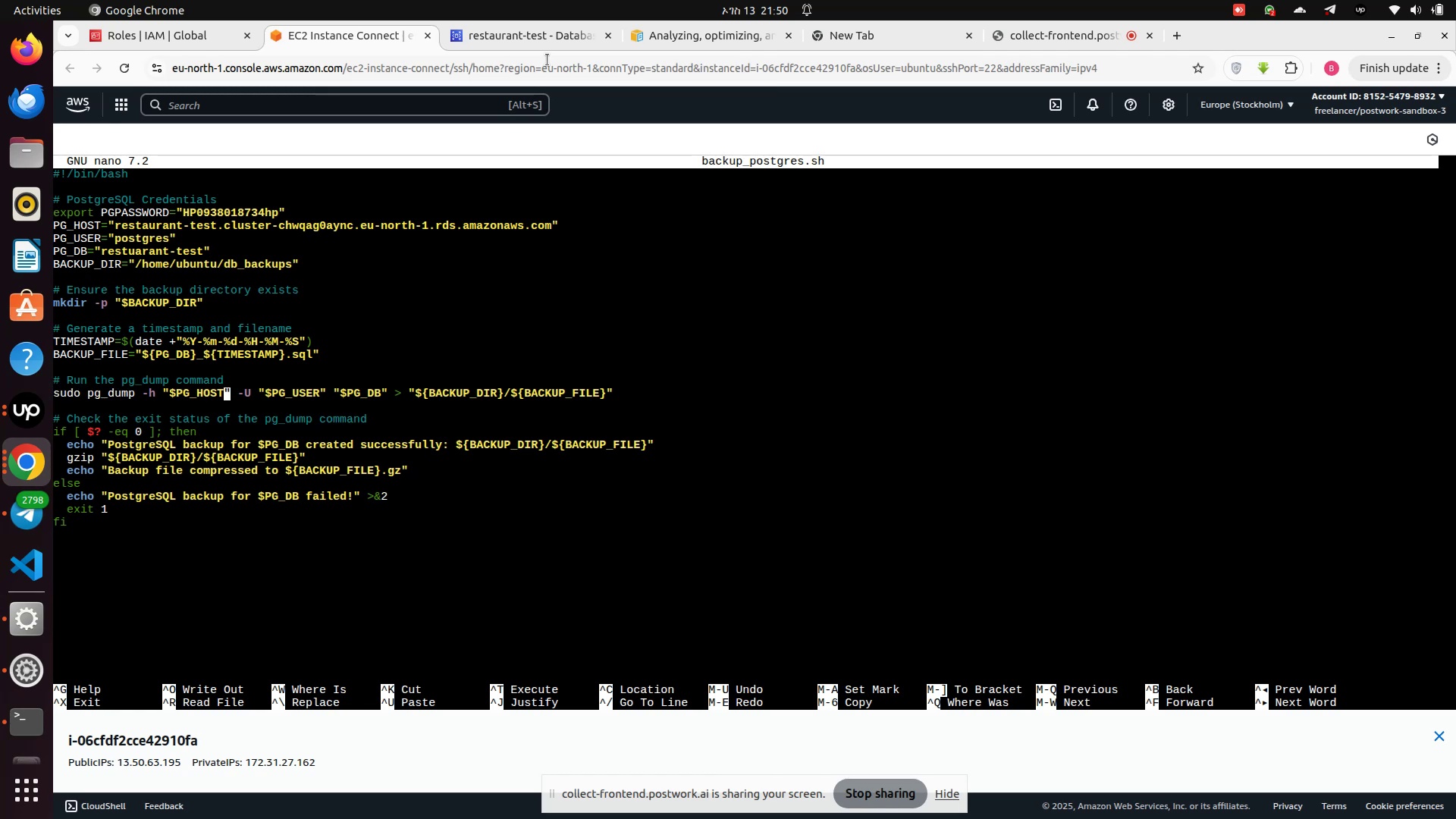 
key(ArrowRight)
 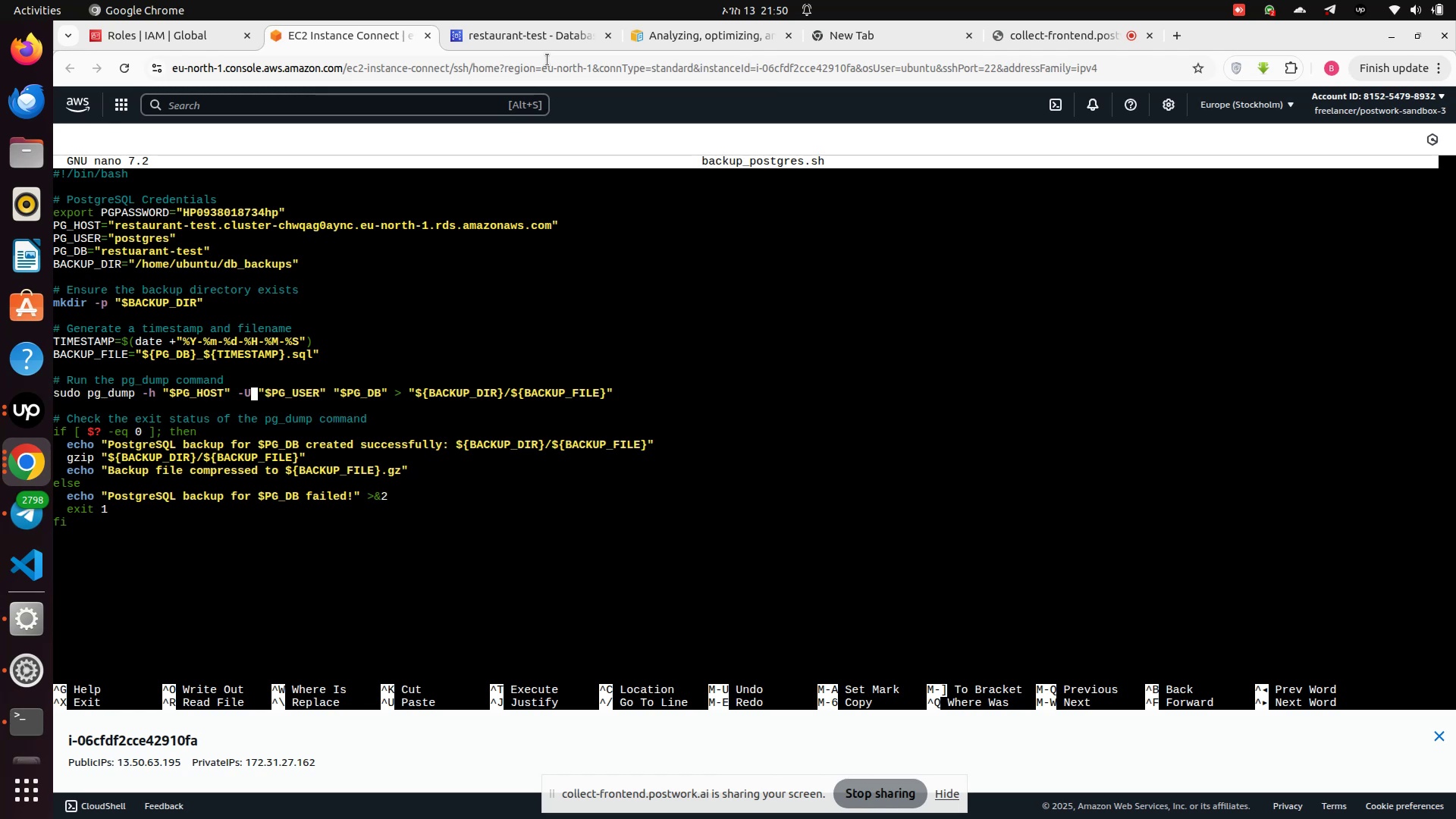 
key(ArrowRight)
 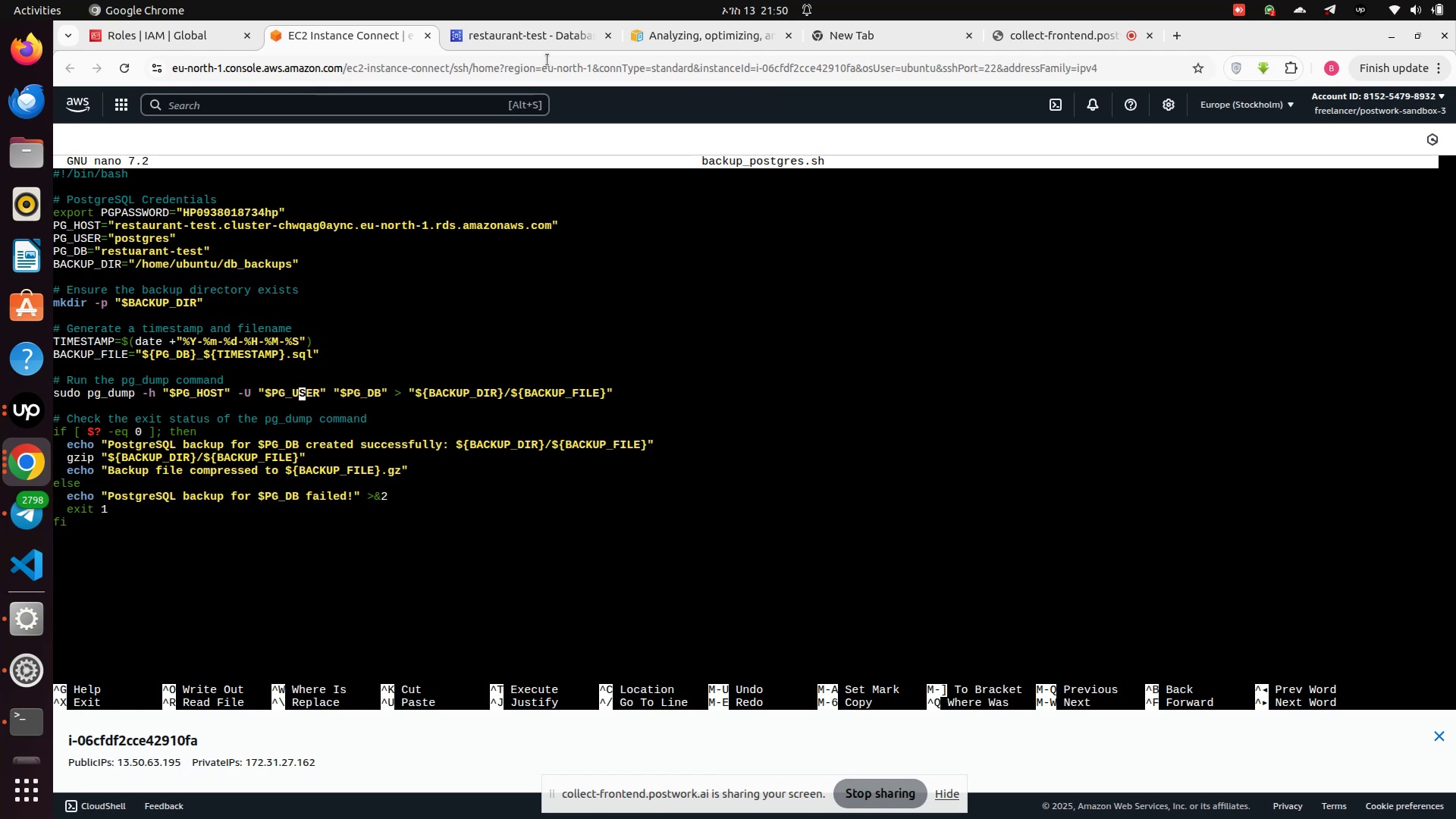 
key(ArrowRight)
 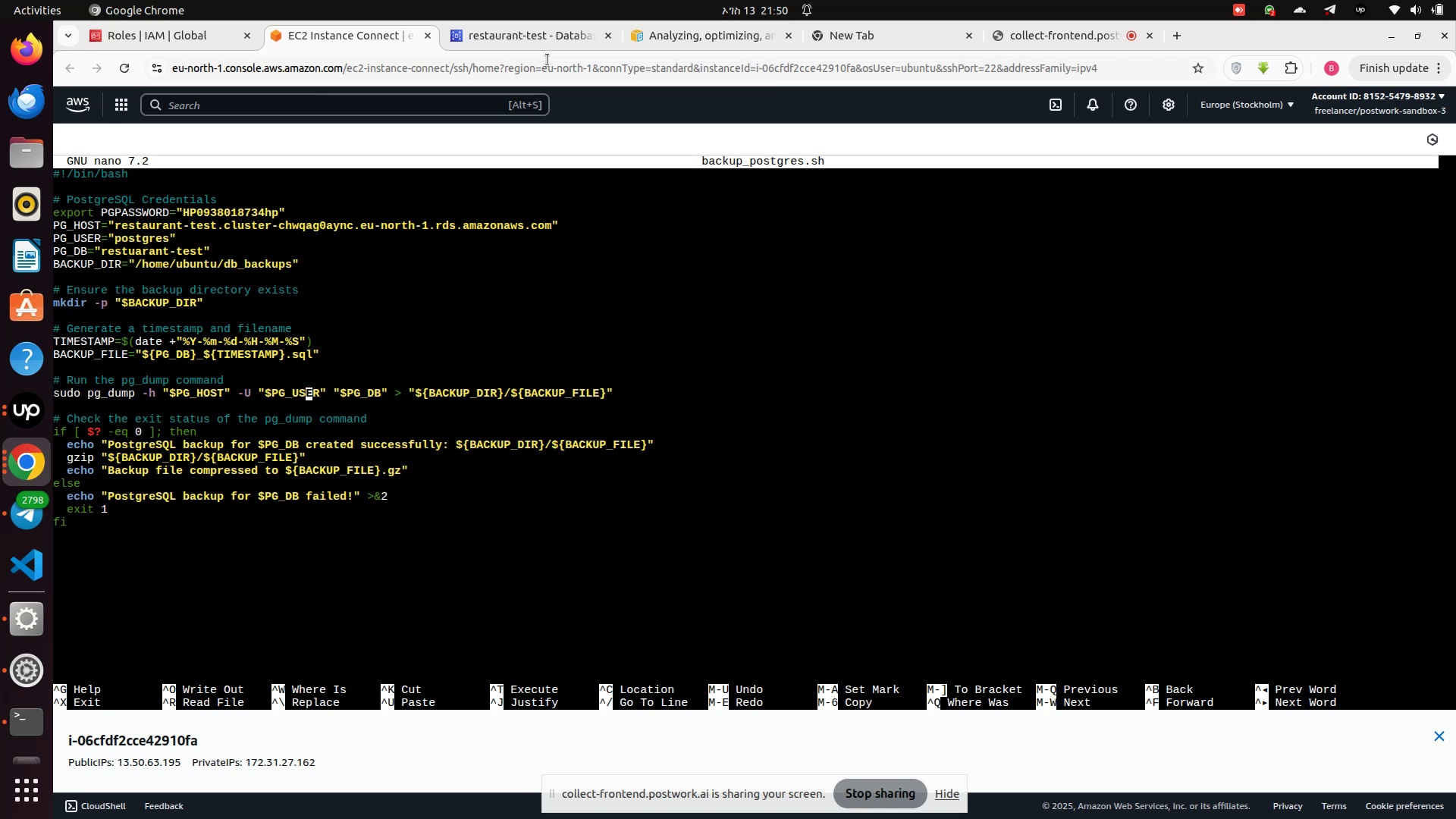 
key(ArrowRight)
 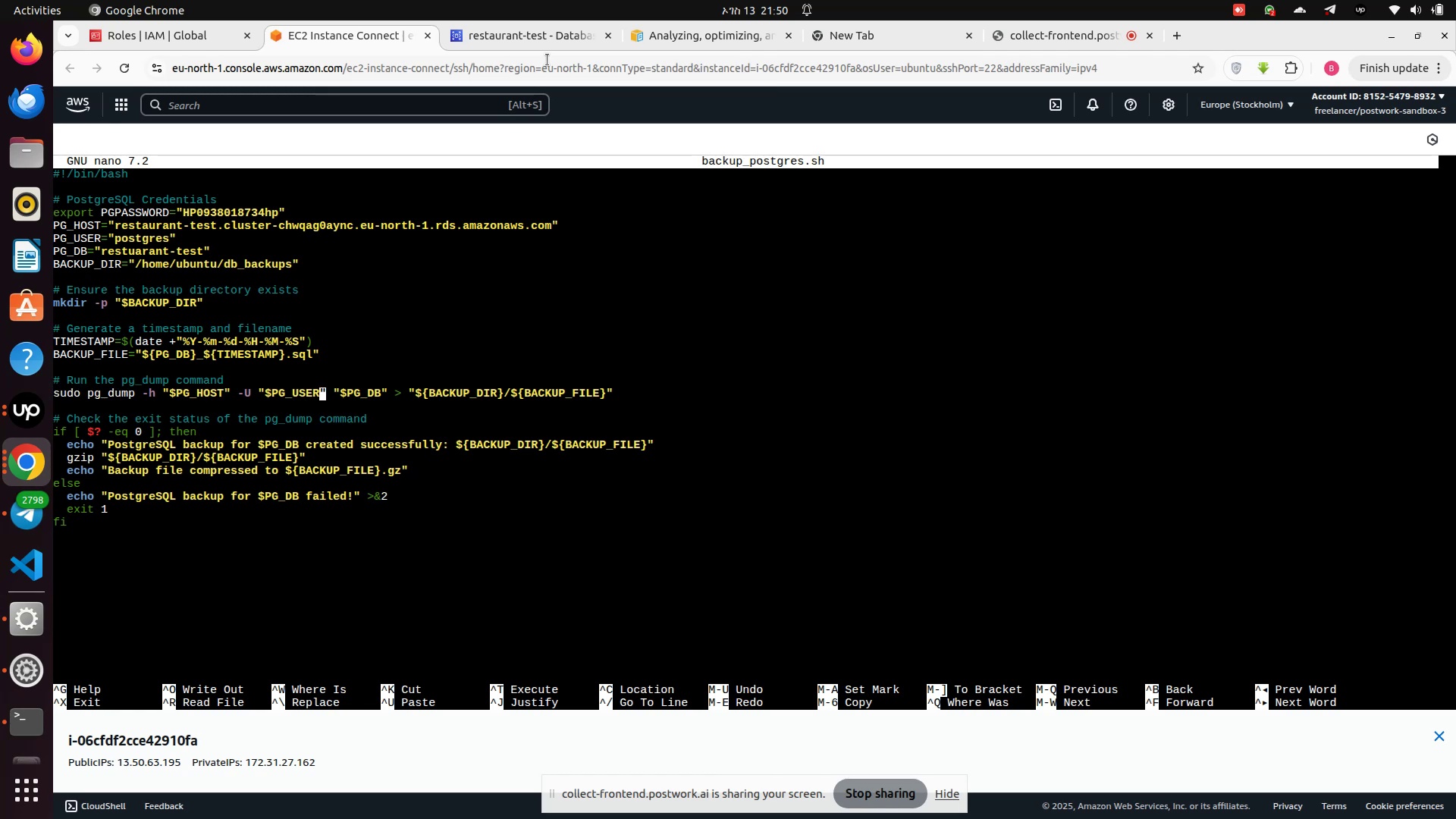 
key(ArrowRight)
 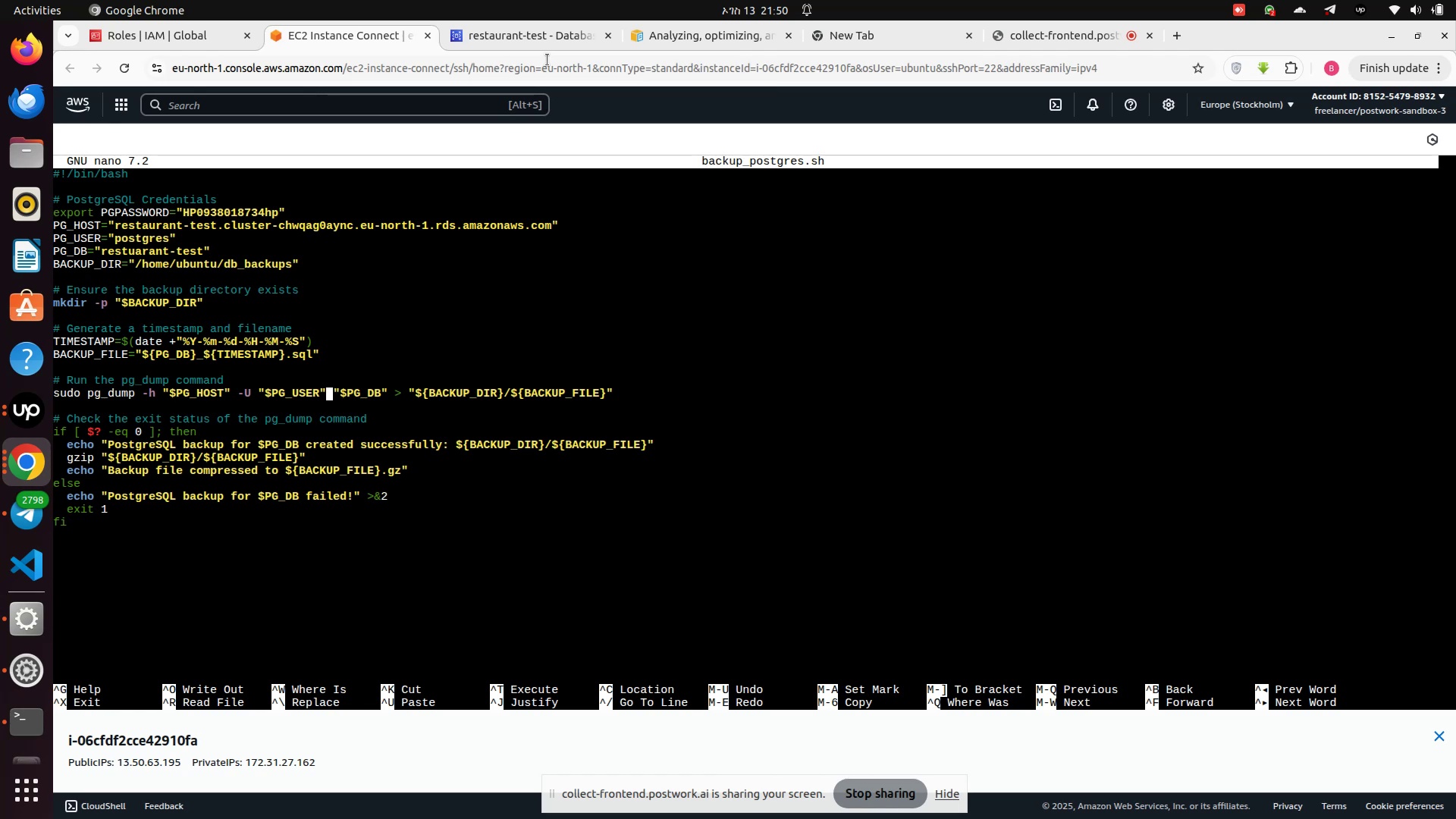 
key(ArrowLeft)
 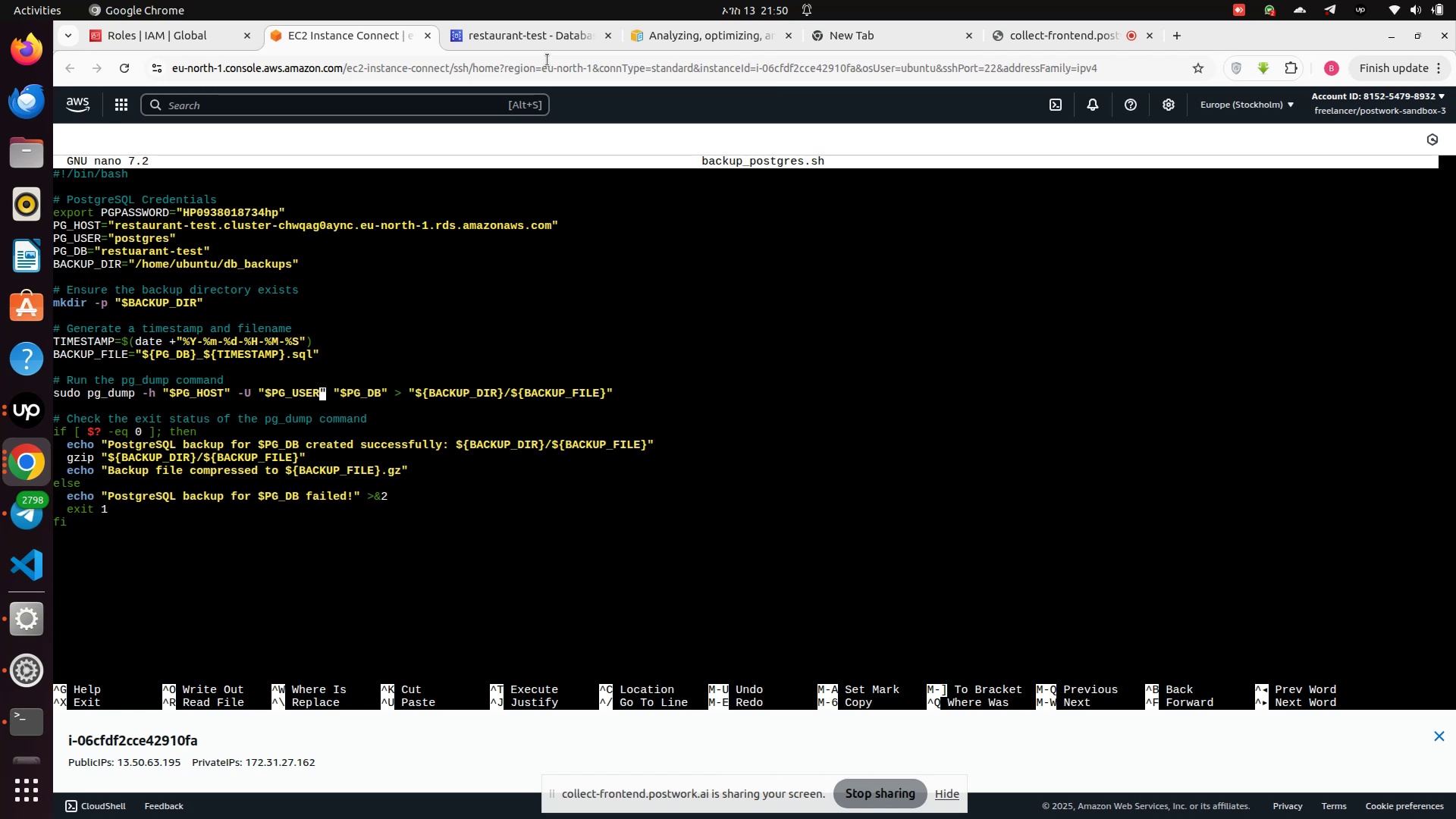 
key(ArrowRight)
 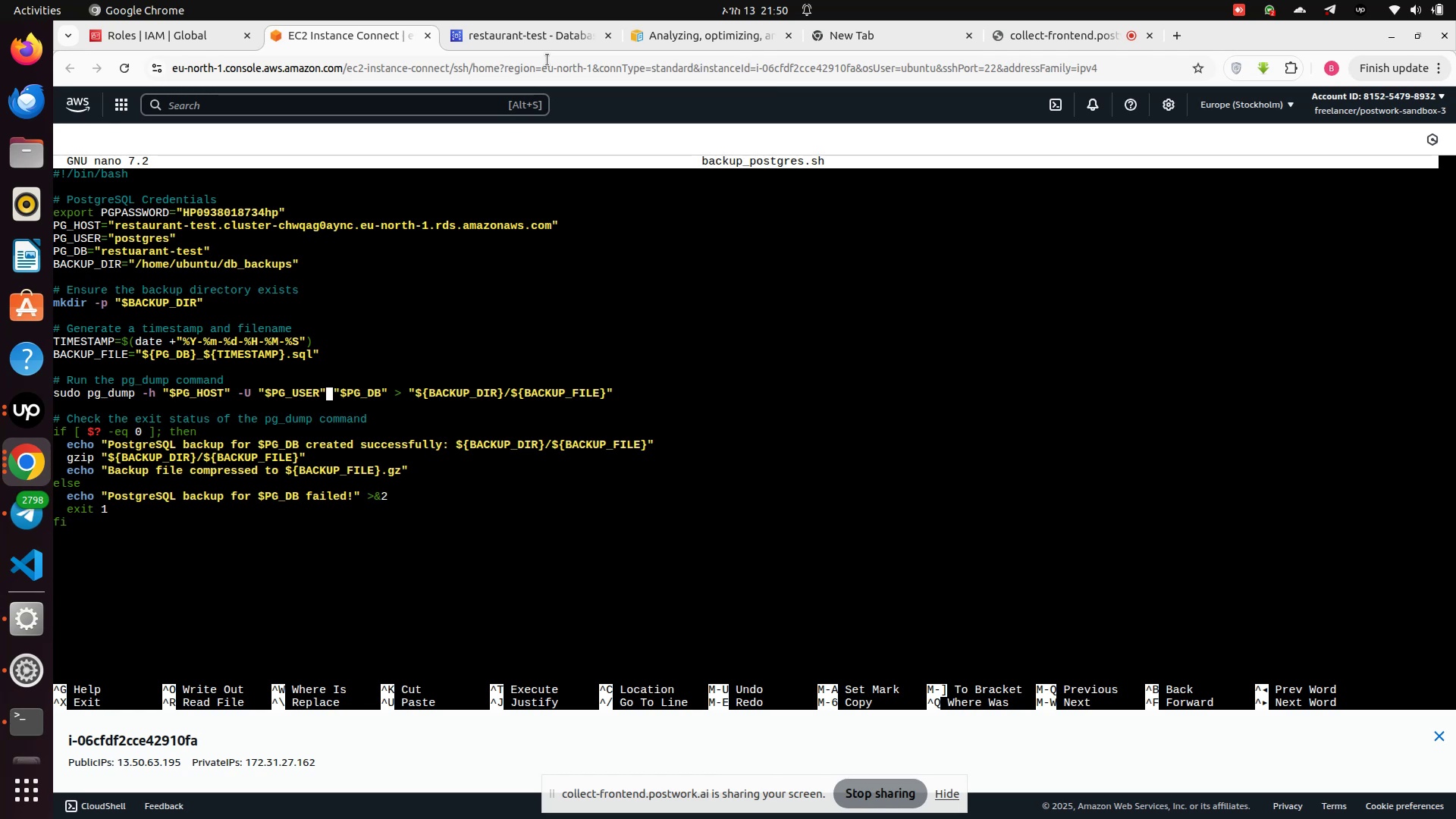 
key(Minus)
 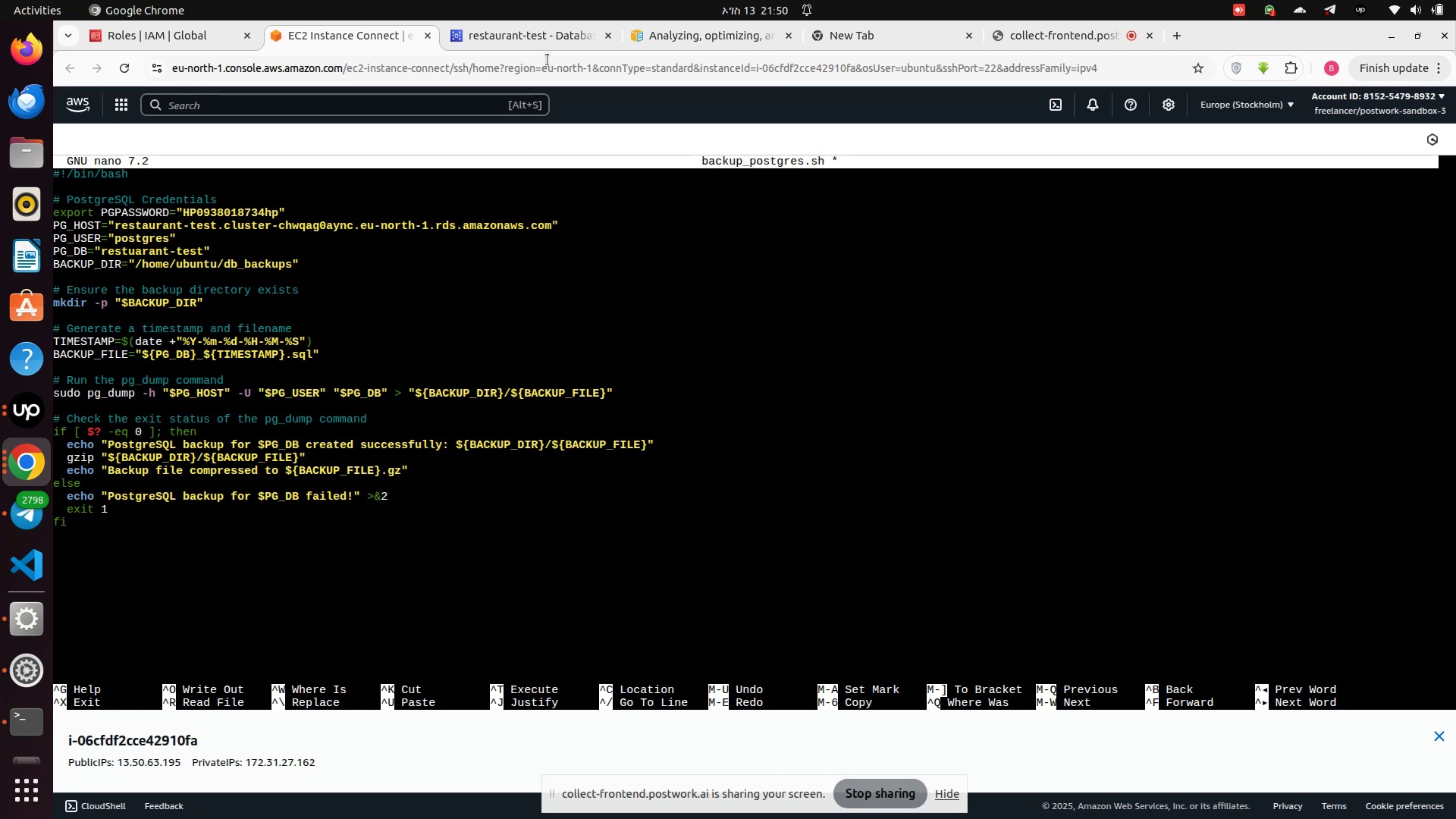 
key(D)
 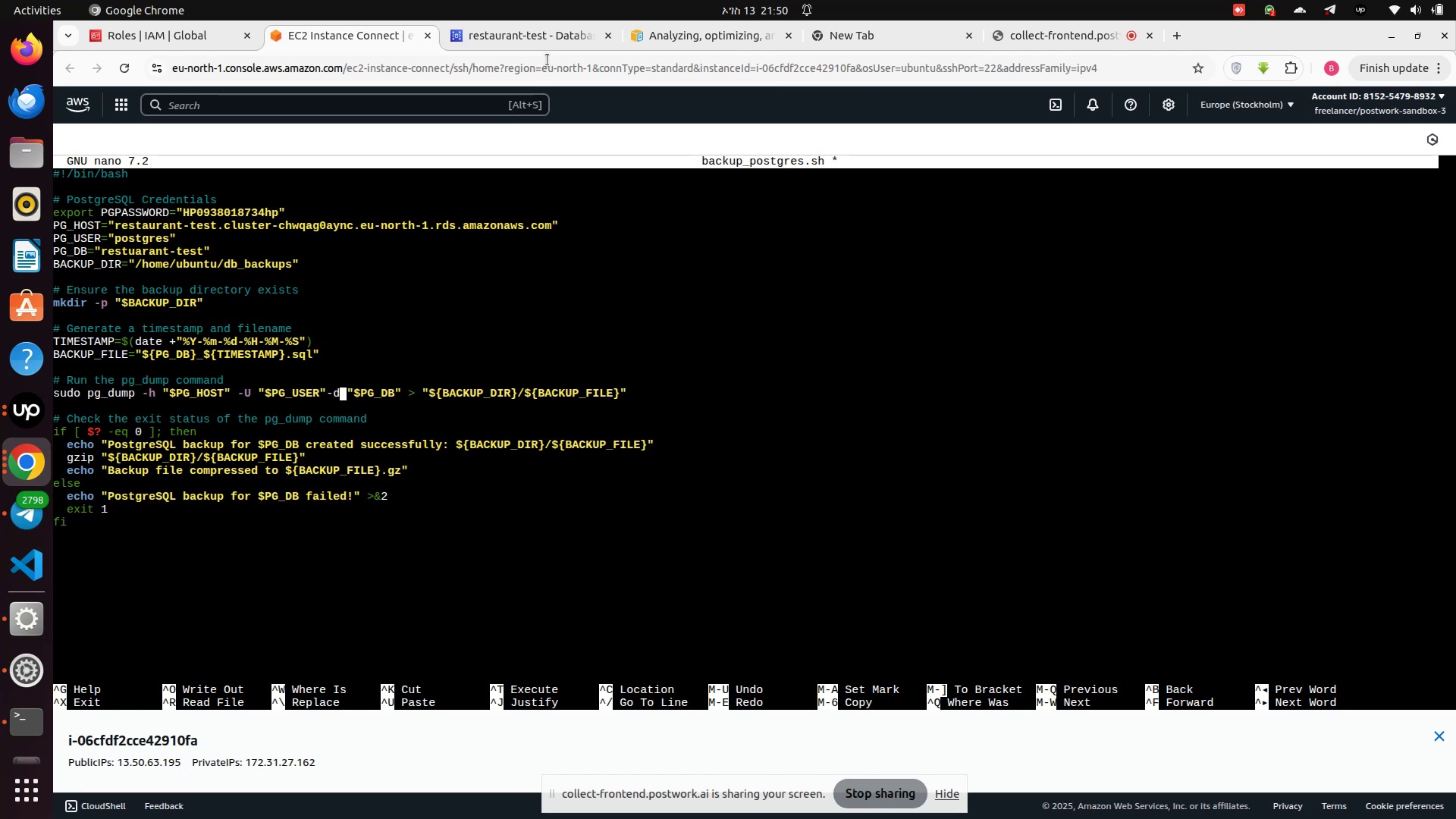 
key(ArrowLeft)
 